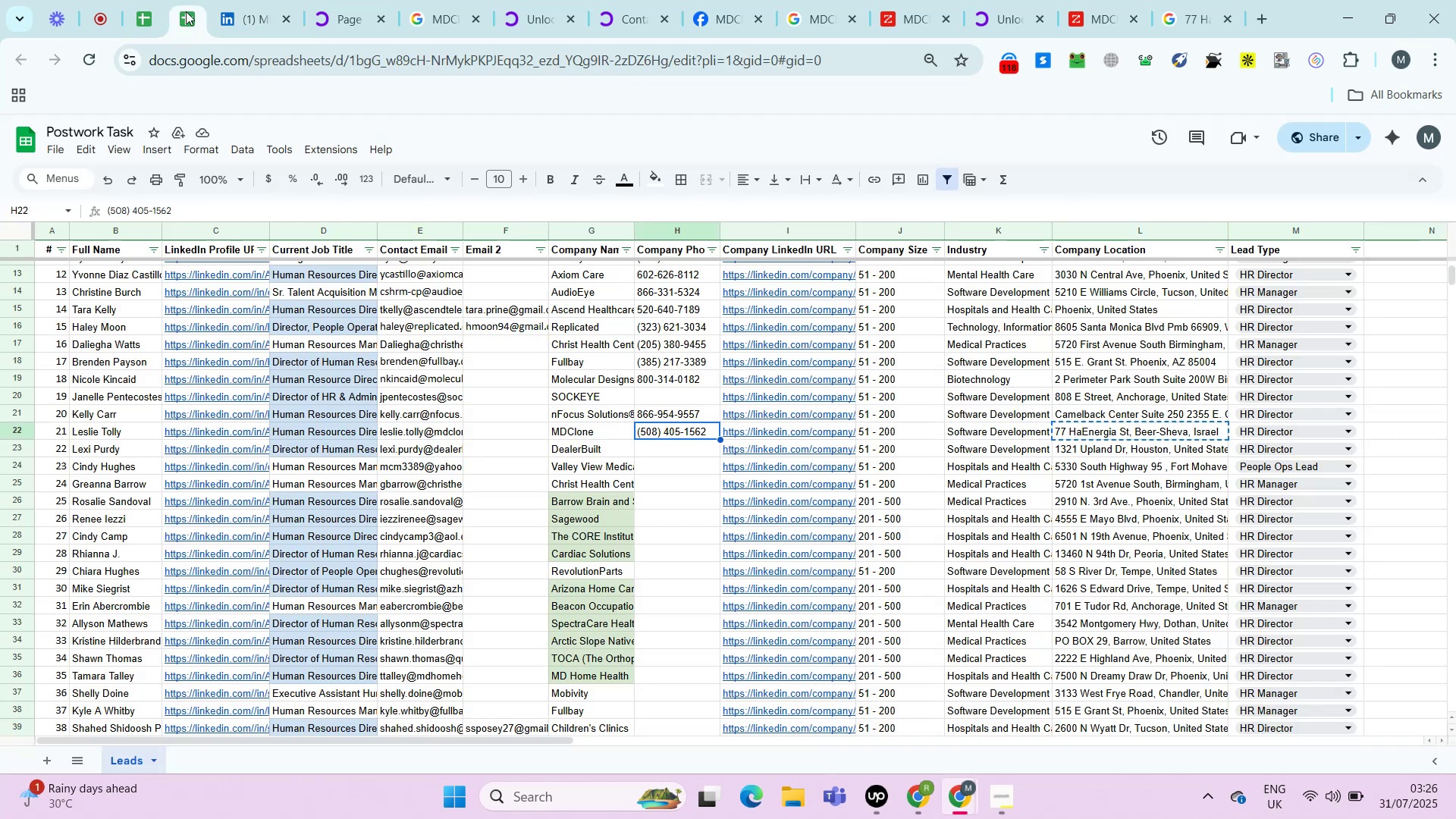 
key(ArrowRight)
 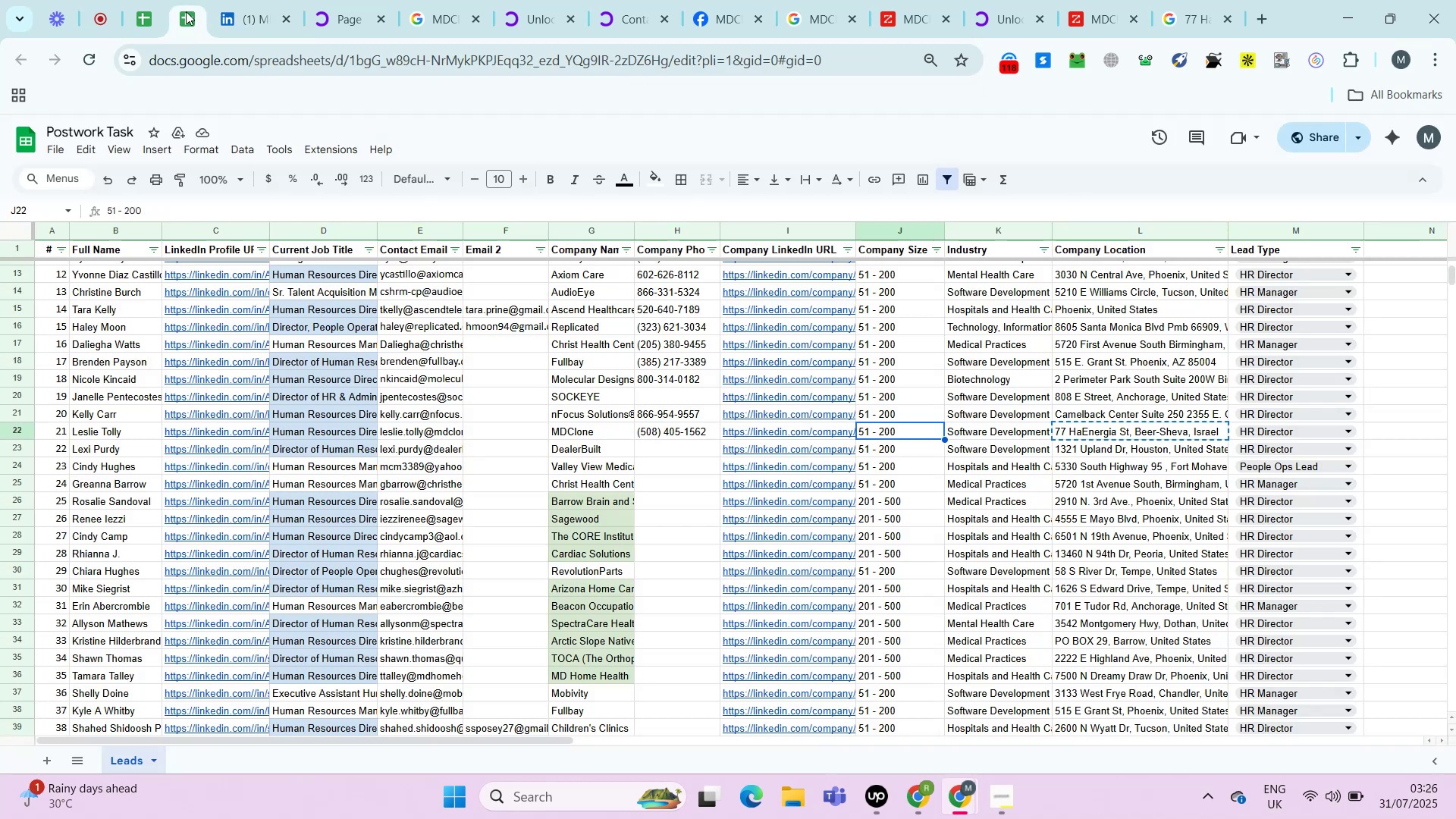 
key(ArrowRight)
 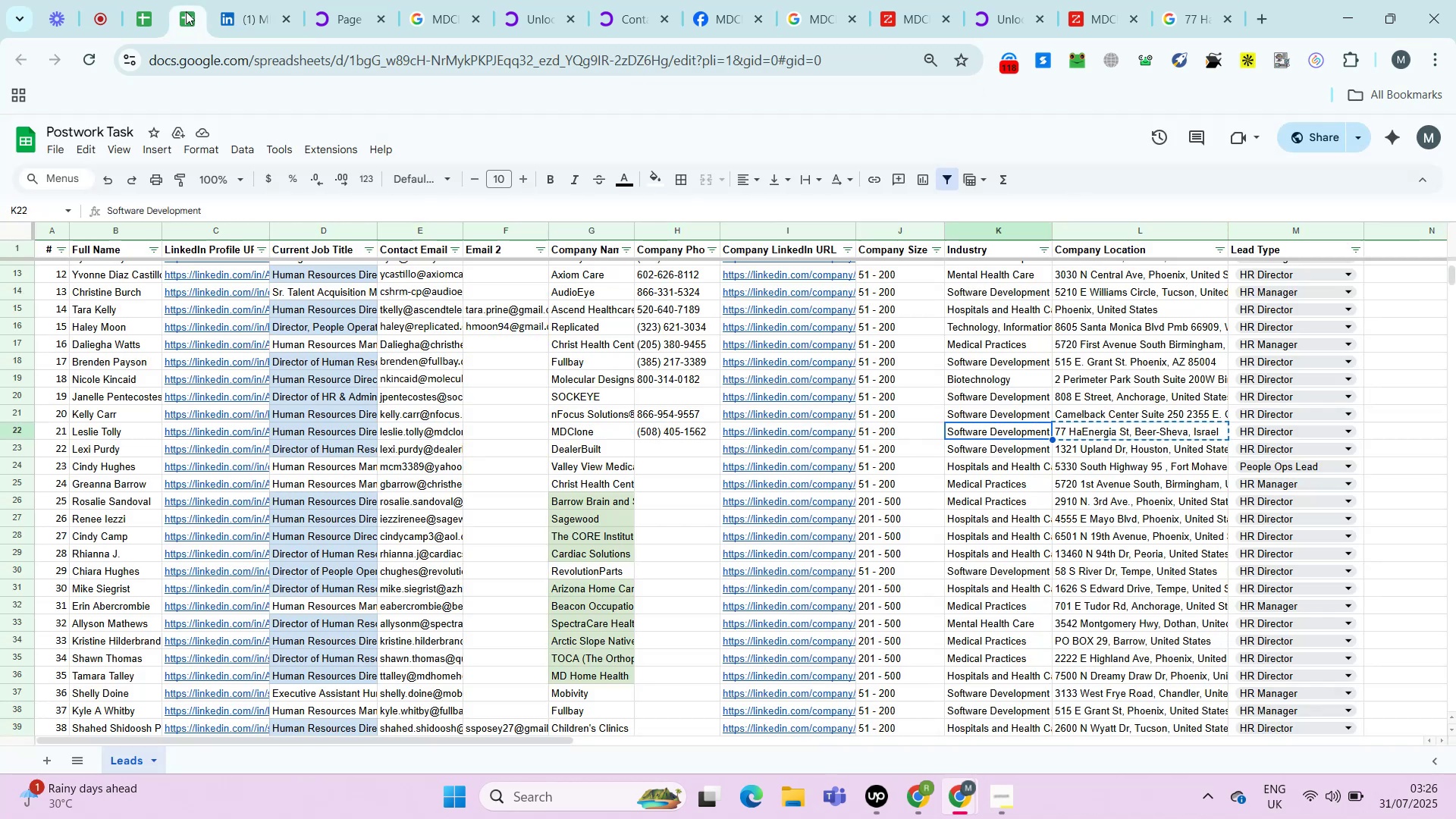 
key(ArrowRight)
 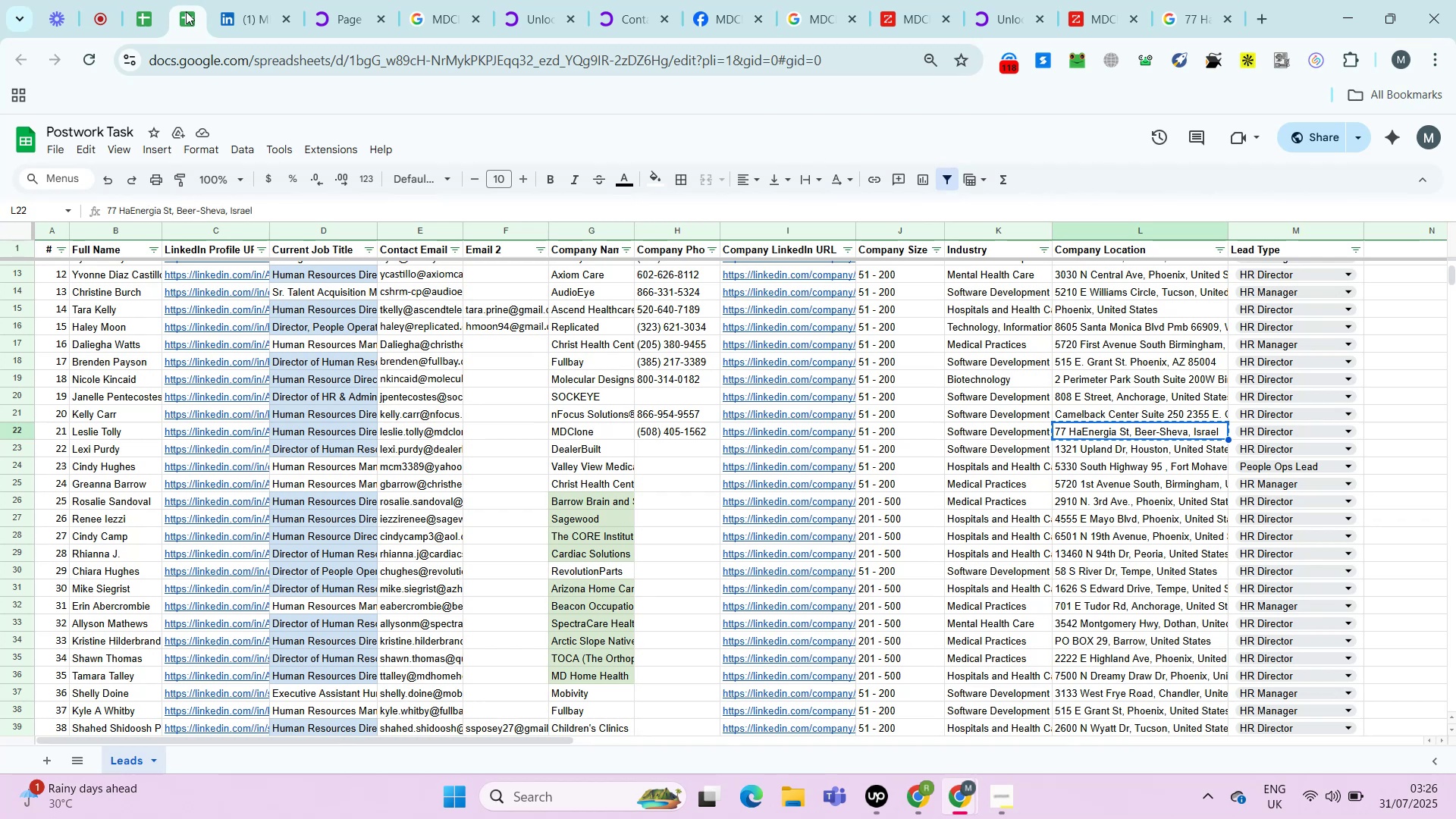 
wait(5.33)
 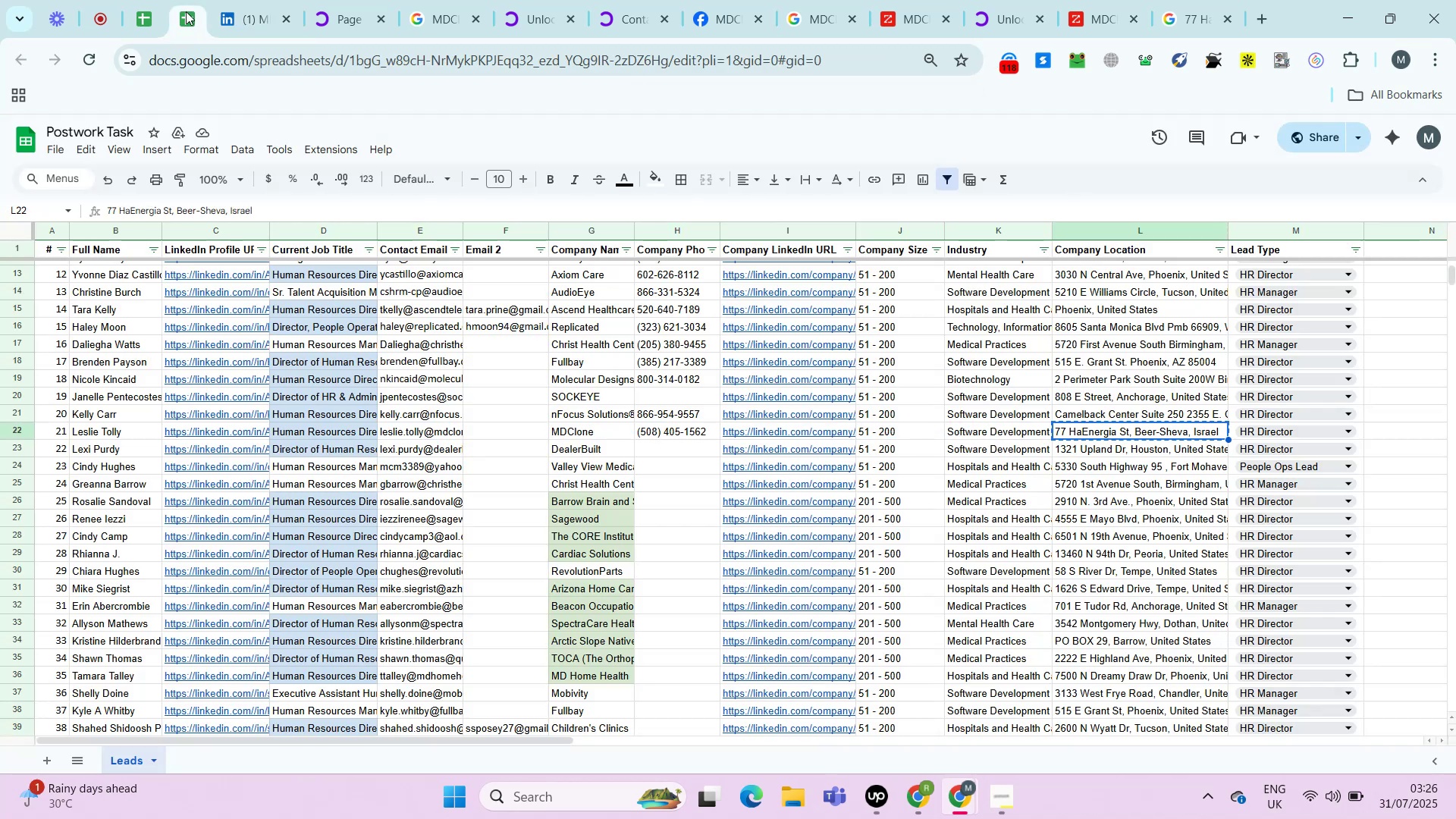 
hold_key(key=ArrowLeft, duration=0.72)
 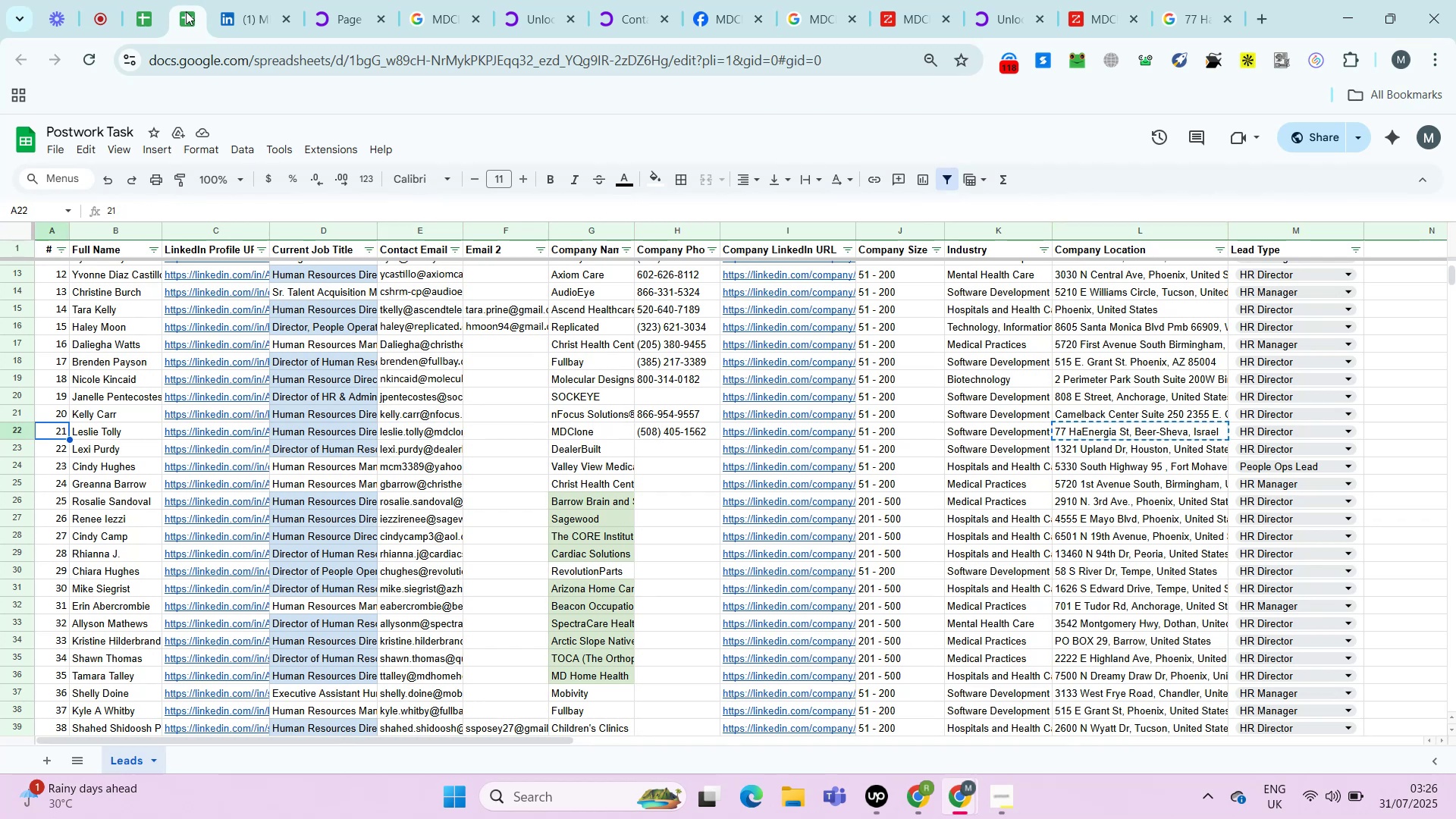 
key(Control+ArrowRight)
 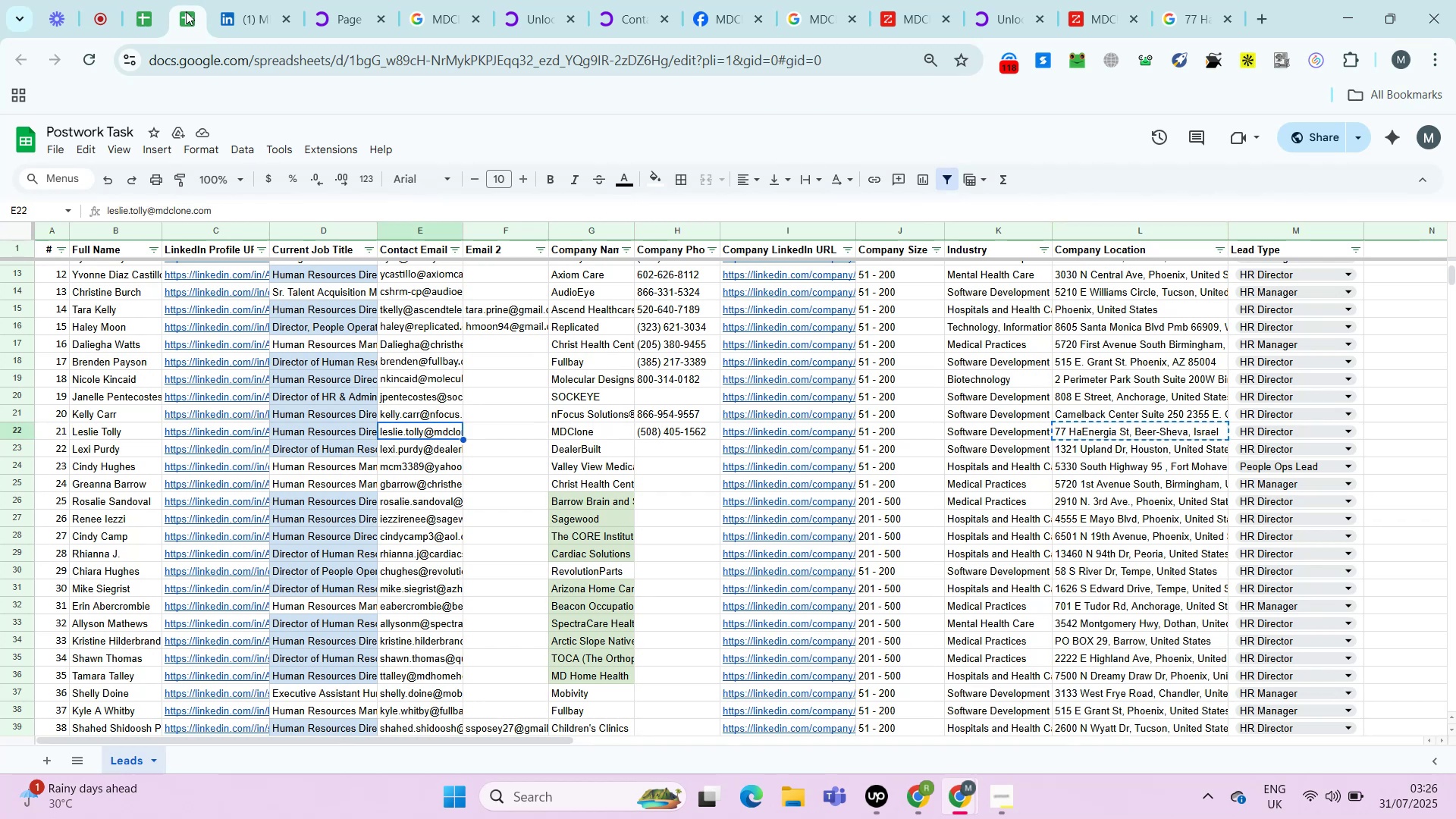 
key(ArrowRight)
 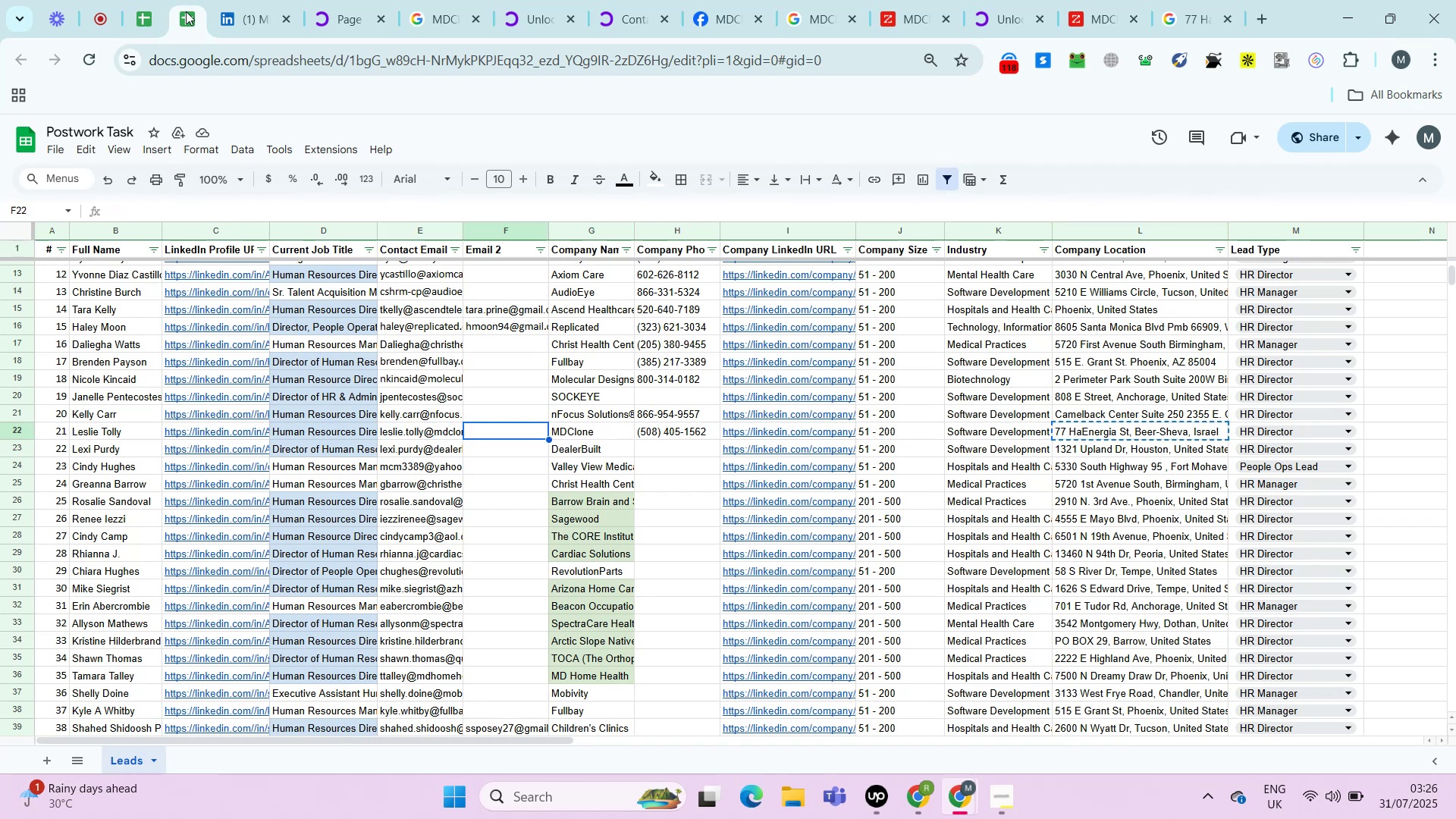 
key(ArrowRight)
 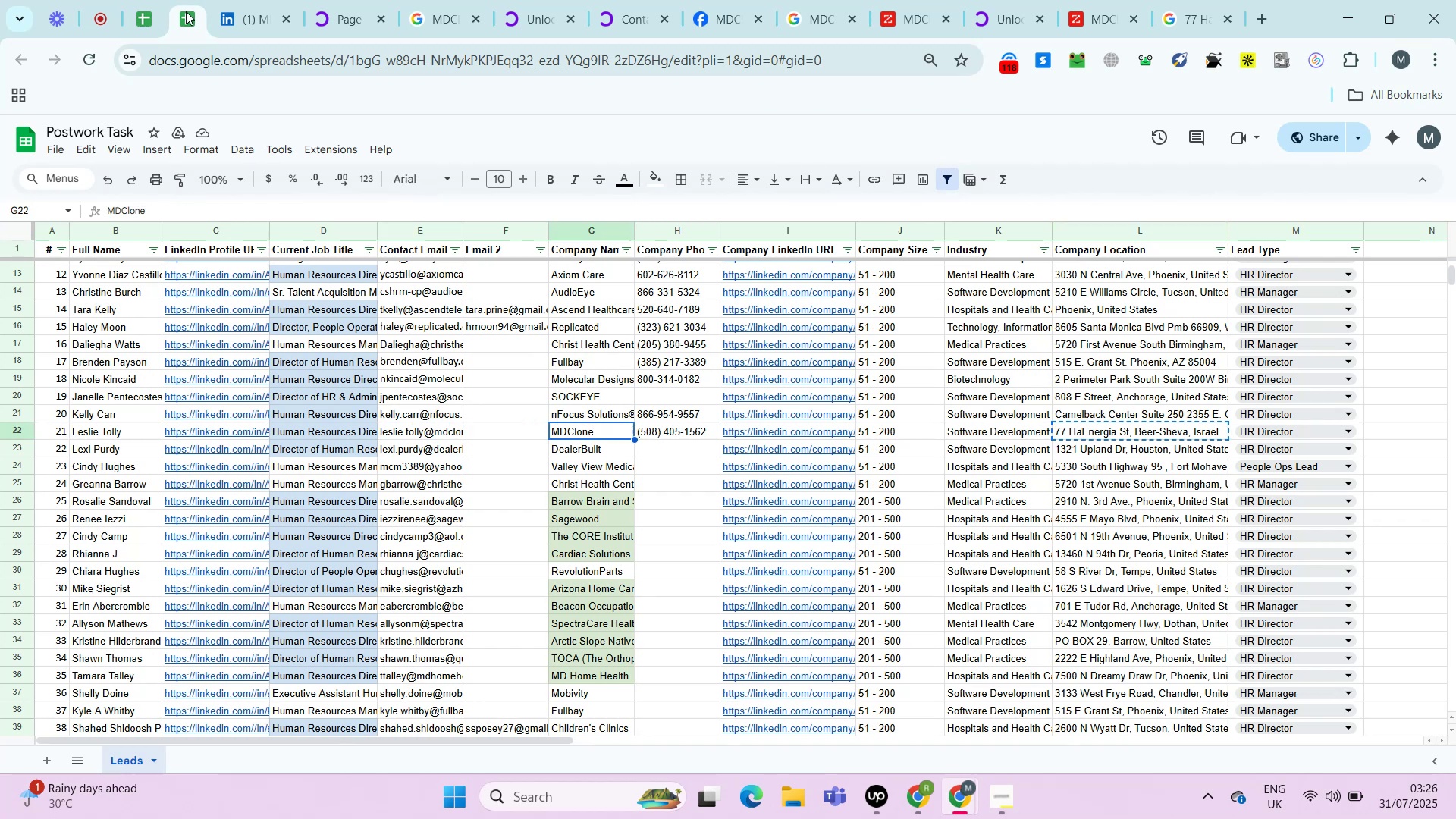 
key(ArrowRight)
 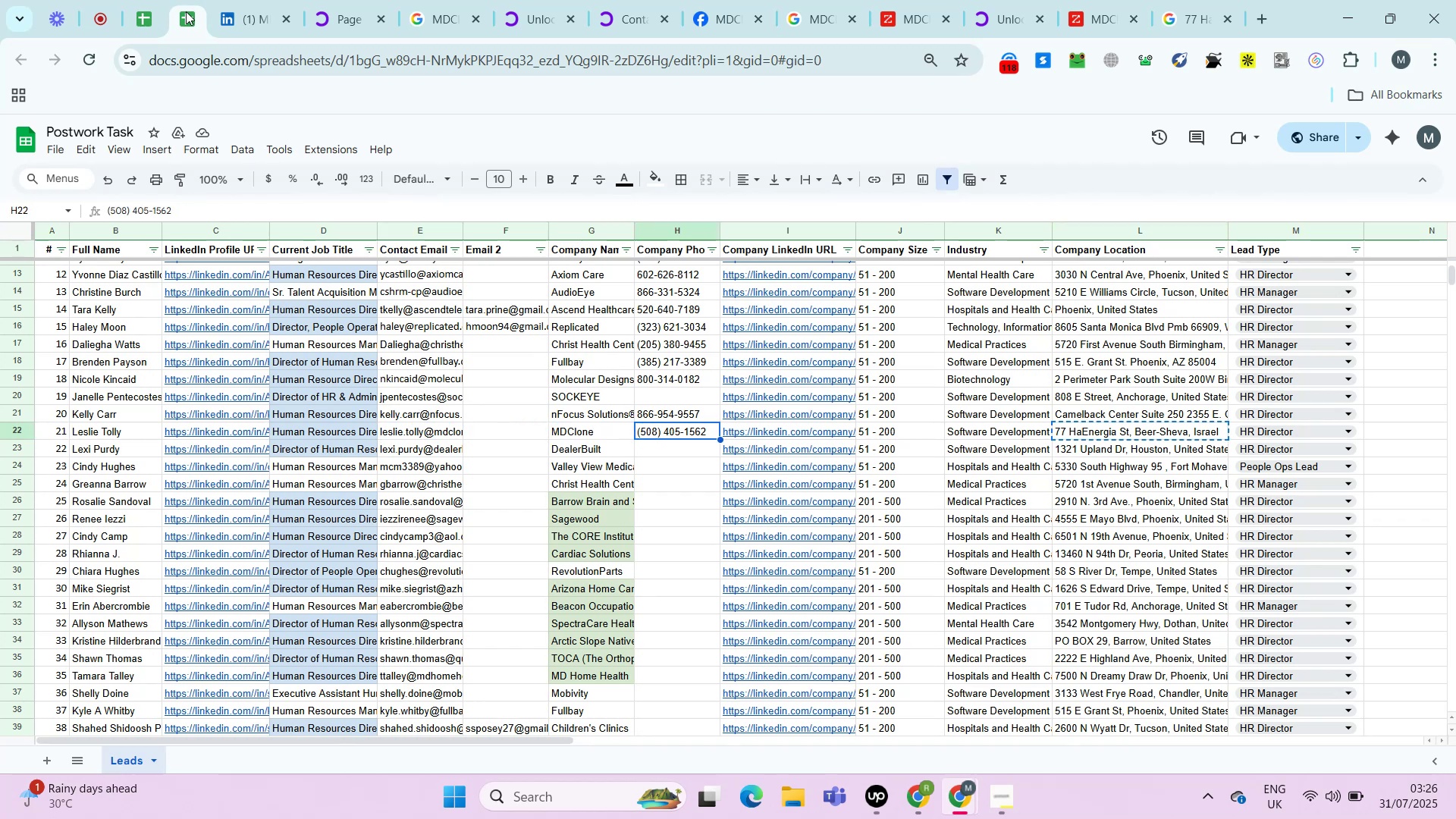 
key(ArrowRight)
 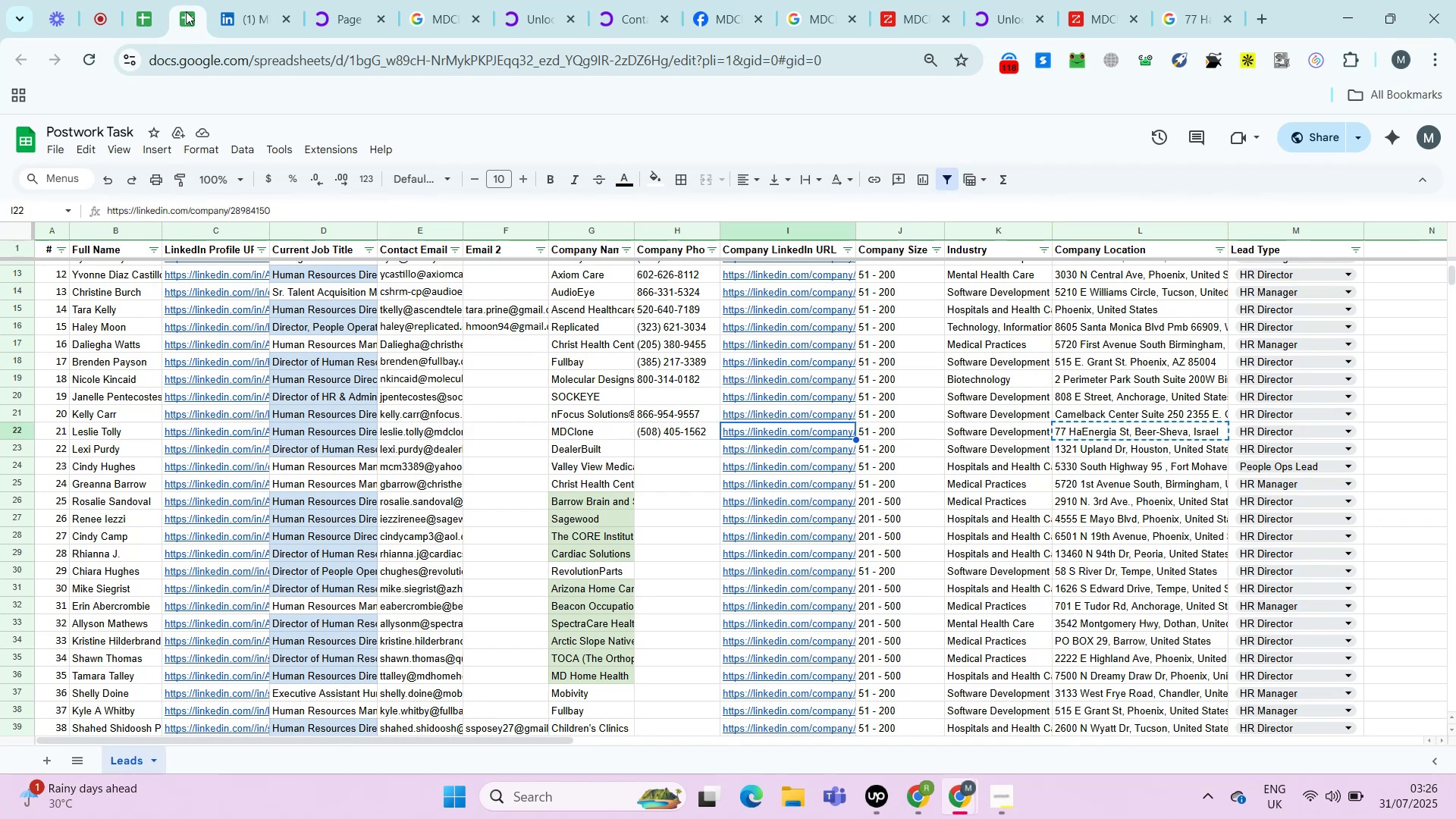 
key(ArrowRight)
 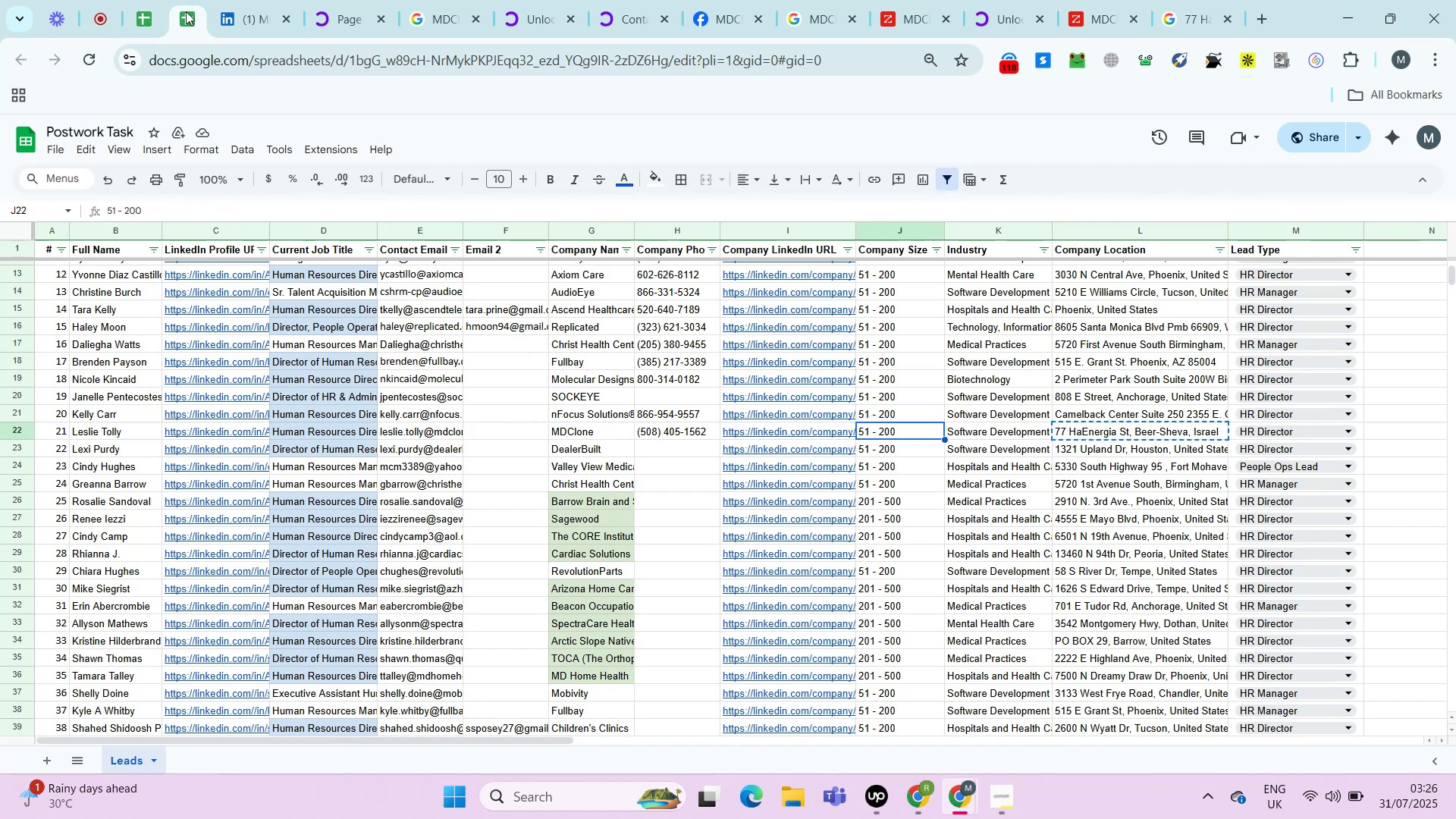 
key(ArrowRight)
 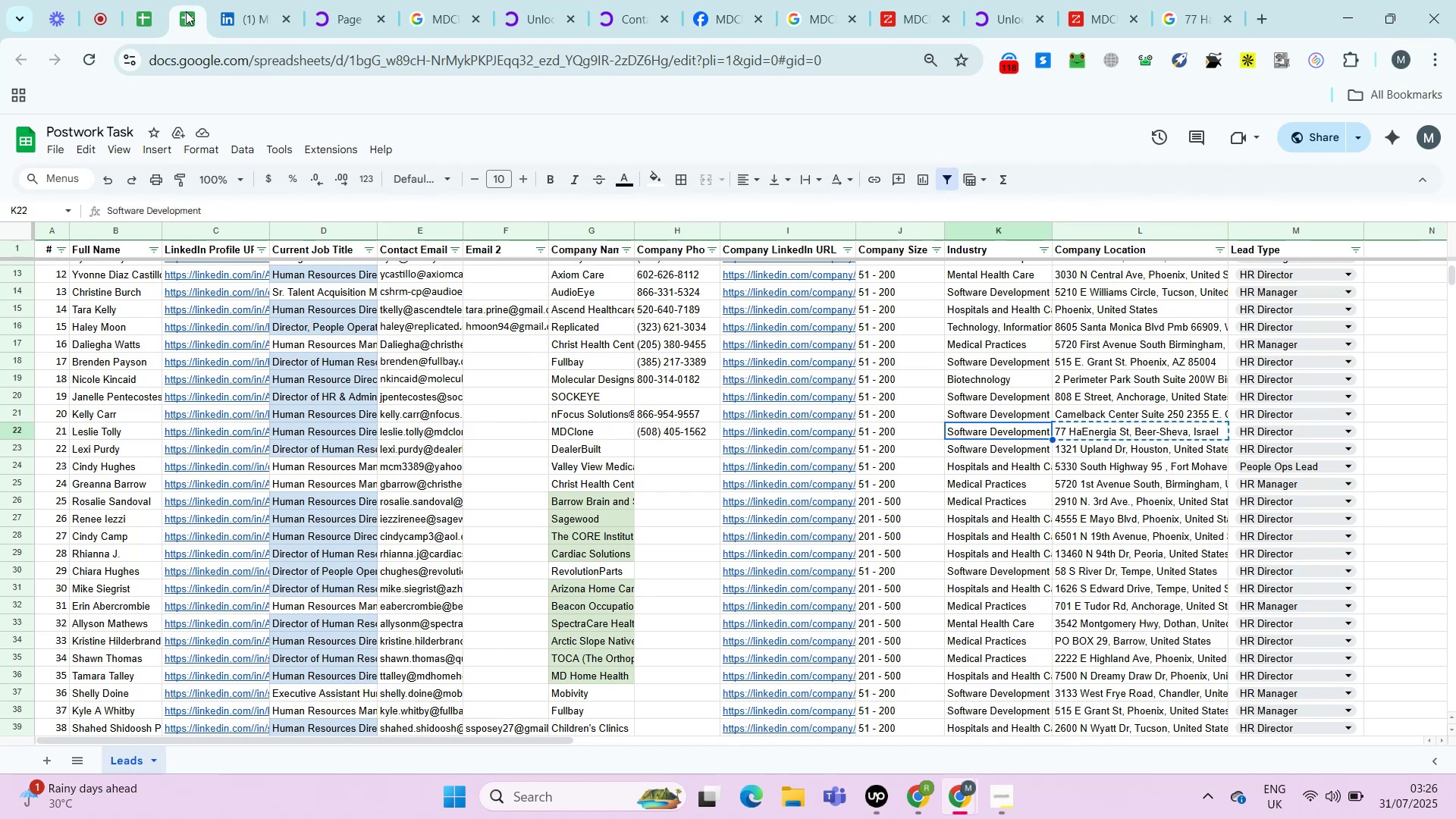 
key(ArrowRight)
 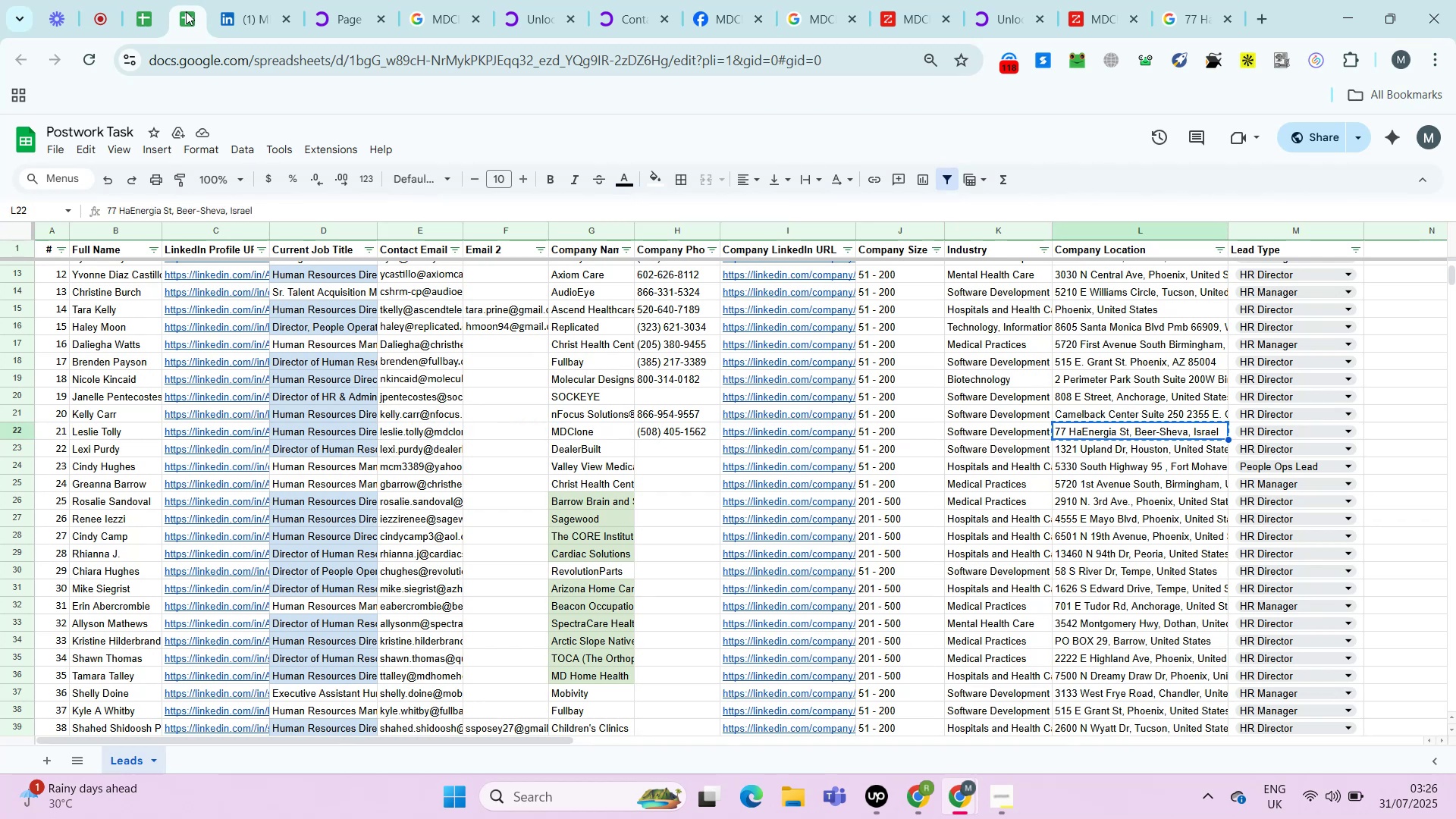 
key(Enter)
 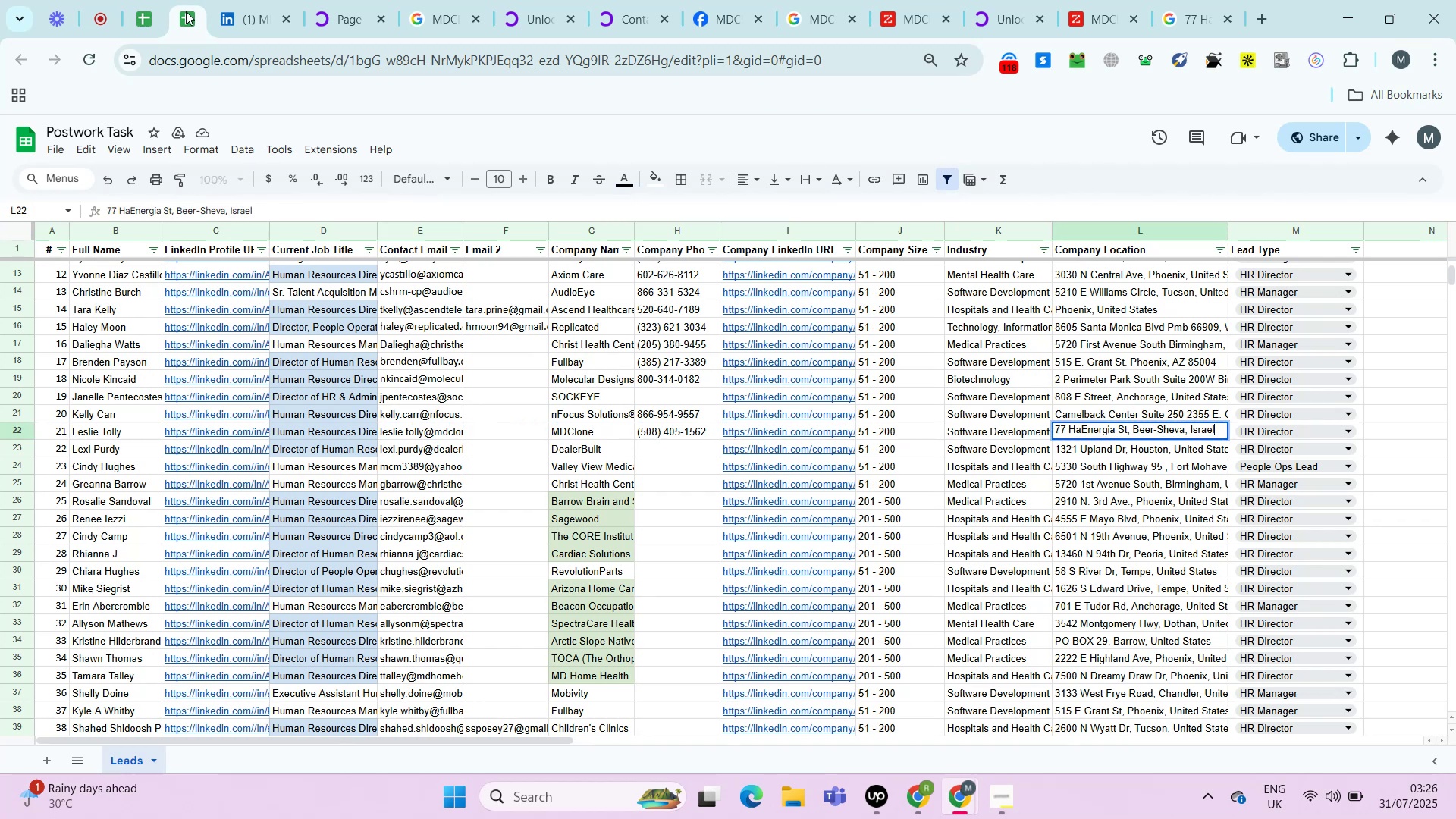 
key(Enter)
 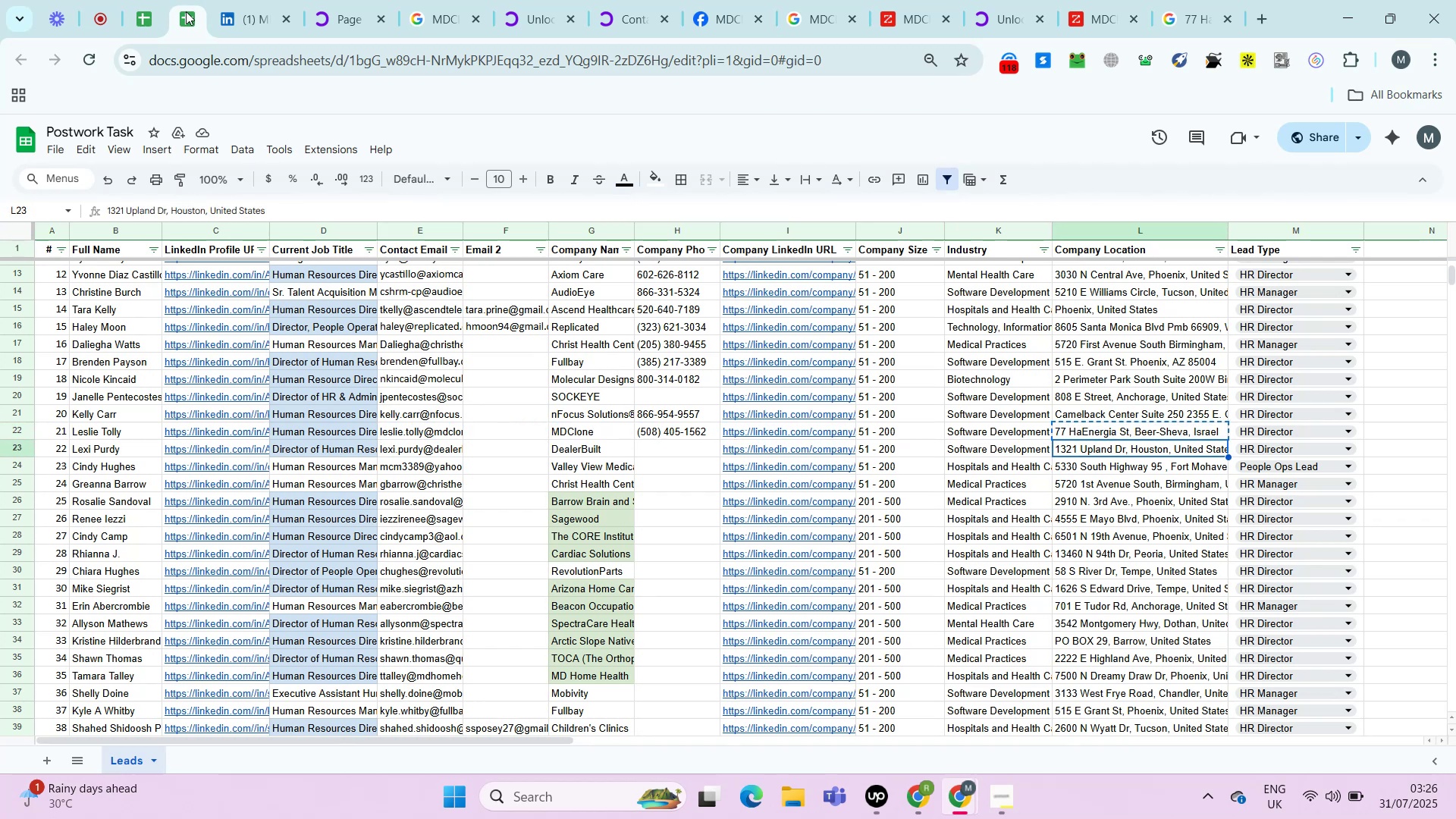 
key(ArrowLeft)
 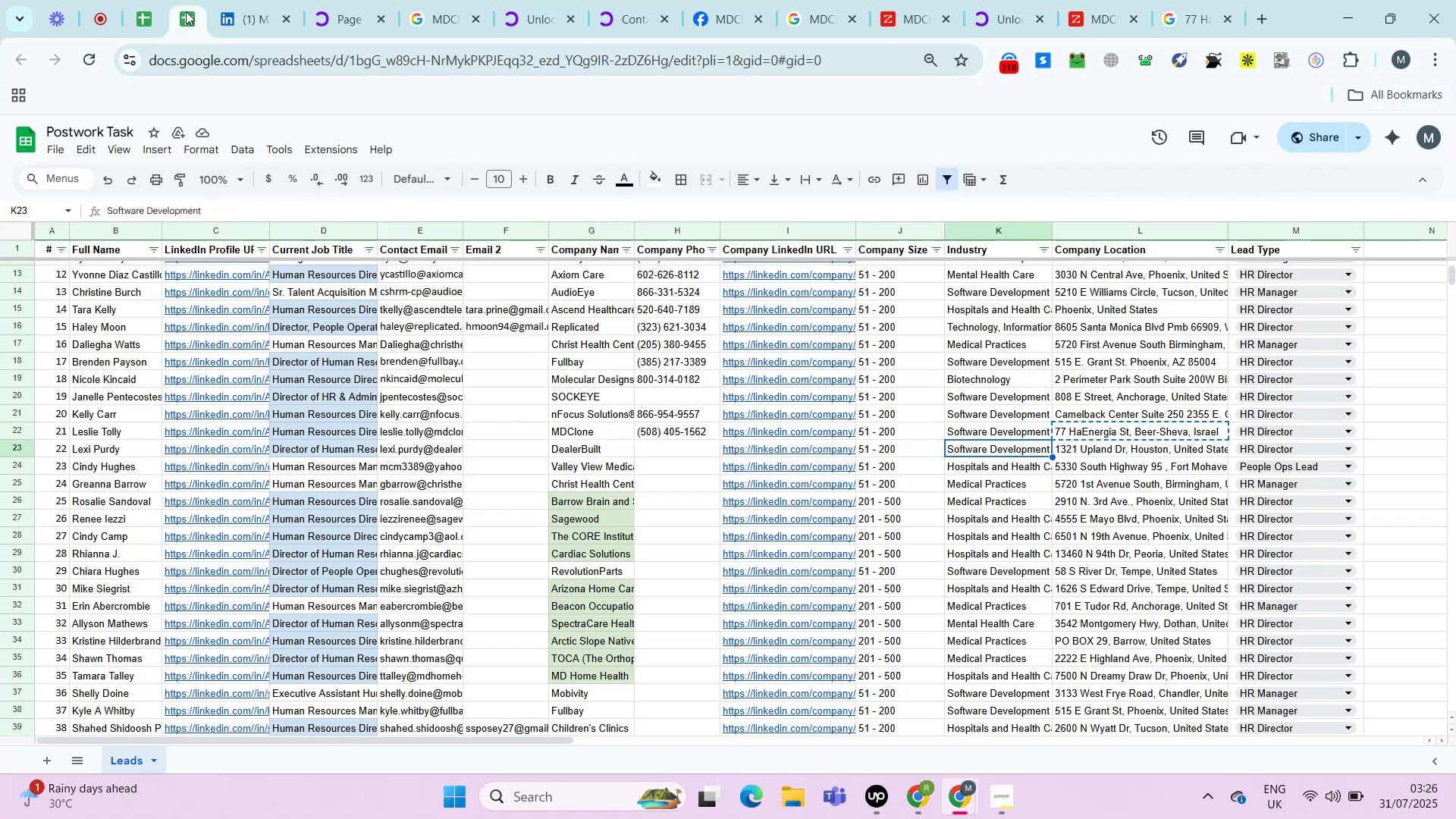 
key(ArrowLeft)
 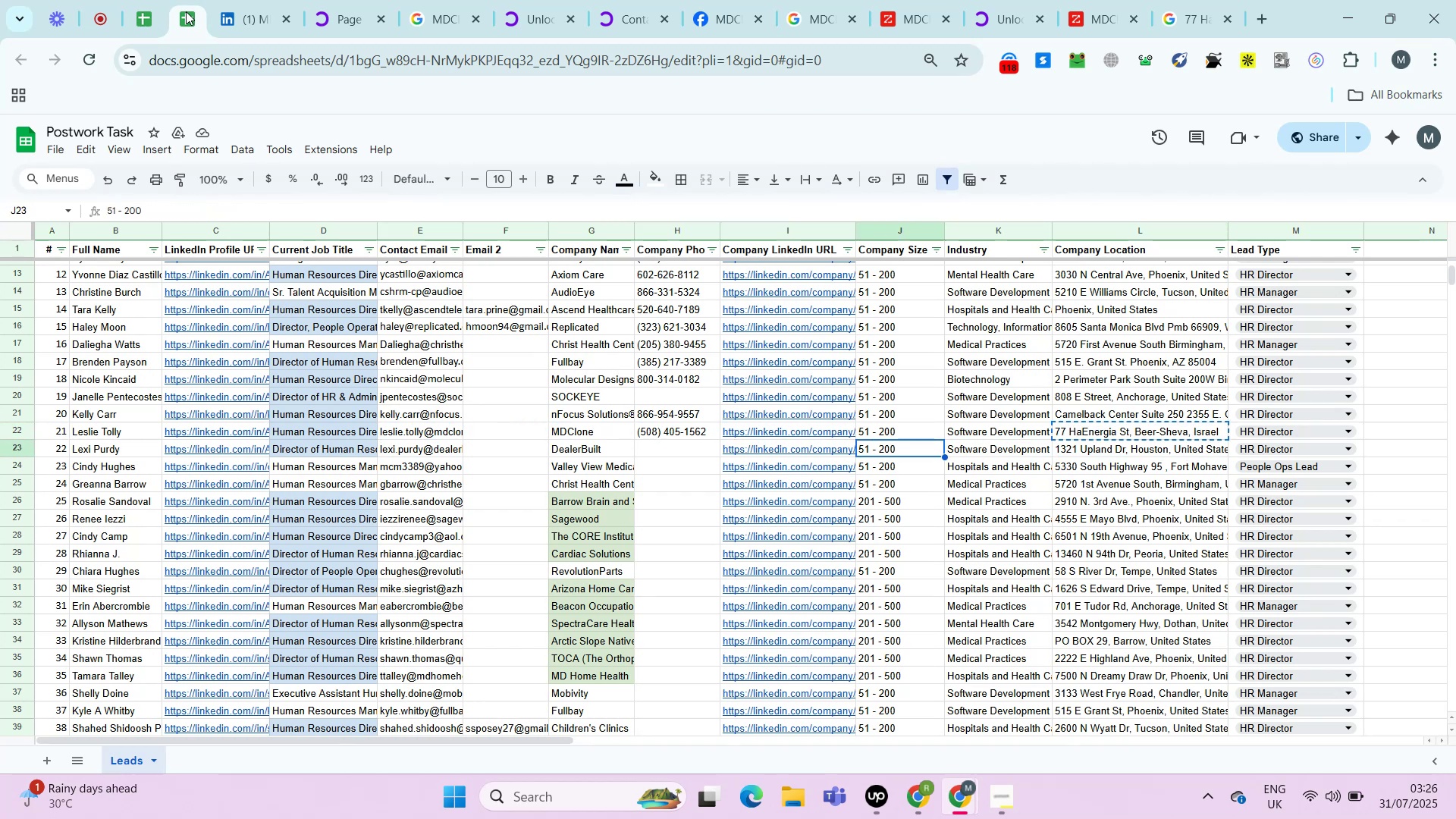 
key(ArrowLeft)
 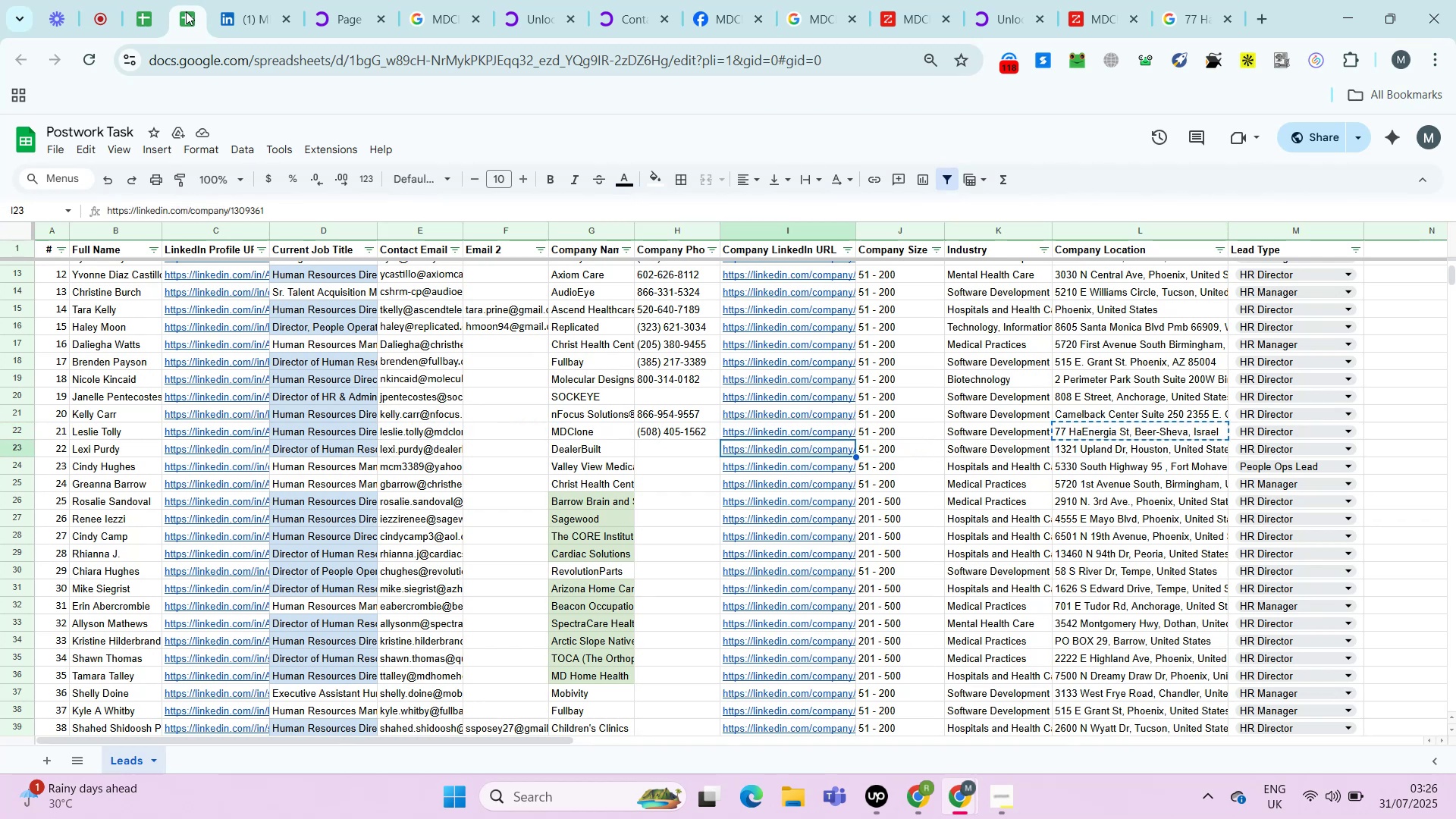 
key(ArrowLeft)
 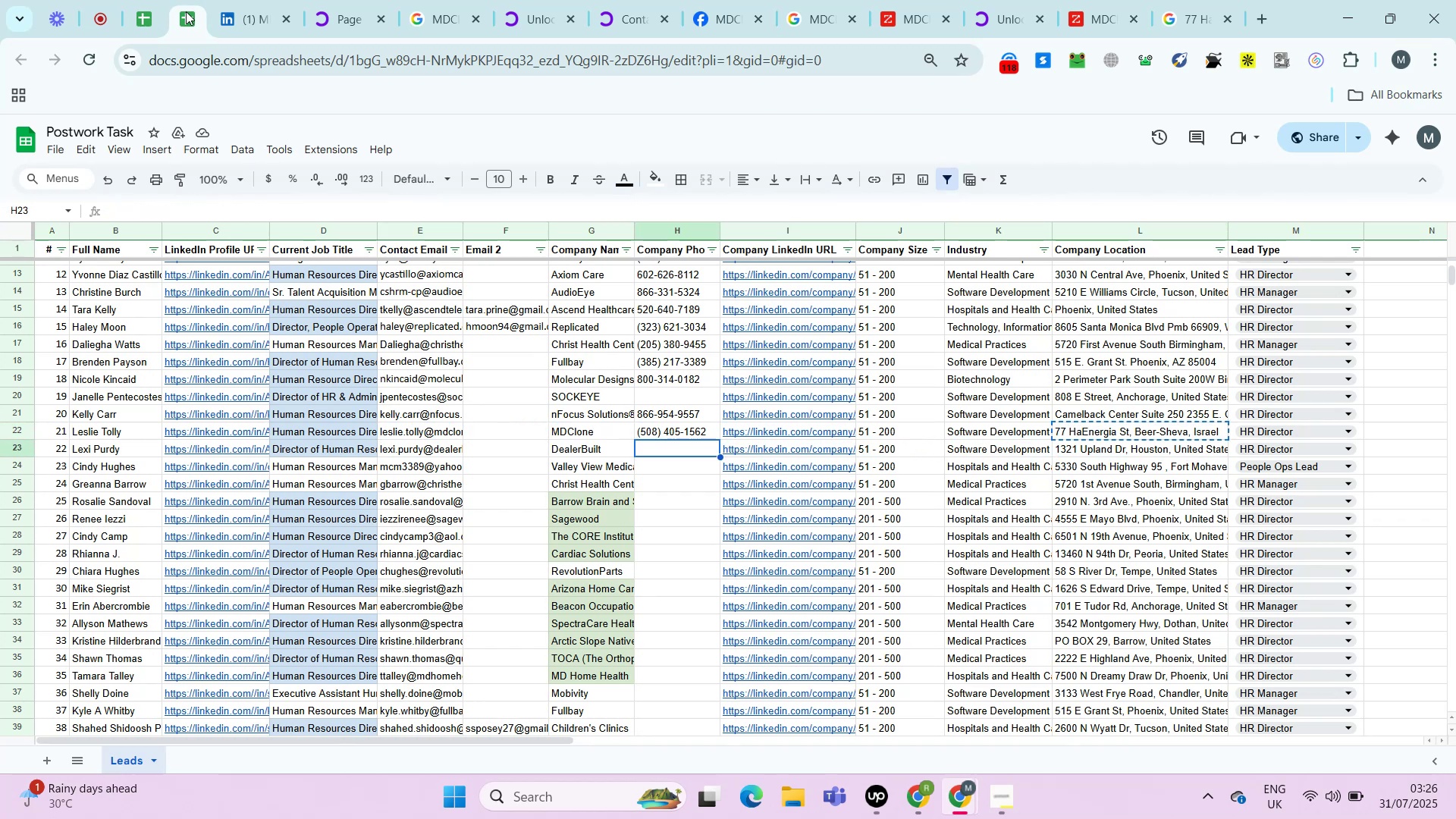 
key(ArrowRight)
 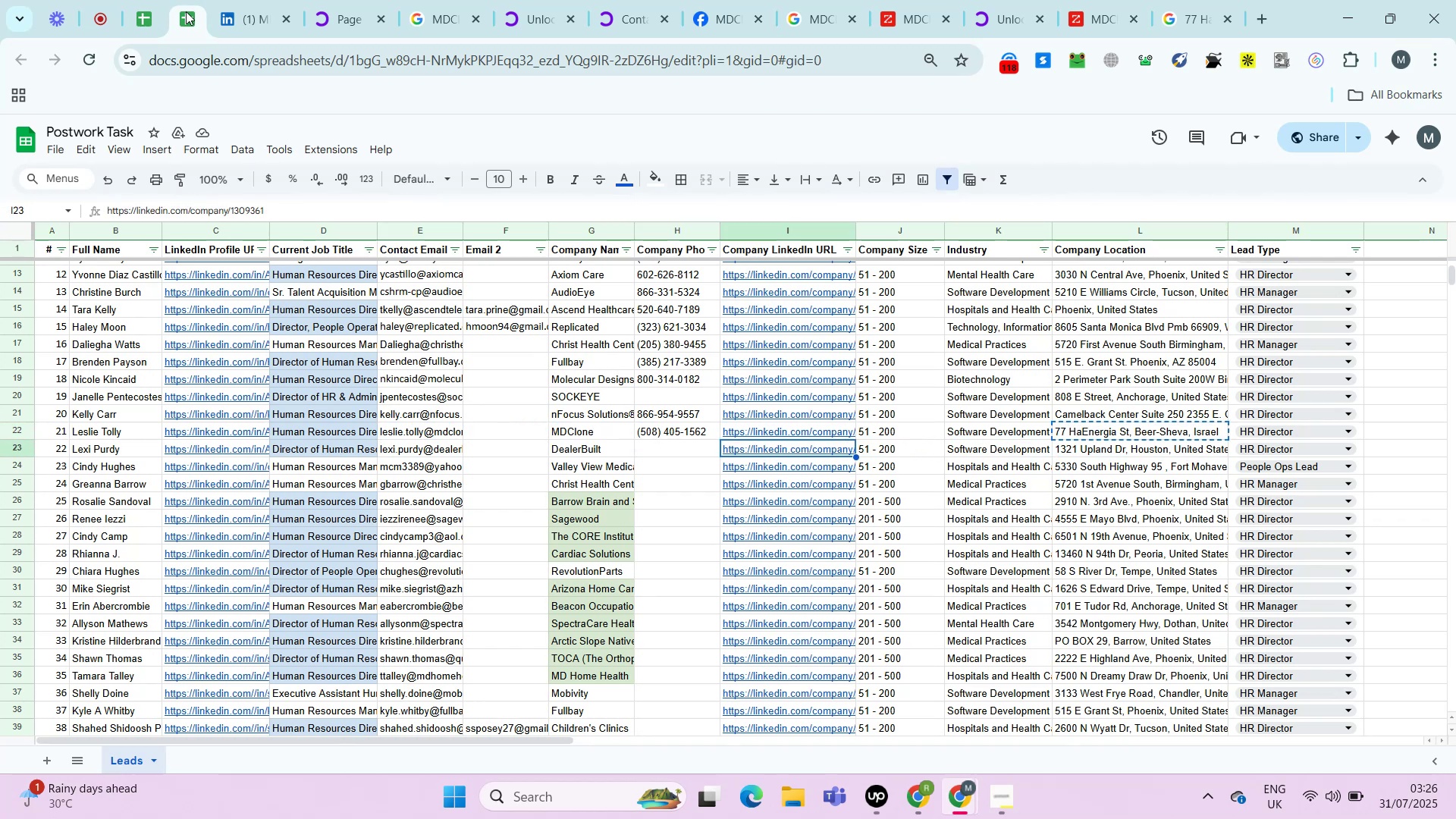 
key(Alt+AltLeft)
 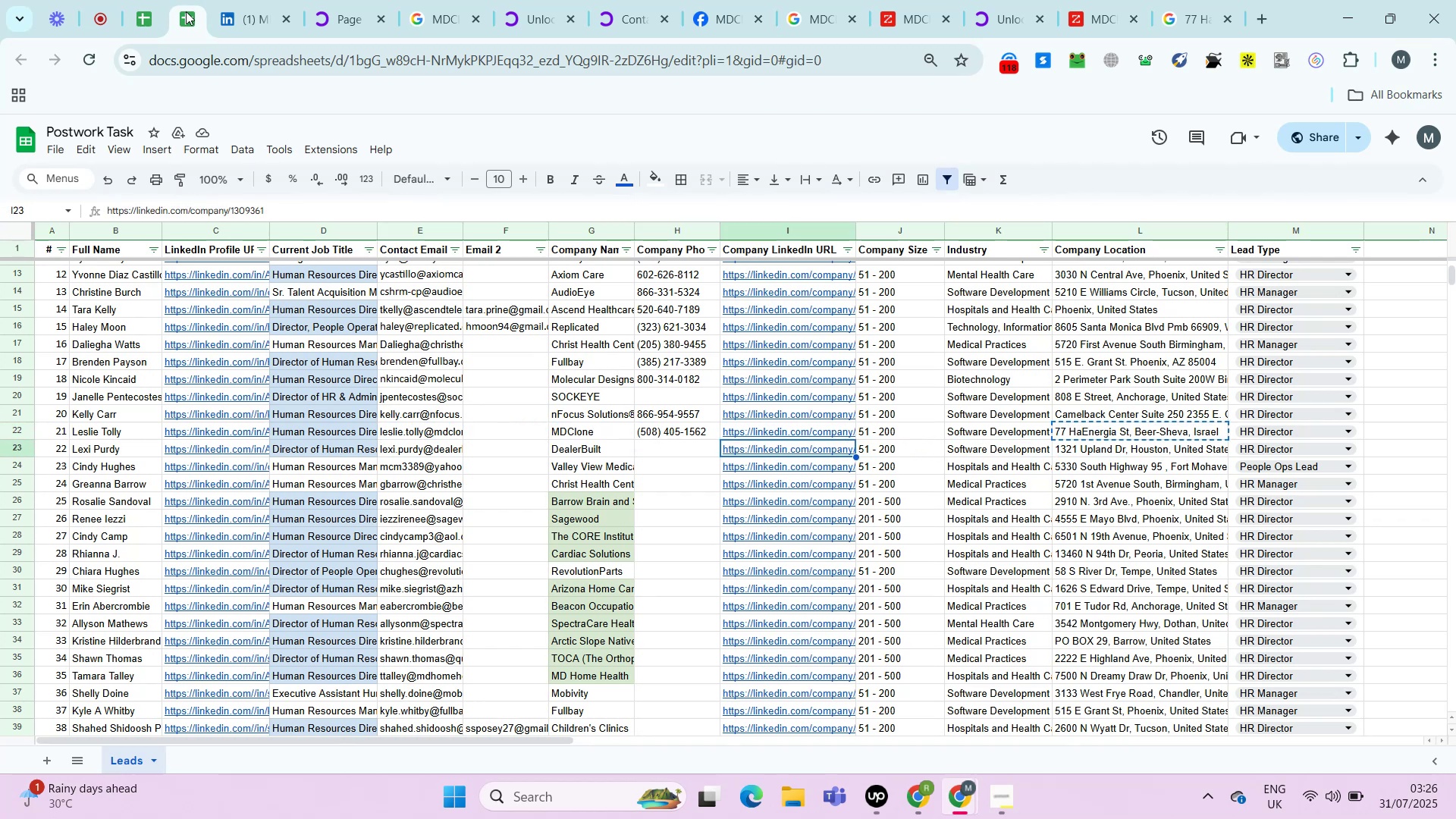 
key(Alt+Enter)
 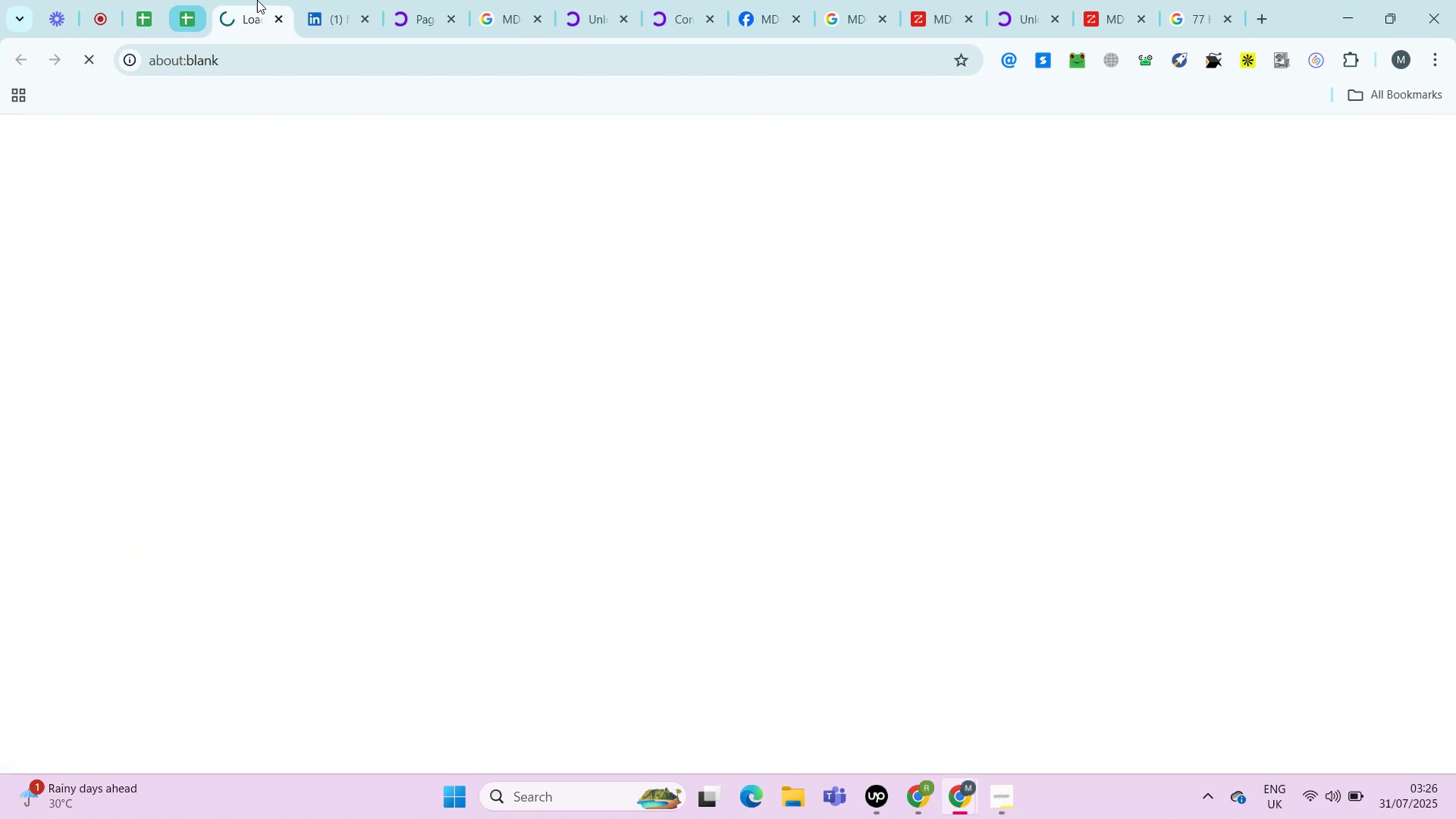 
right_click([257, 0])
 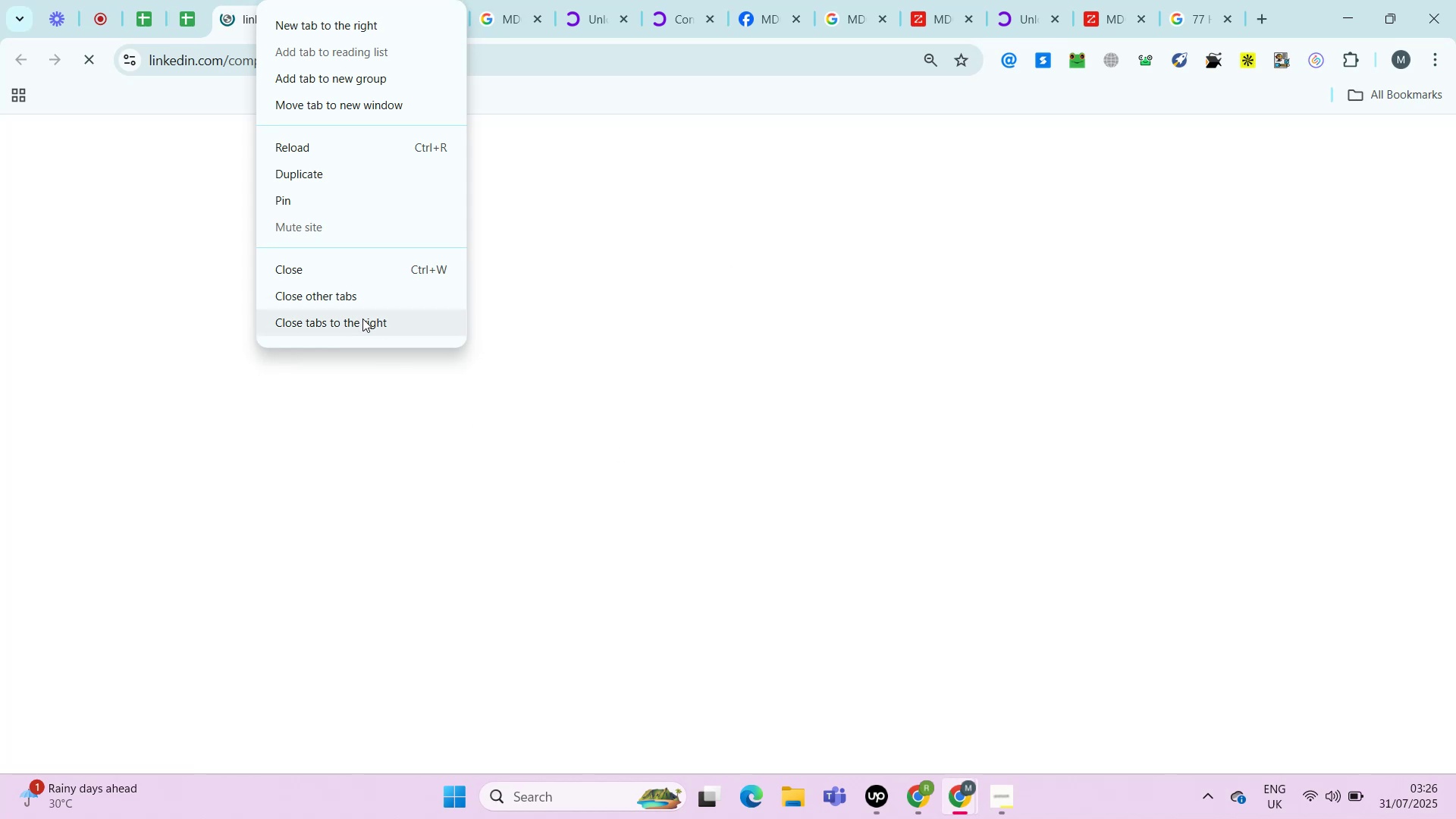 
left_click([362, 318])
 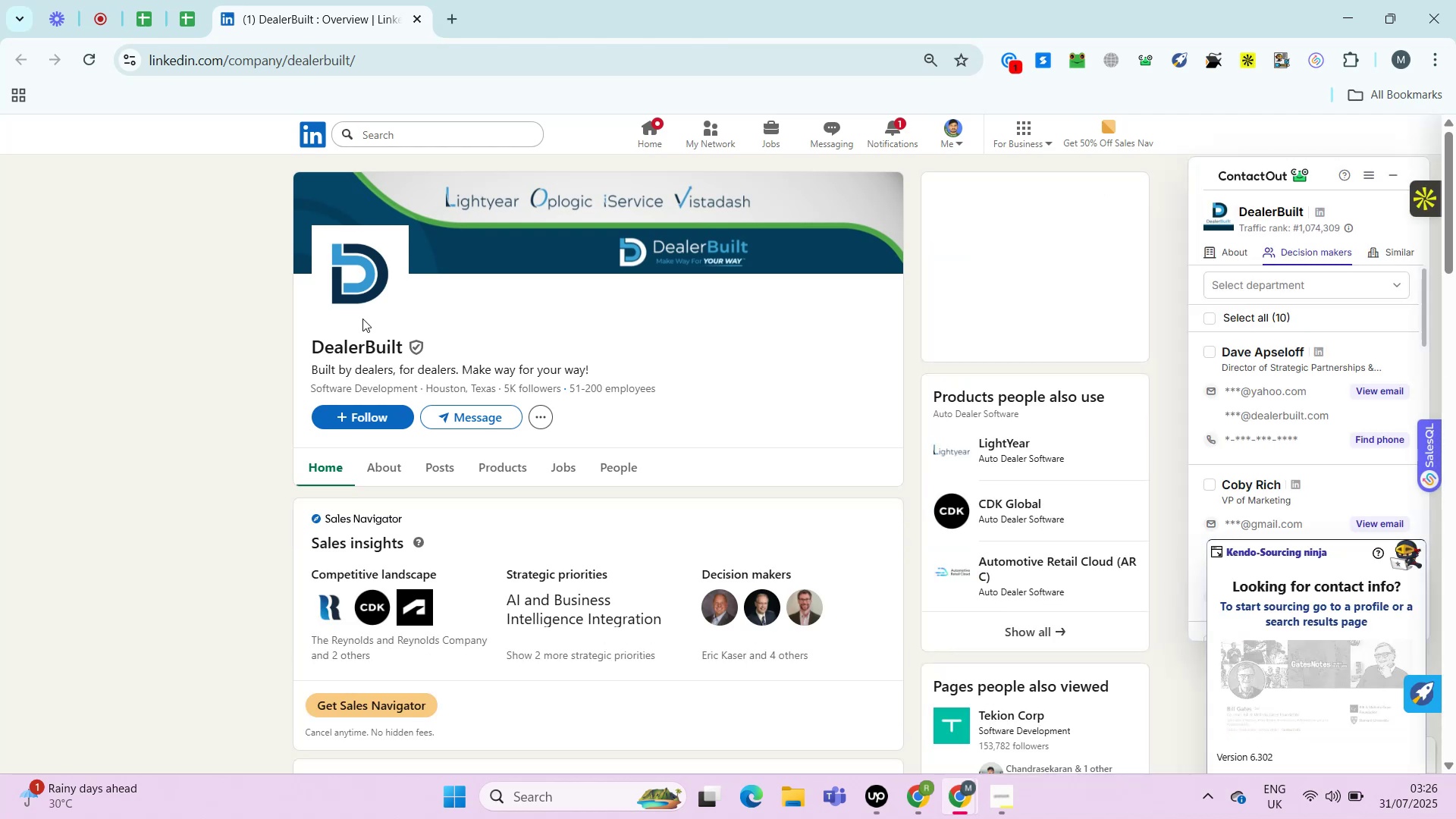 
wait(19.57)
 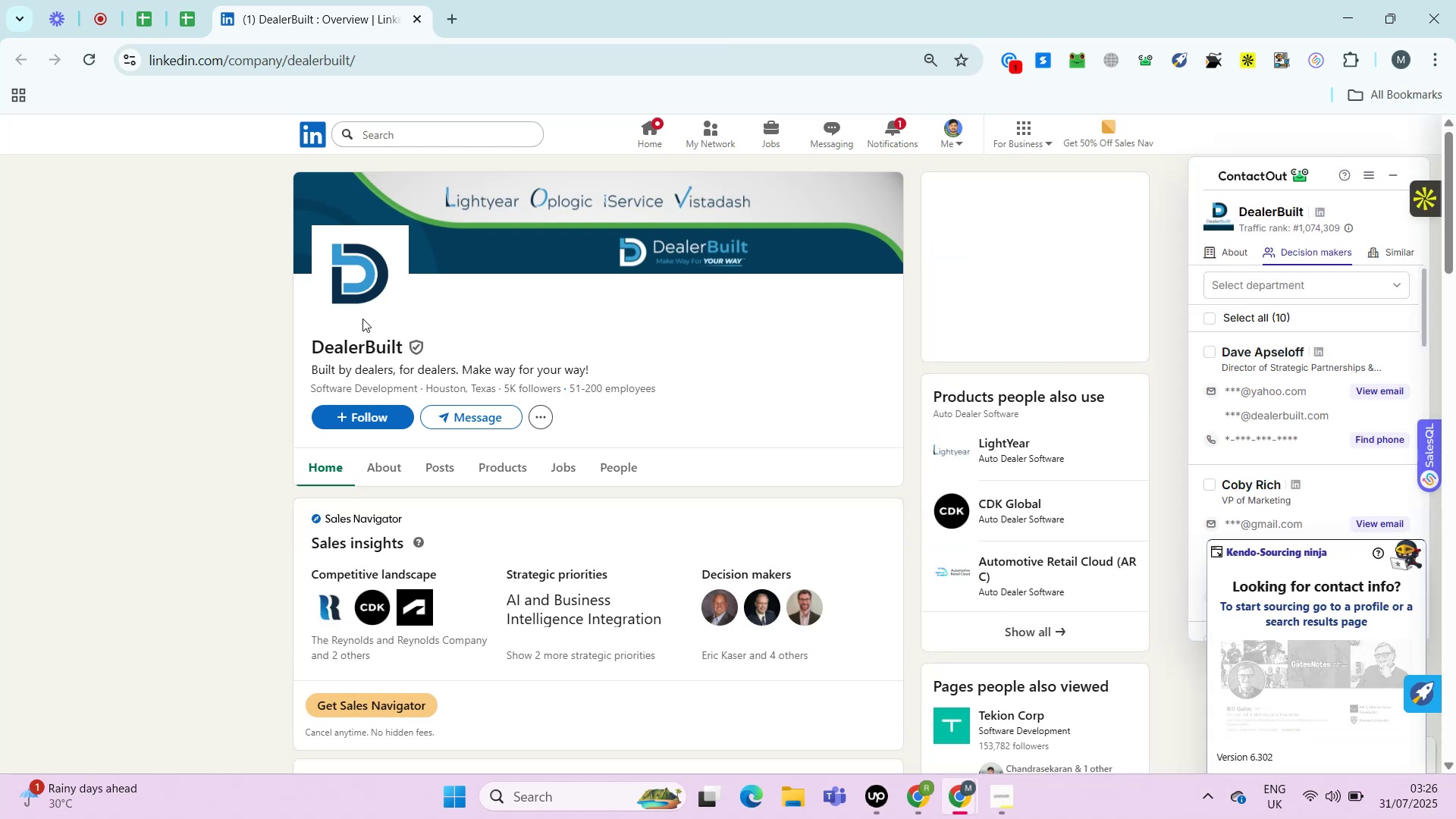 
hold_key(key=ControlLeft, duration=0.49)
 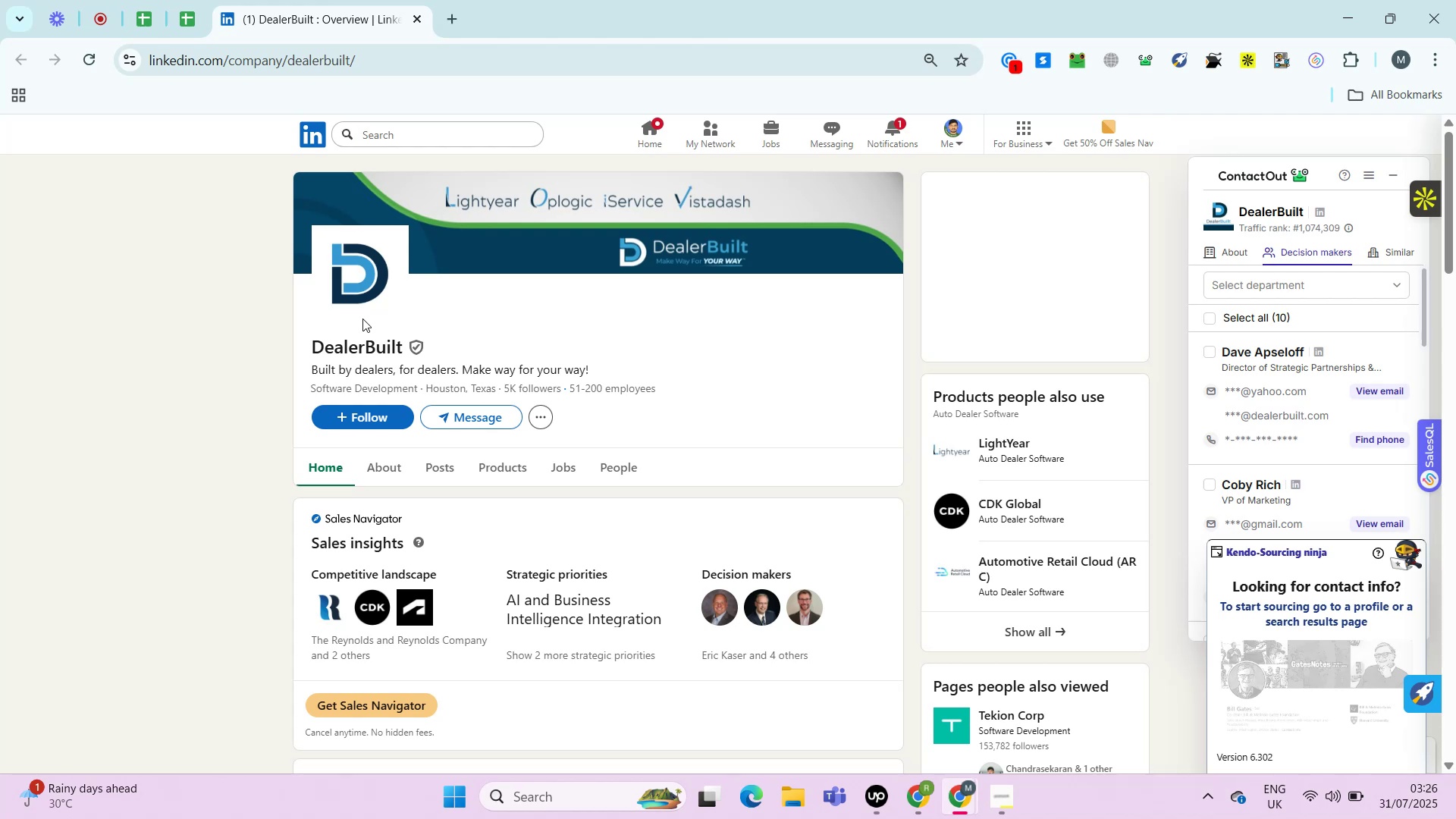 
key(Alt+Control+AltLeft)
 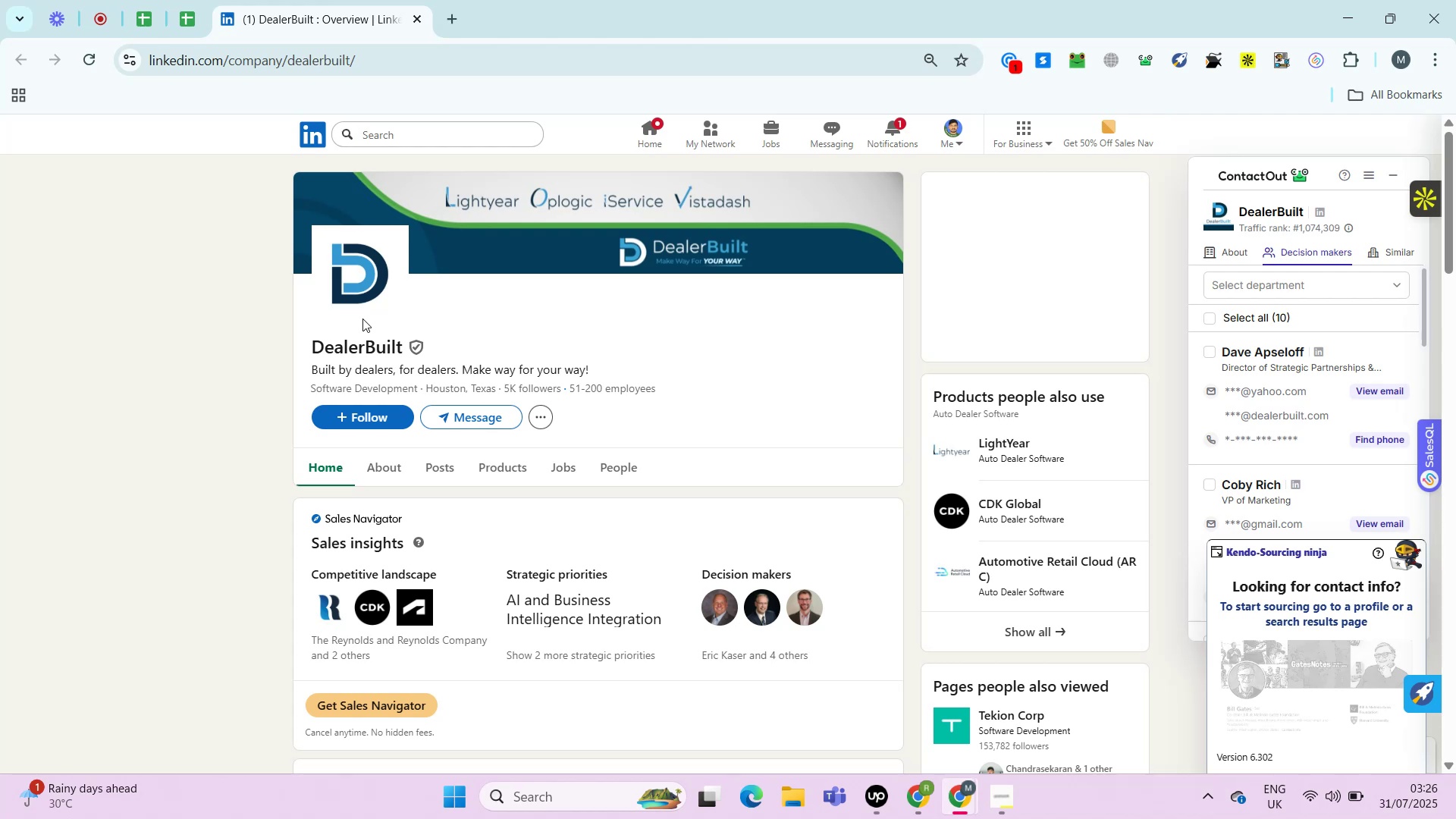 
key(Alt+Control+AltLeft)
 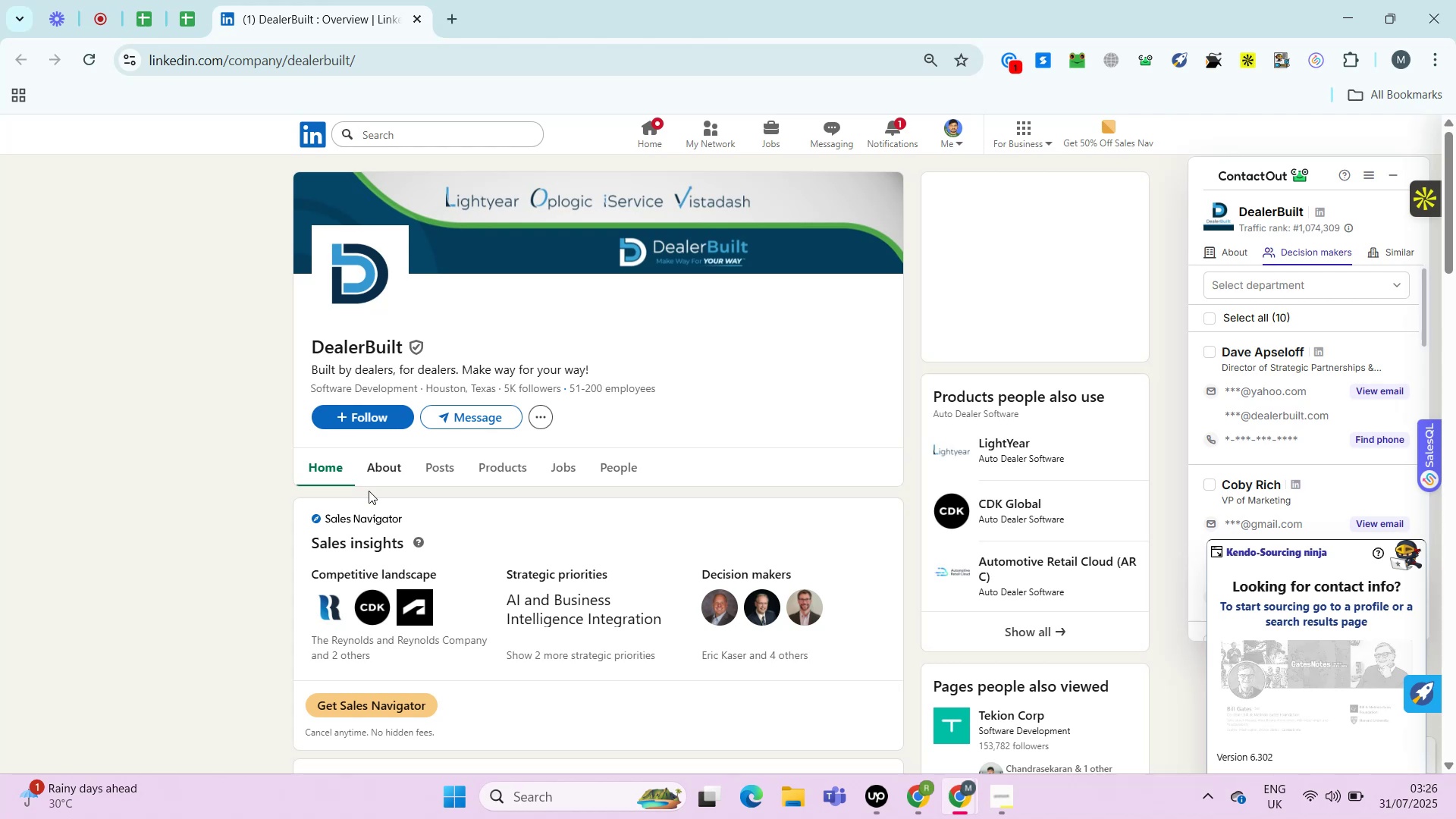 
left_click([379, 472])
 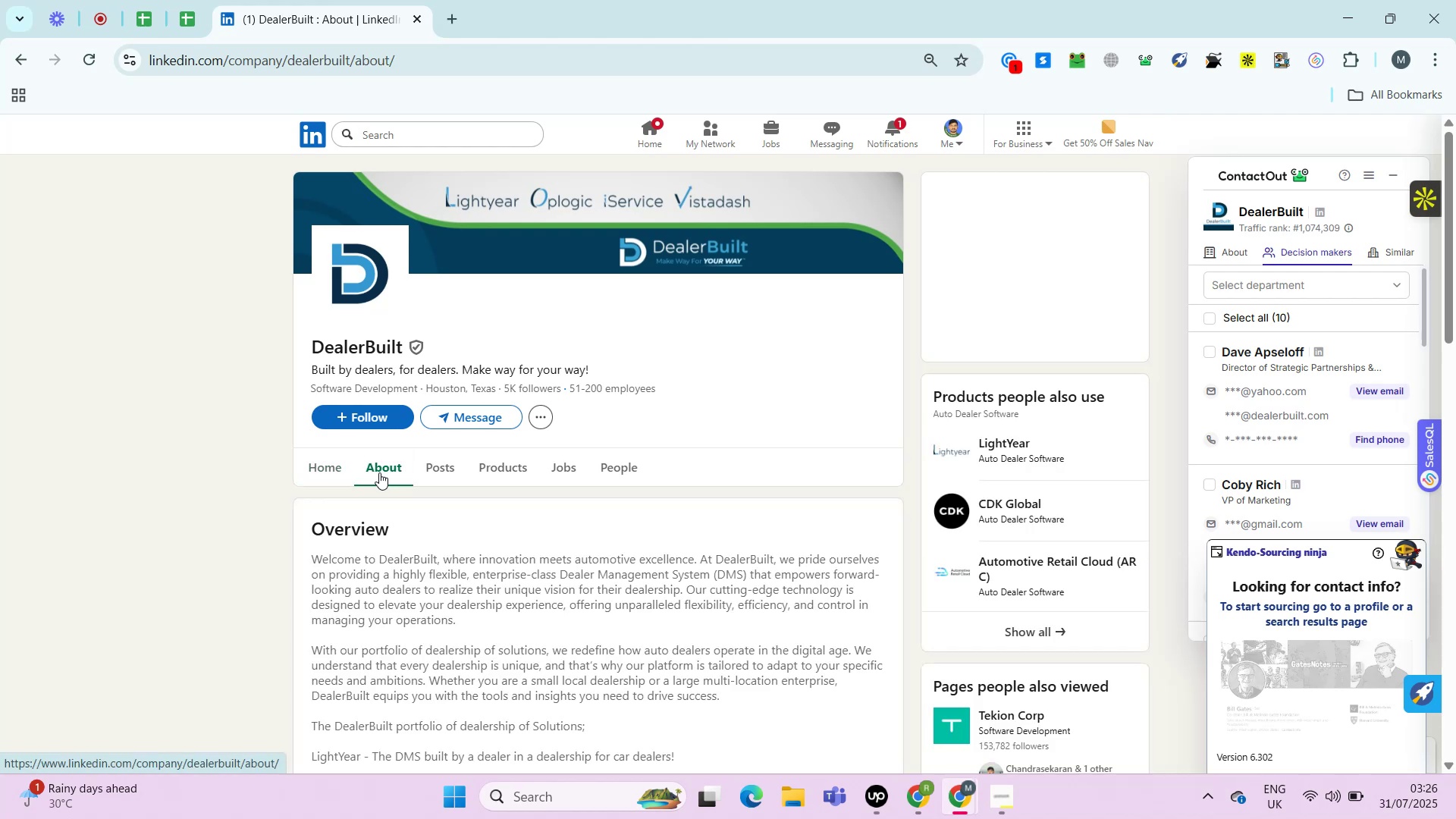 
wait(8.24)
 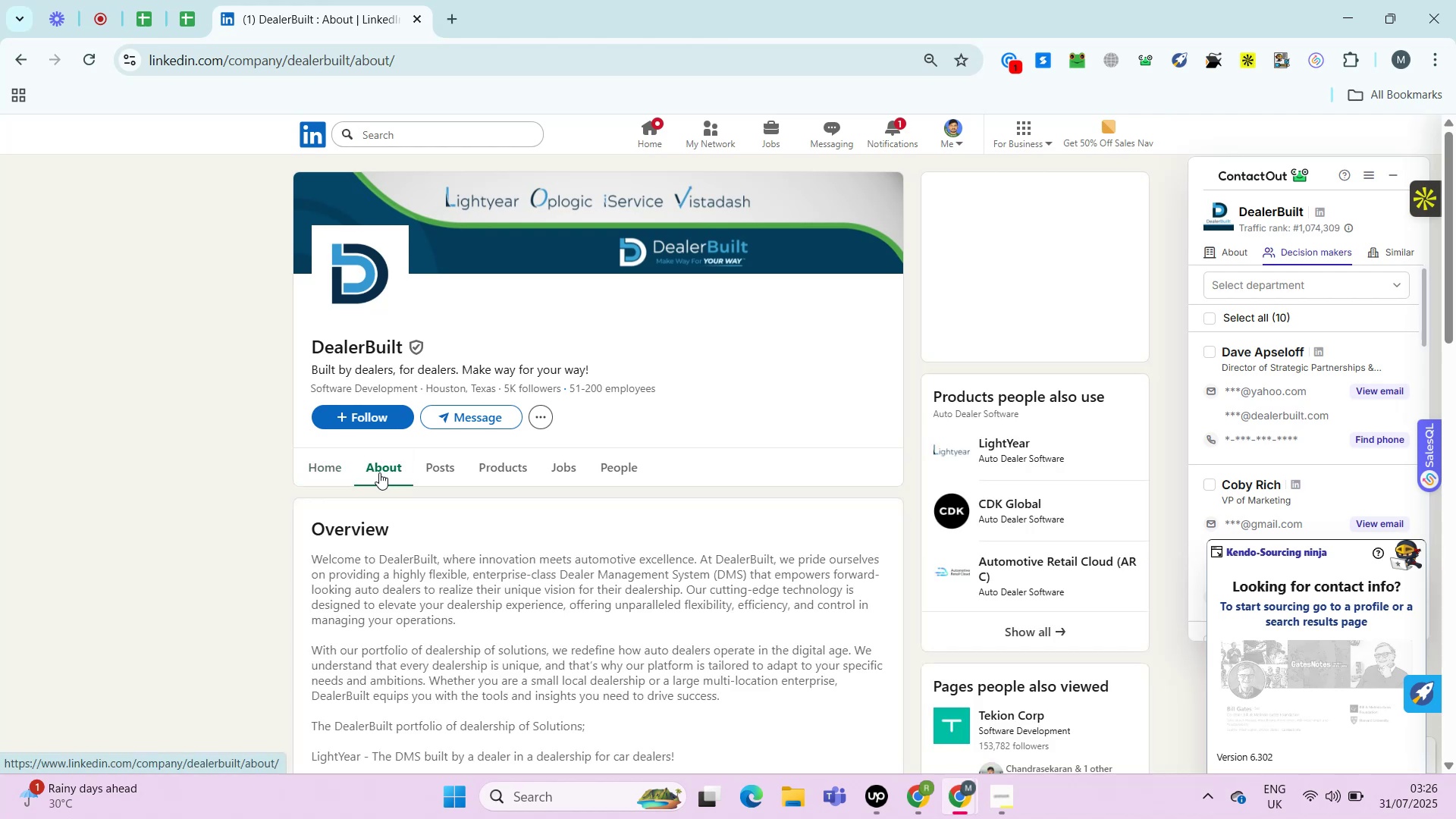 
key(Control+ControlRight)
 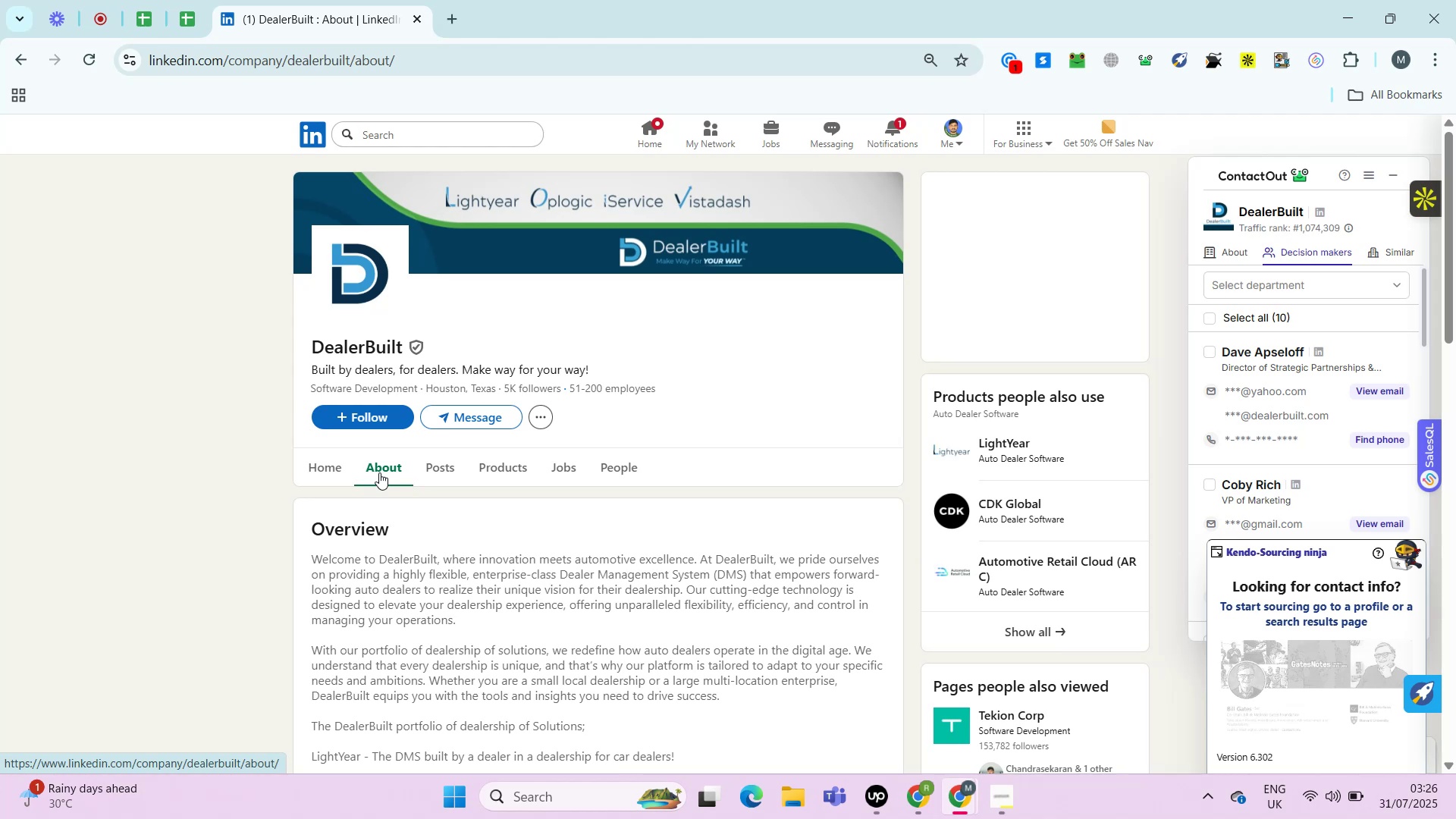 
key(Alt+Control+AltRight)
 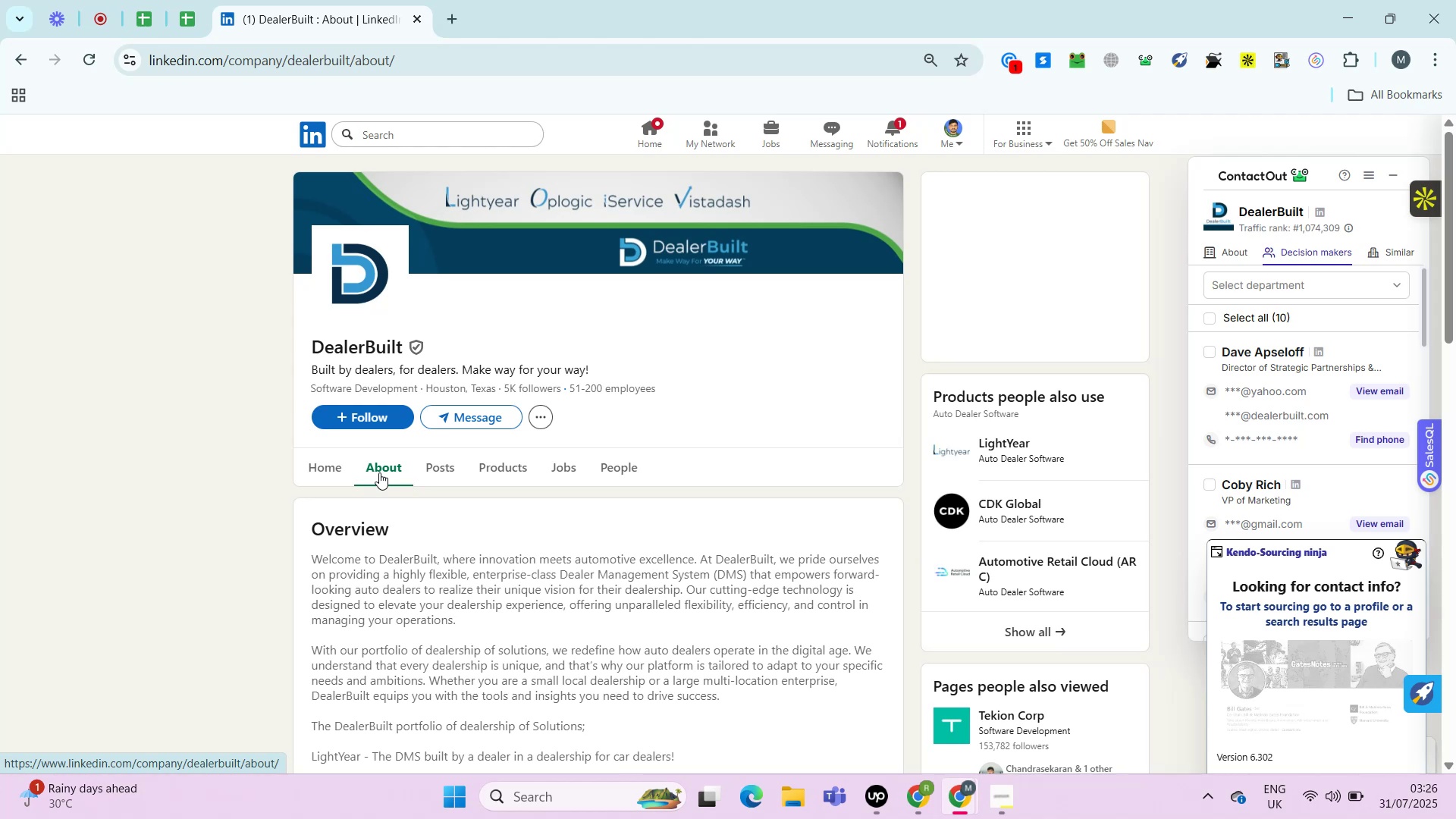 
key(Alt+Control+ControlRight)
 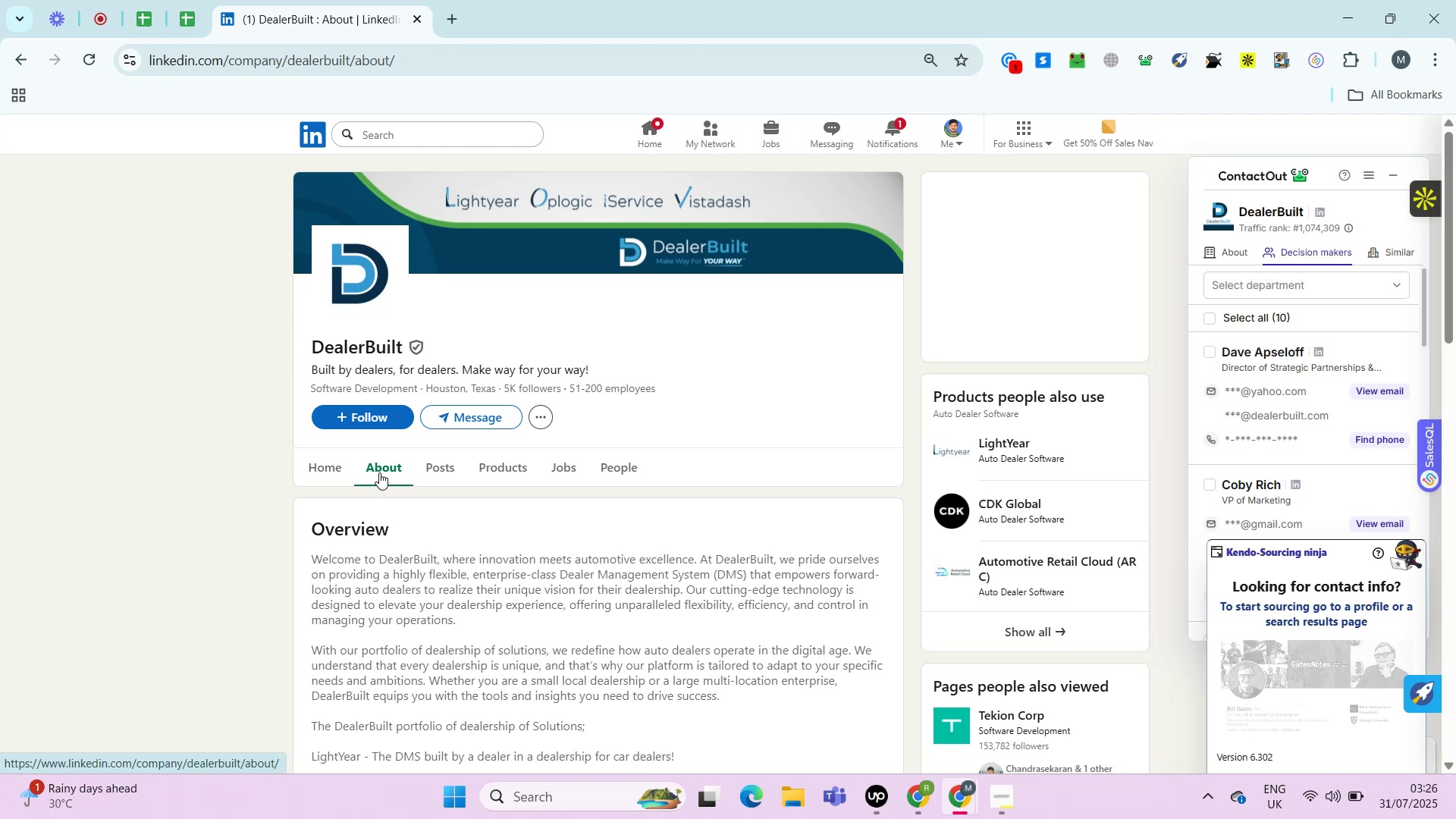 
key(Alt+Control+AltRight)
 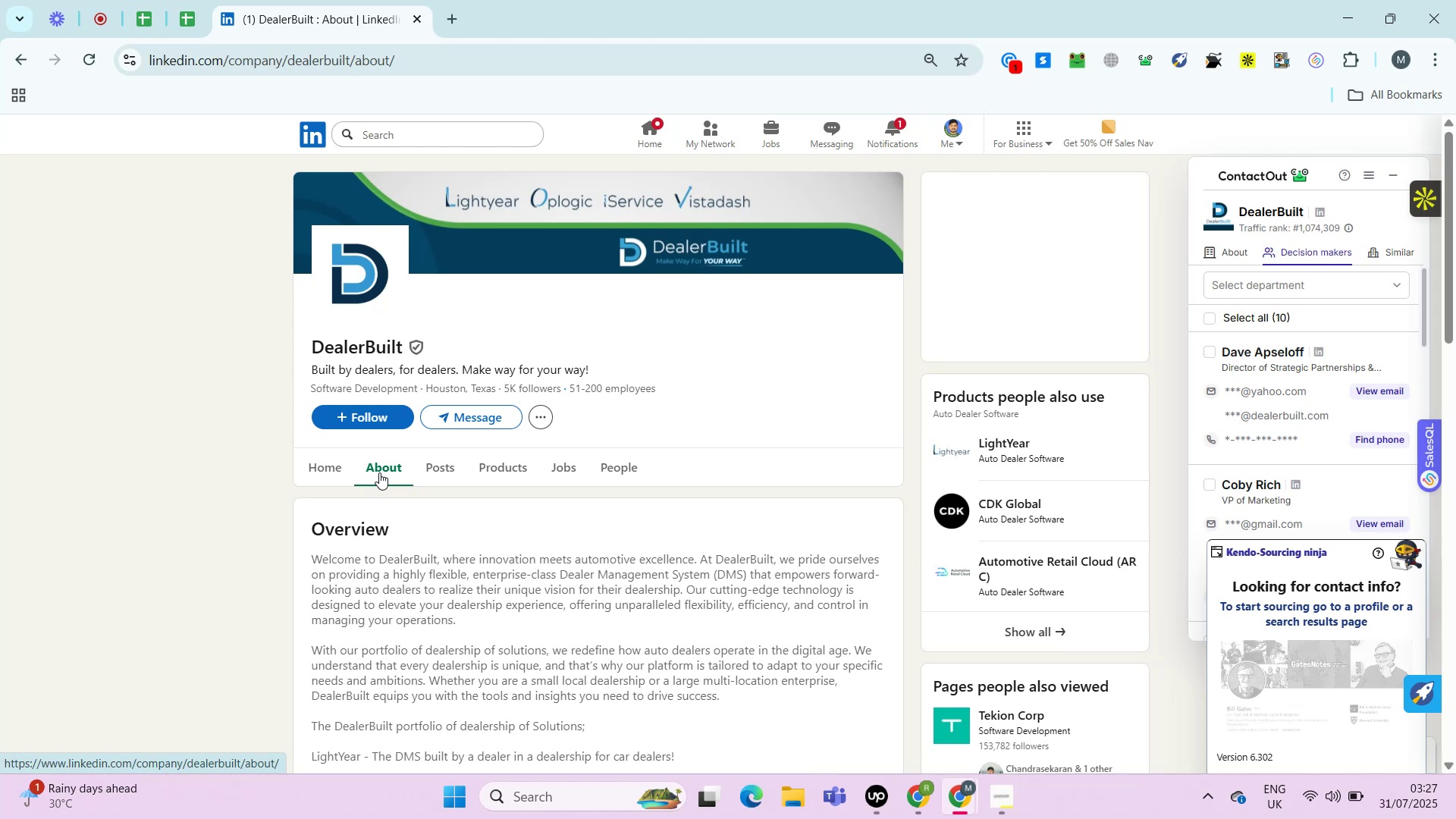 
wait(15.32)
 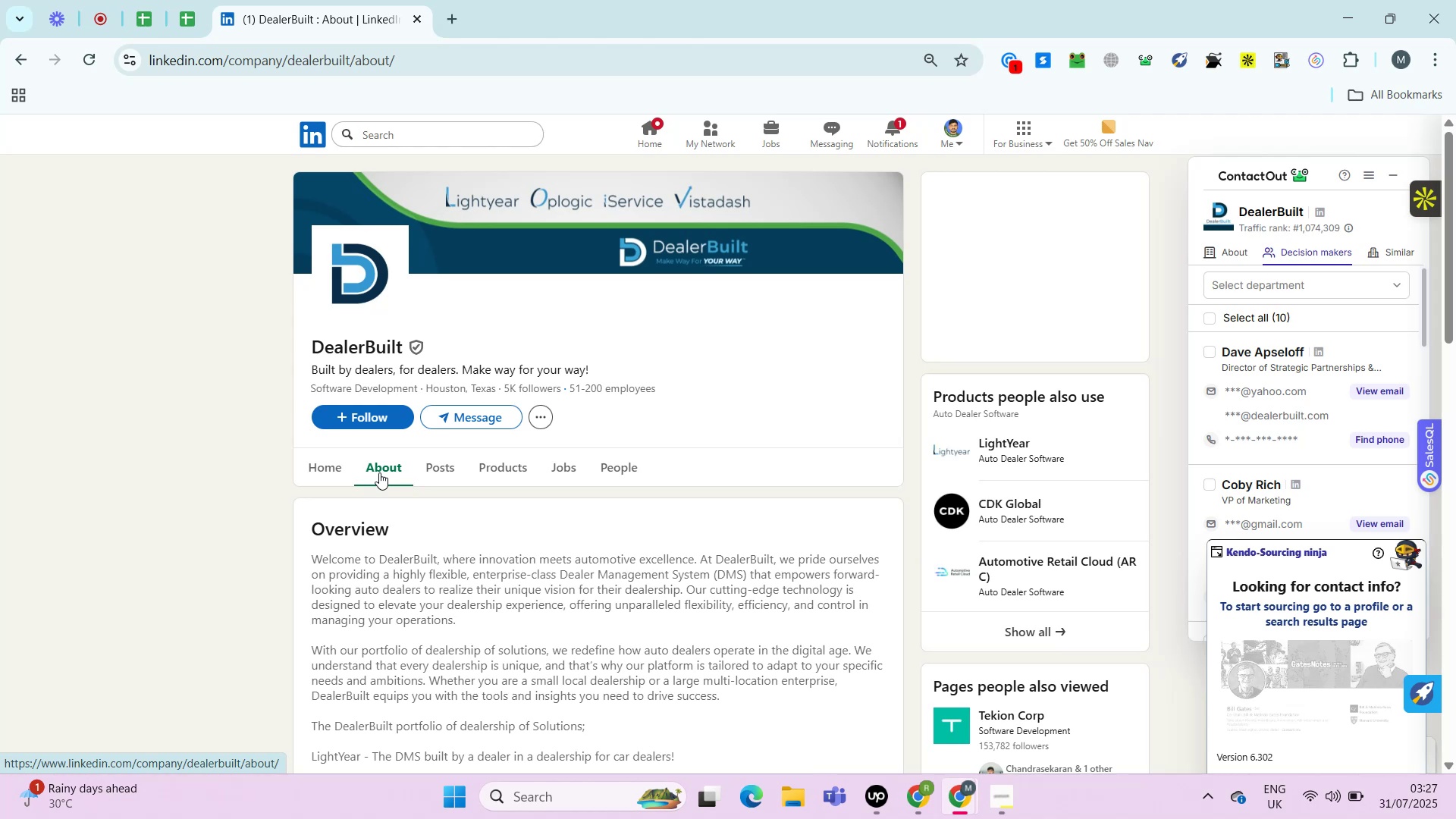 
key(Control+ControlRight)
 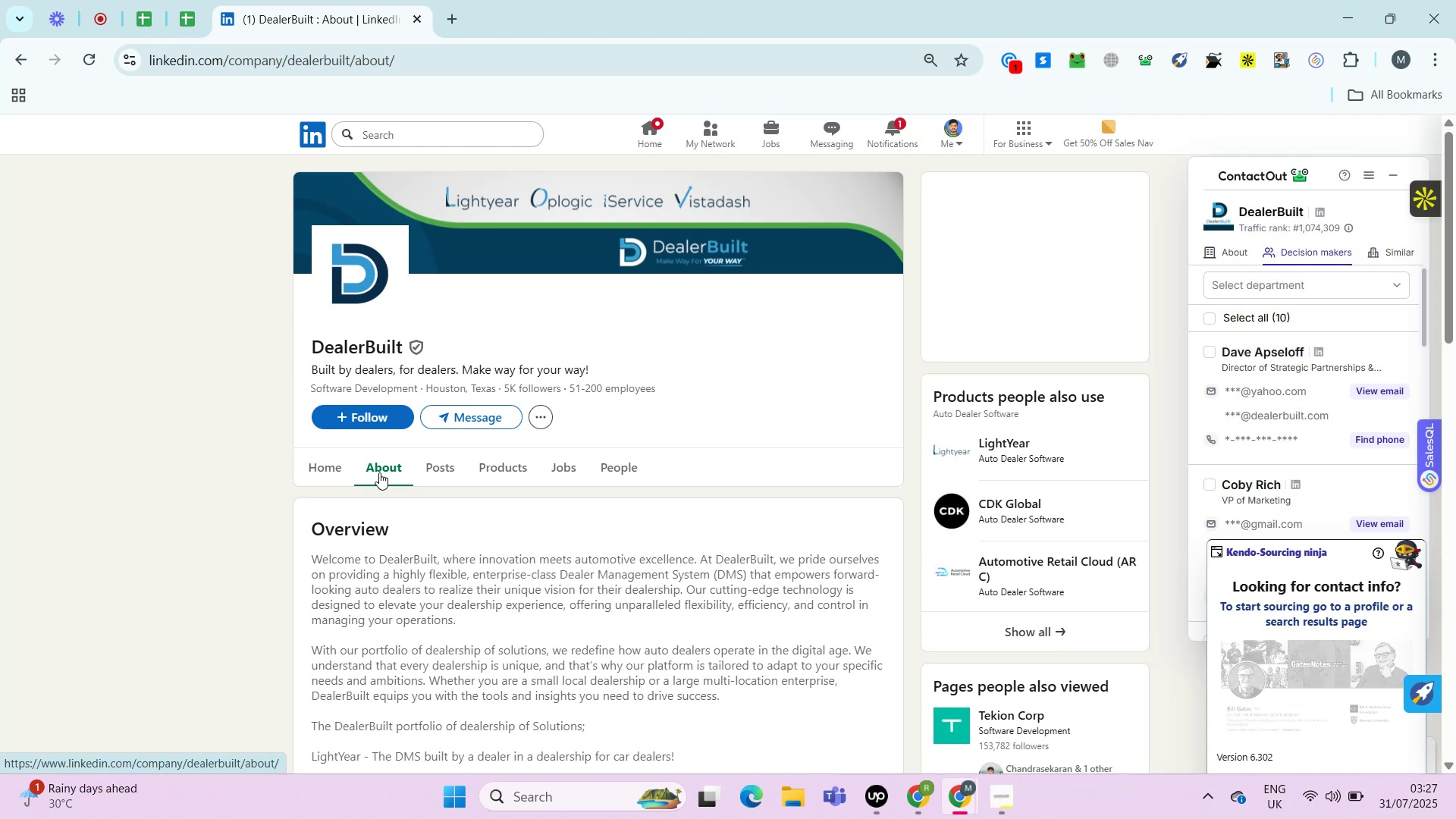 
key(Alt+Control+AltRight)
 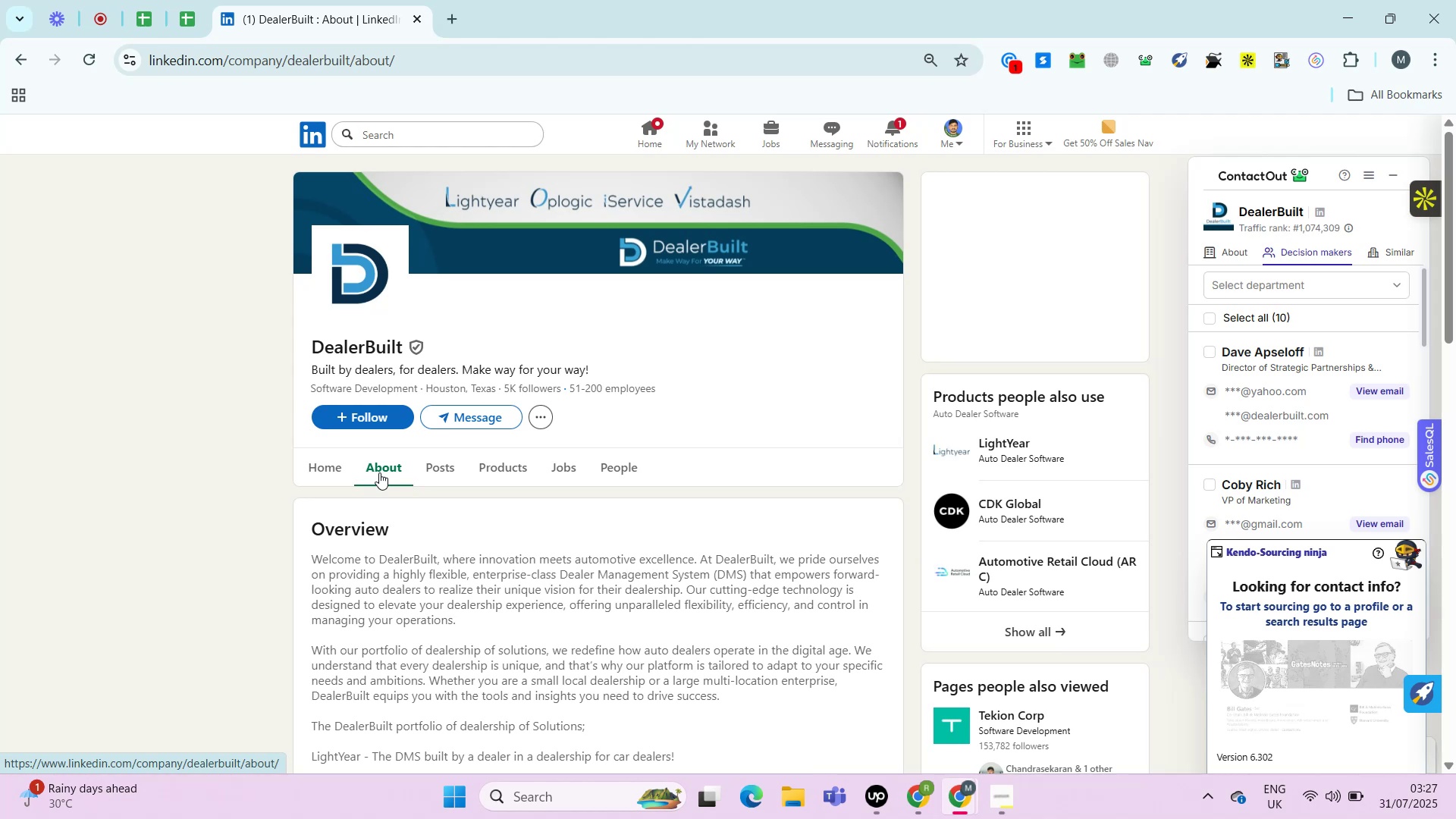 
key(Alt+Control+ControlRight)
 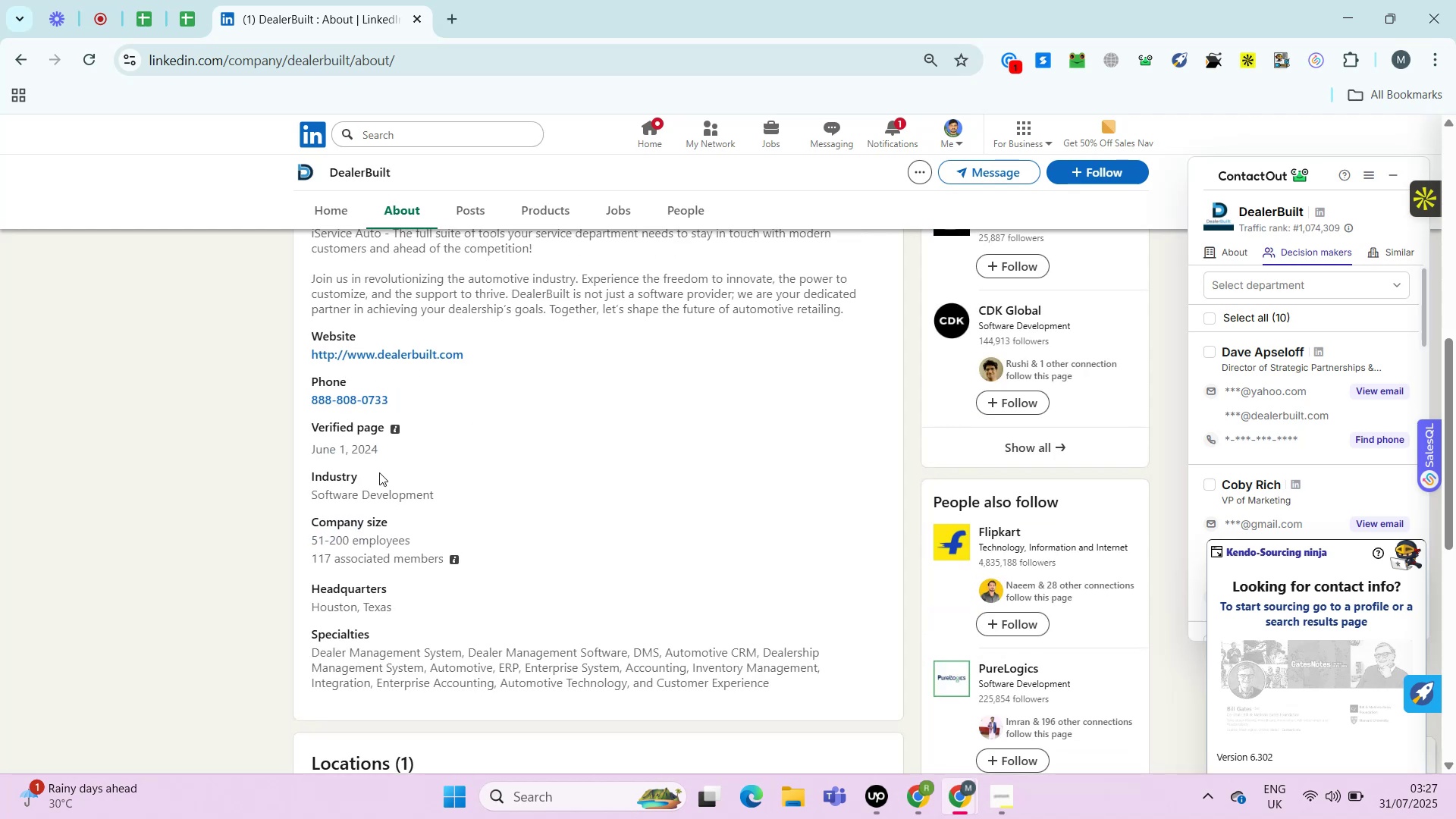 
hold_key(key=ControlLeft, duration=0.64)
left_click([434, 356])
 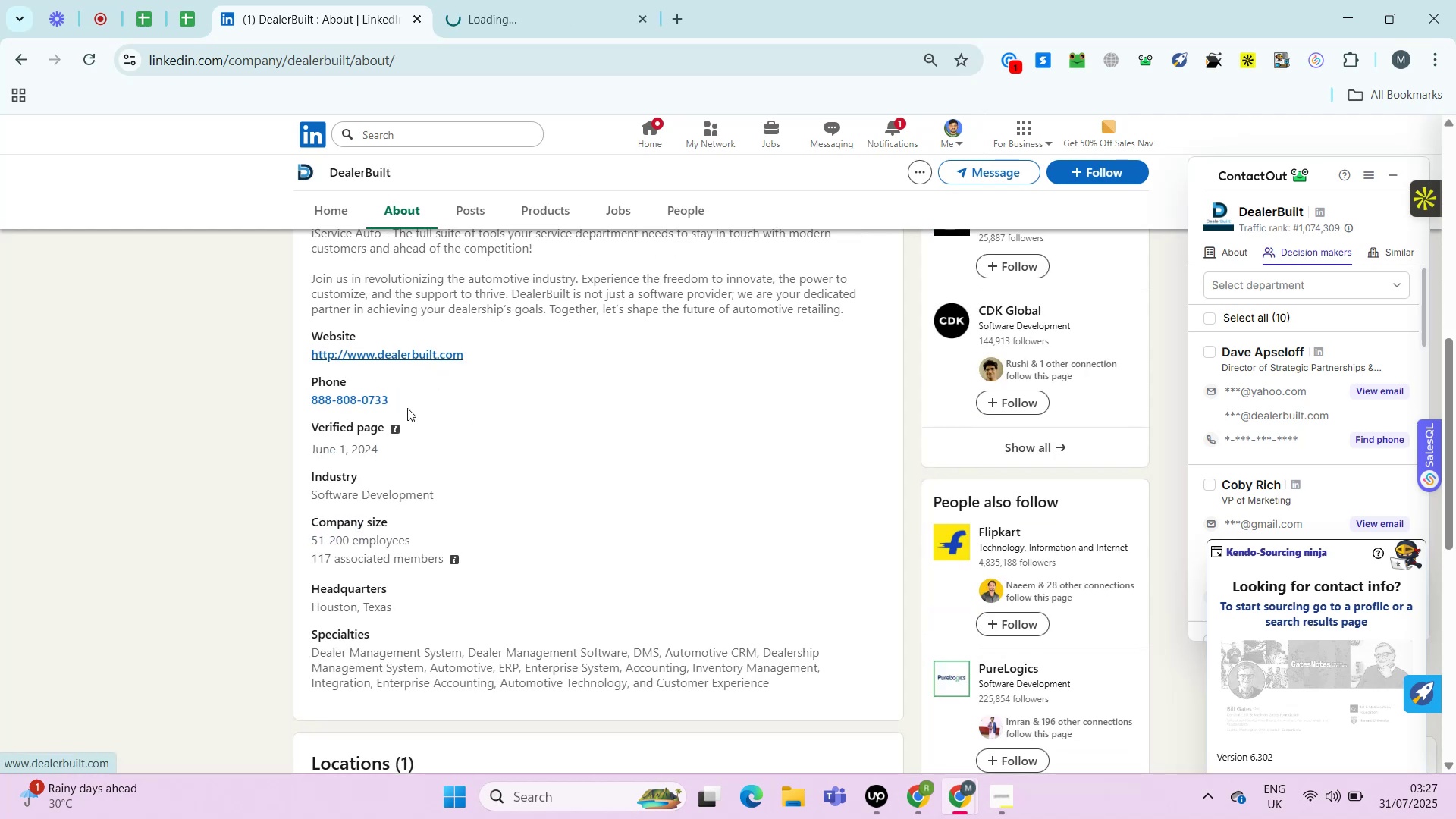 
left_click_drag(start_coordinate=[403, 406], to_coordinate=[307, 396])
 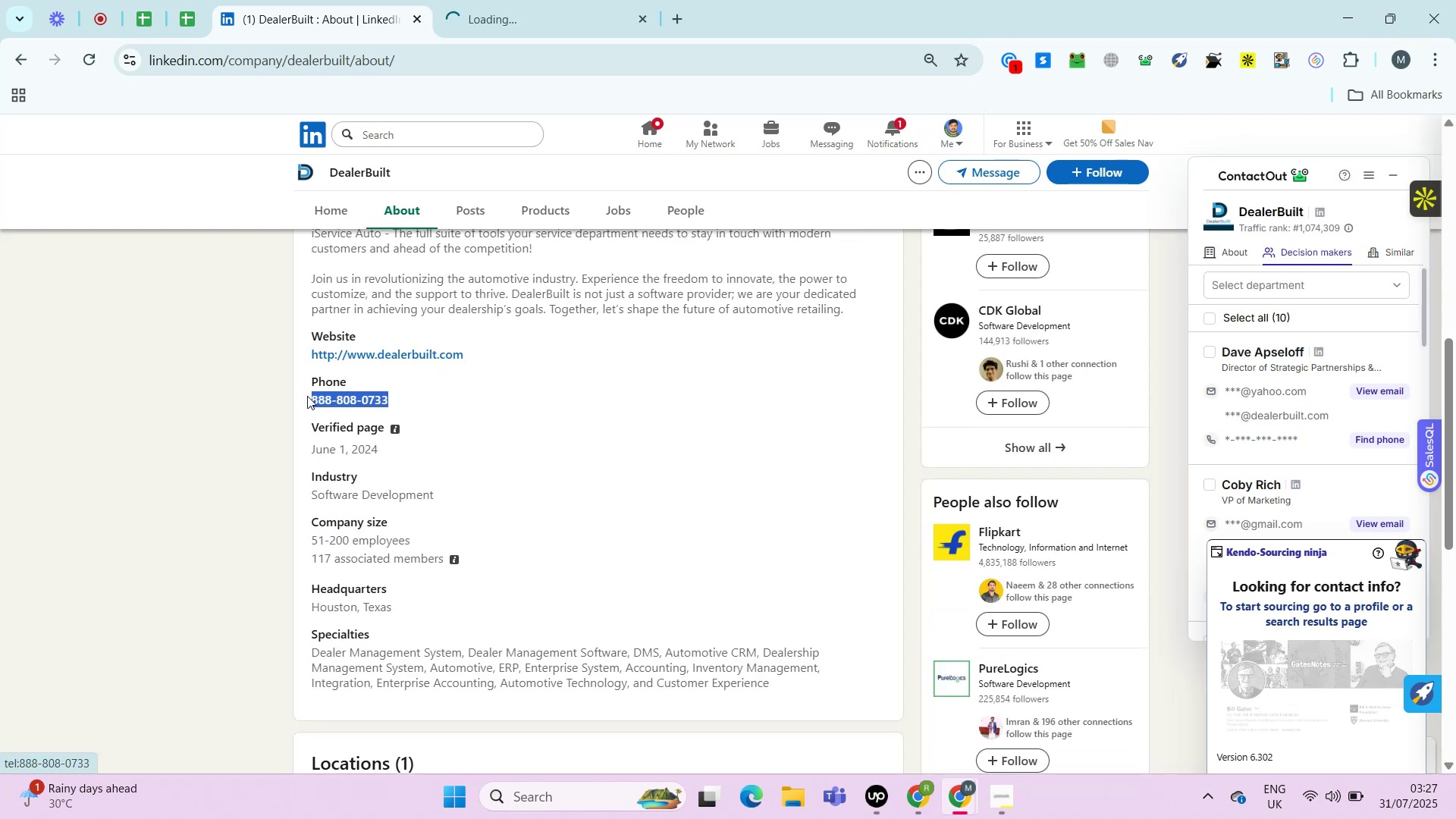 
key(Control+C)
 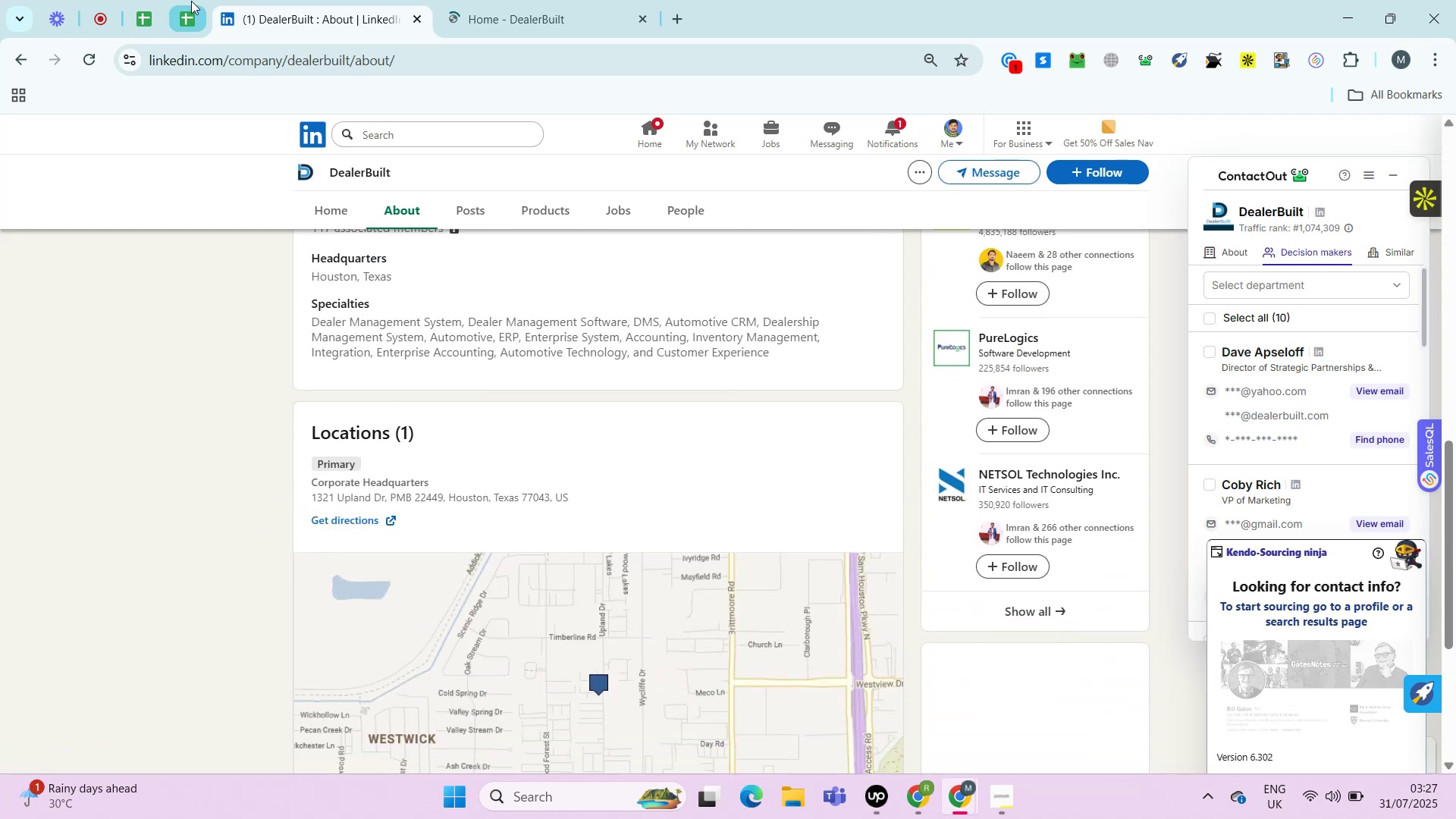 
left_click([187, 5])
 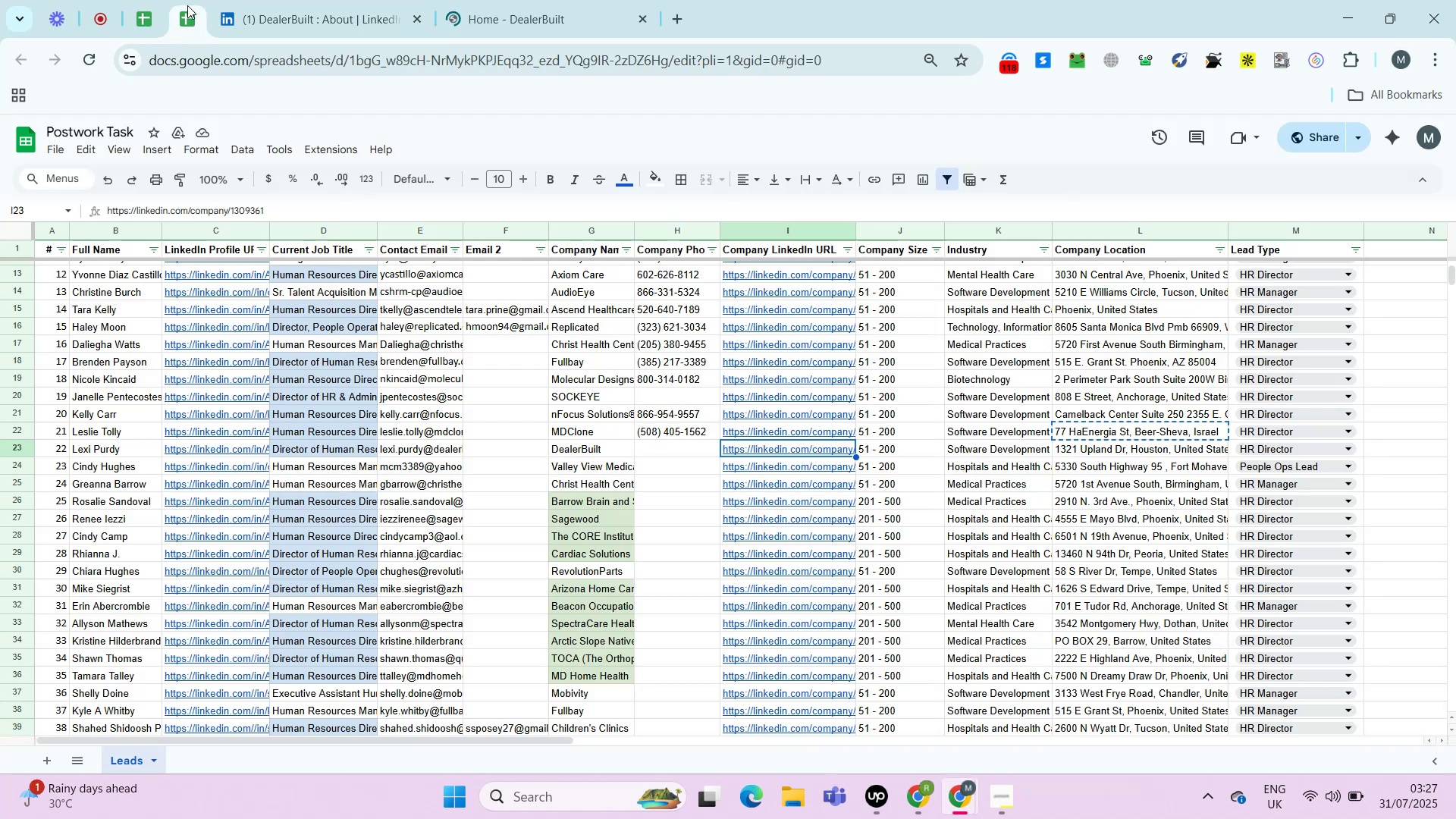 
key(ArrowLeft)
 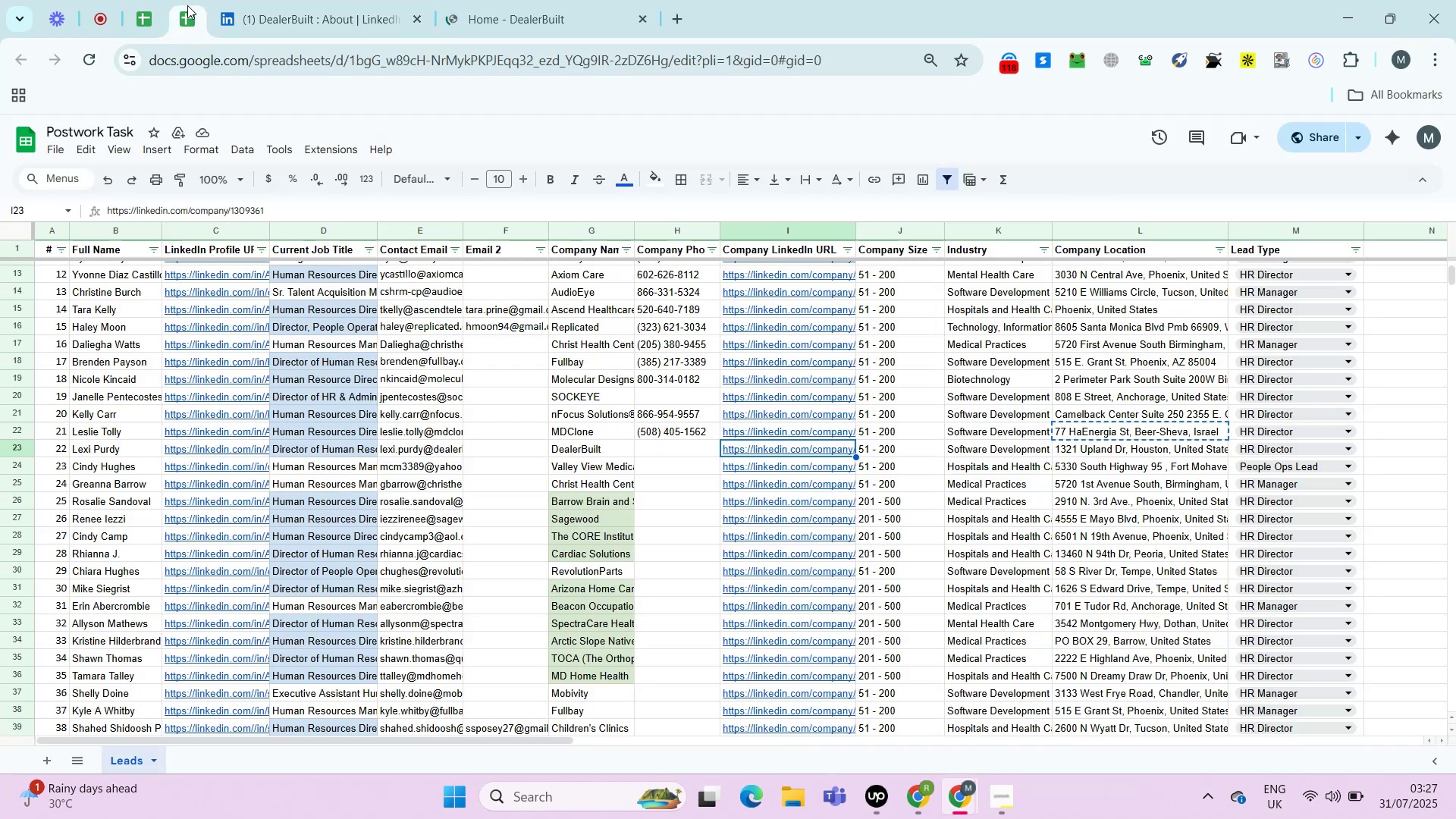 
key(Control+Shift+V)
 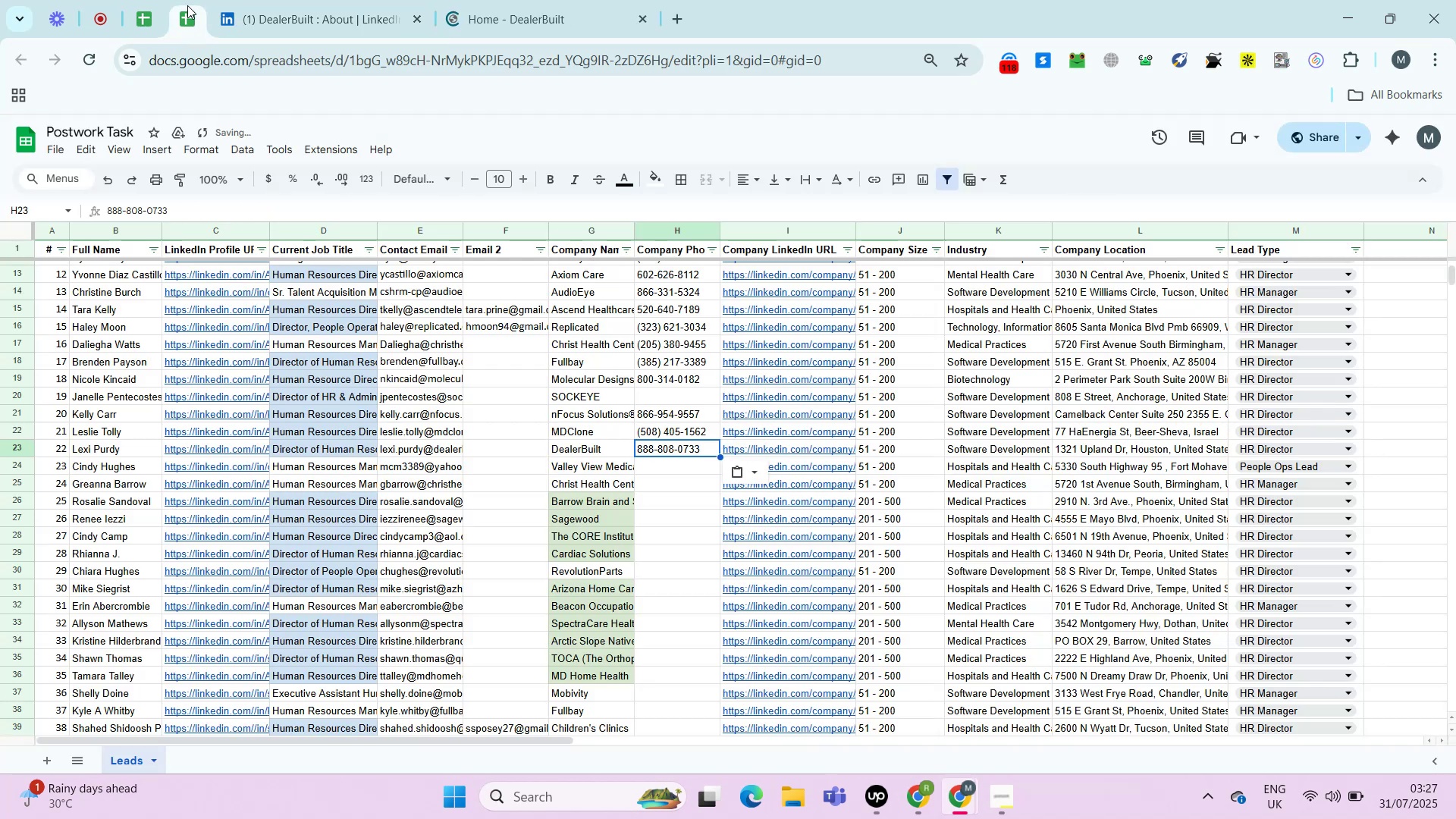 
key(ArrowRight)
 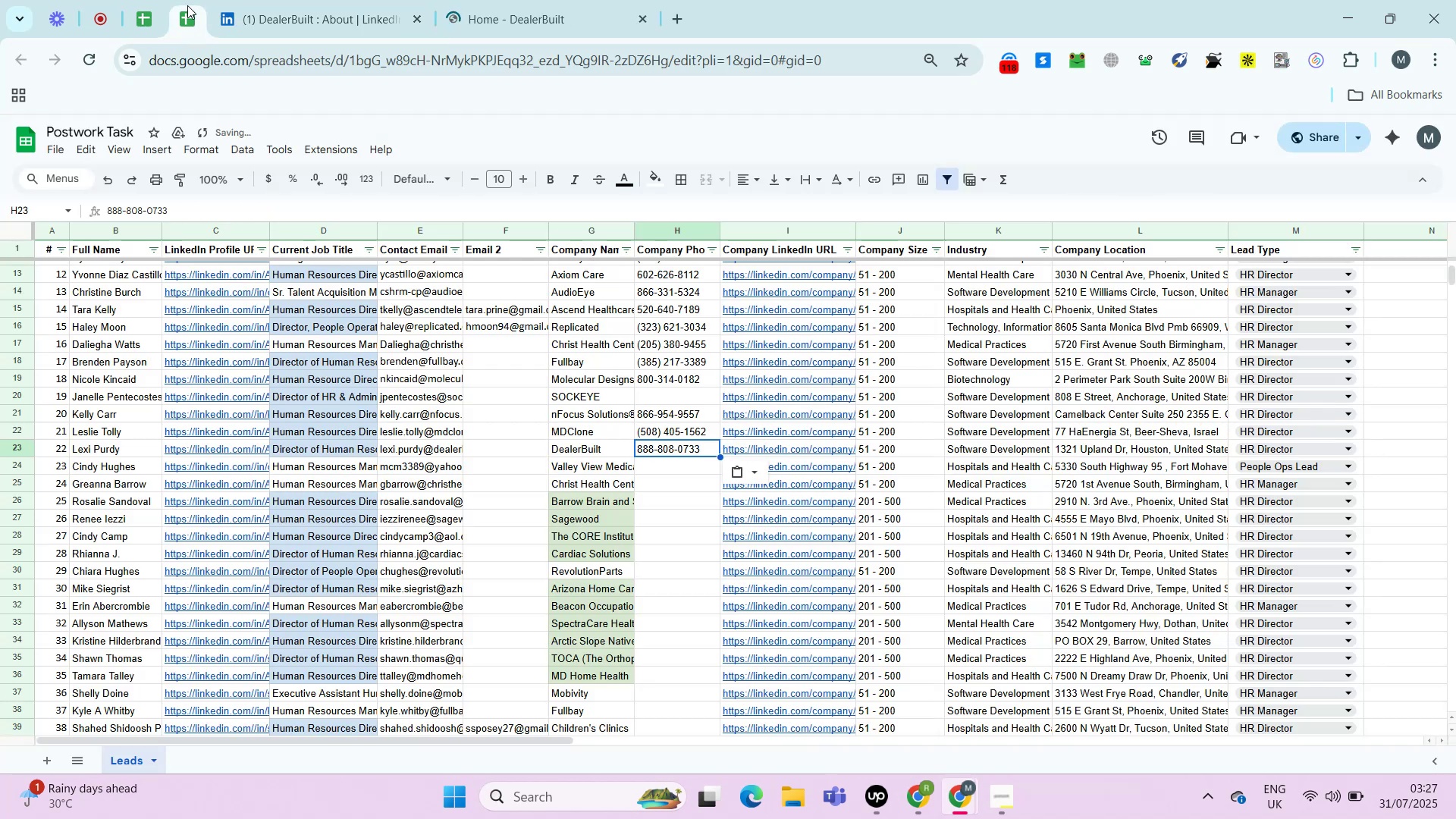 
key(ArrowRight)
 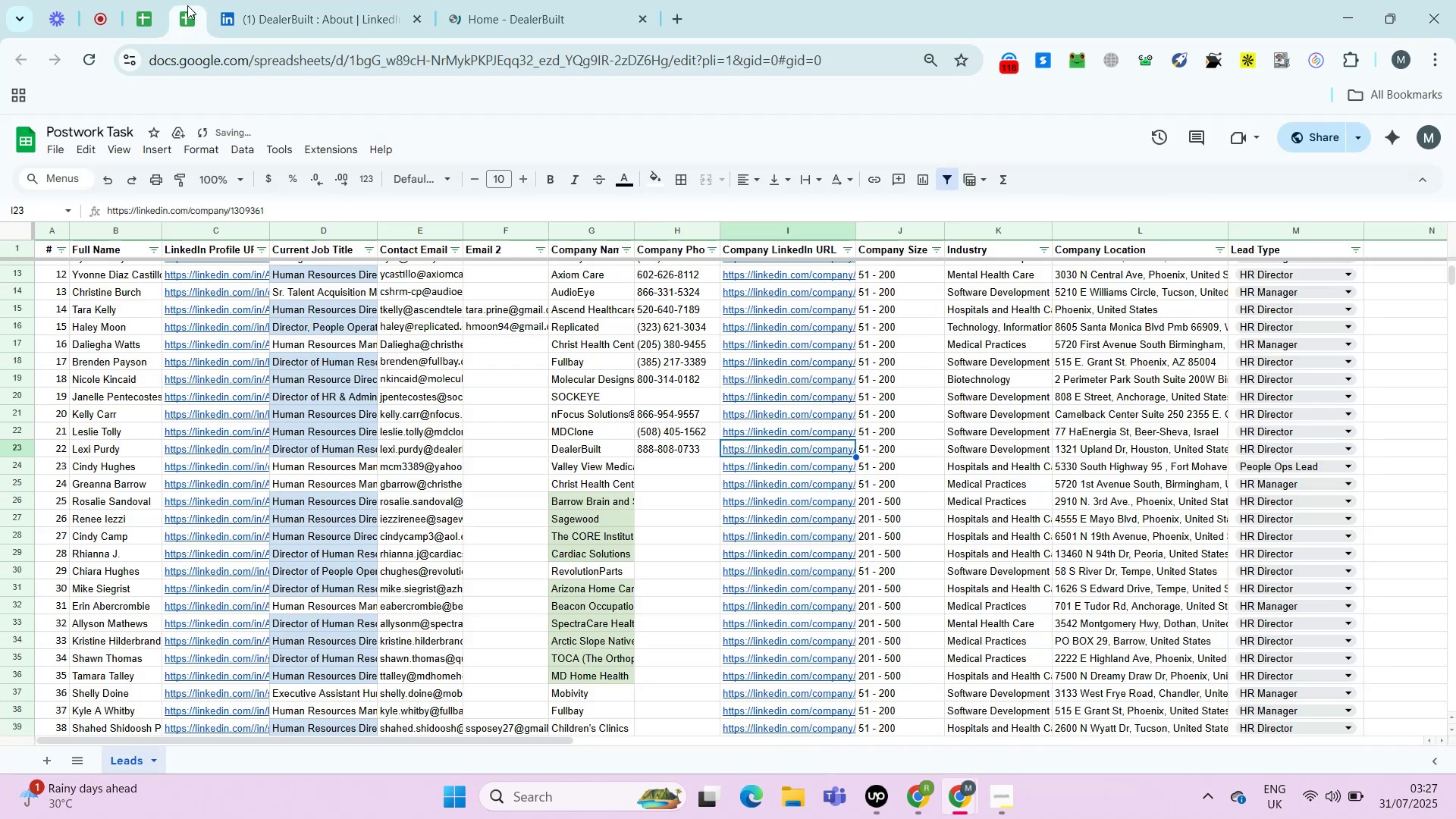 
key(ArrowRight)
 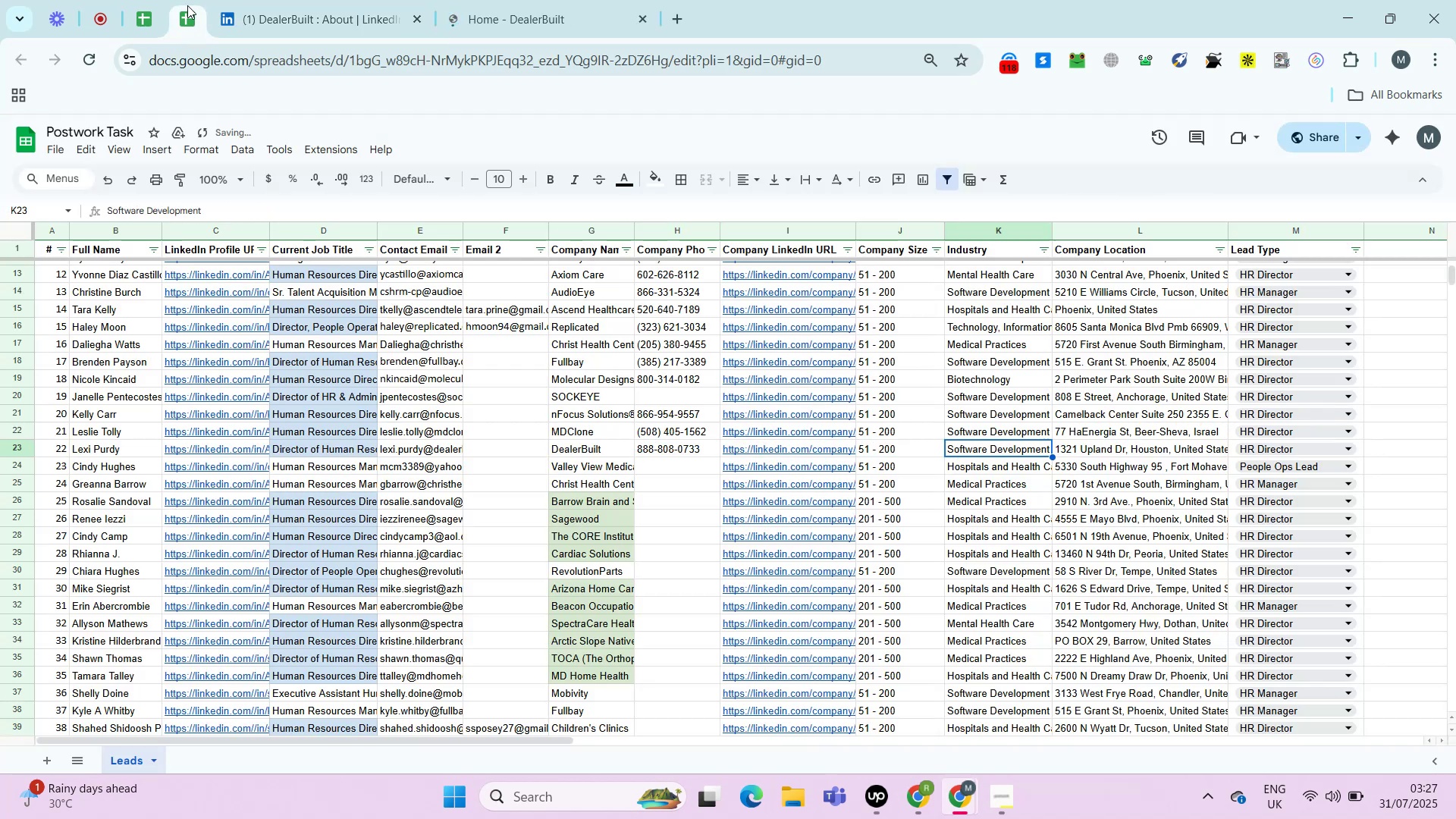 
key(ArrowRight)
 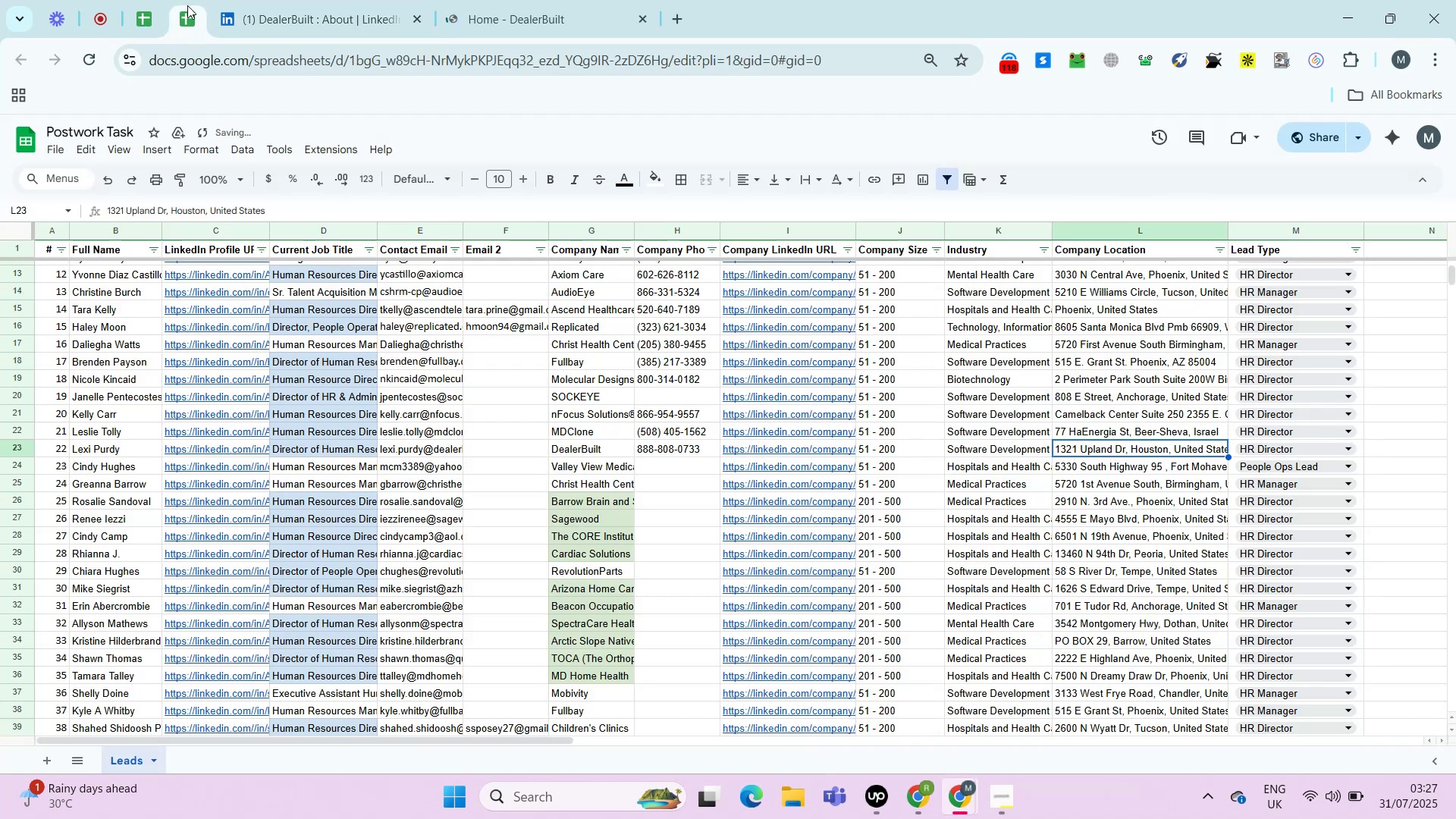 
key(Control+C)
 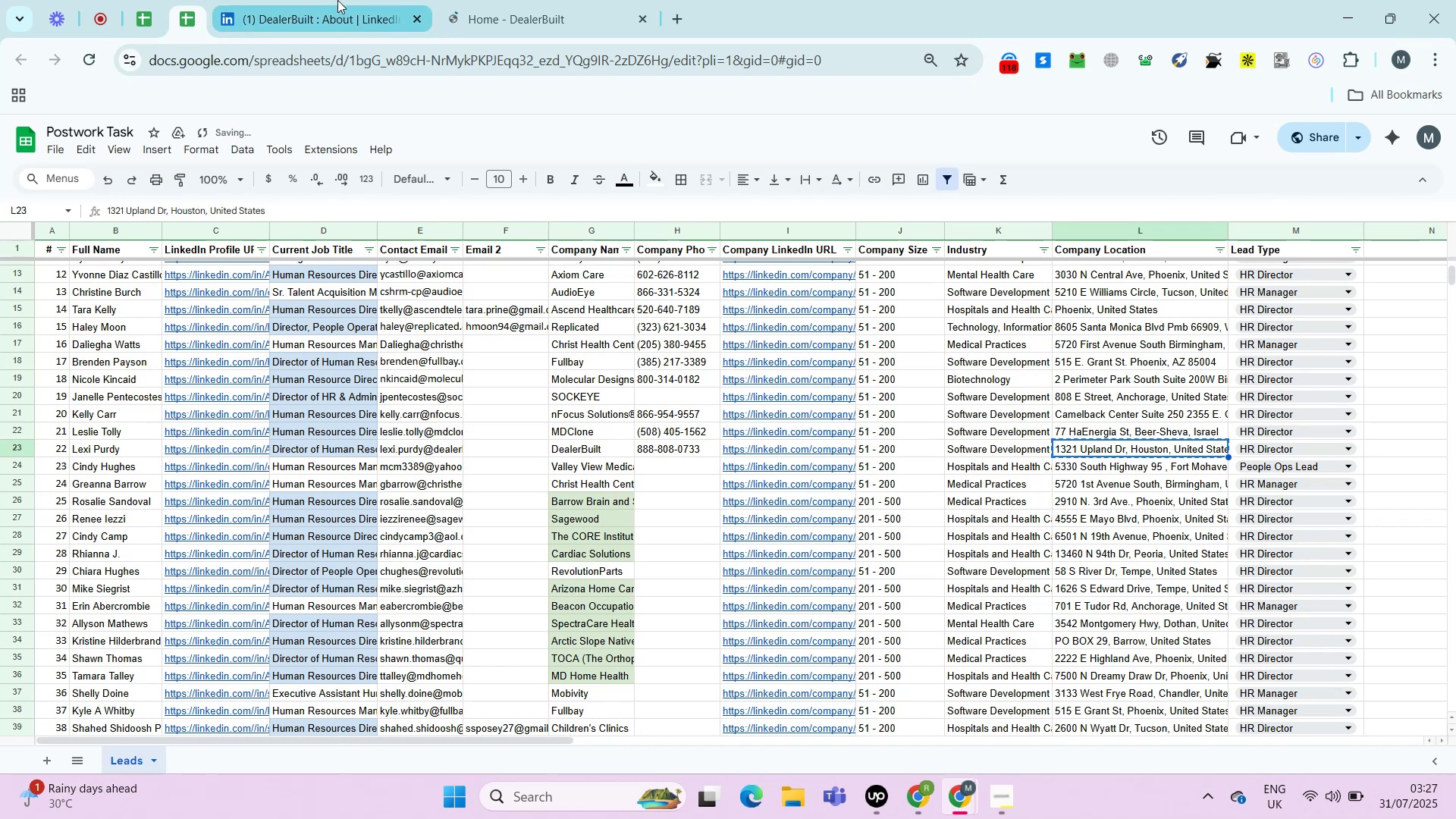 
left_click([337, 0])
 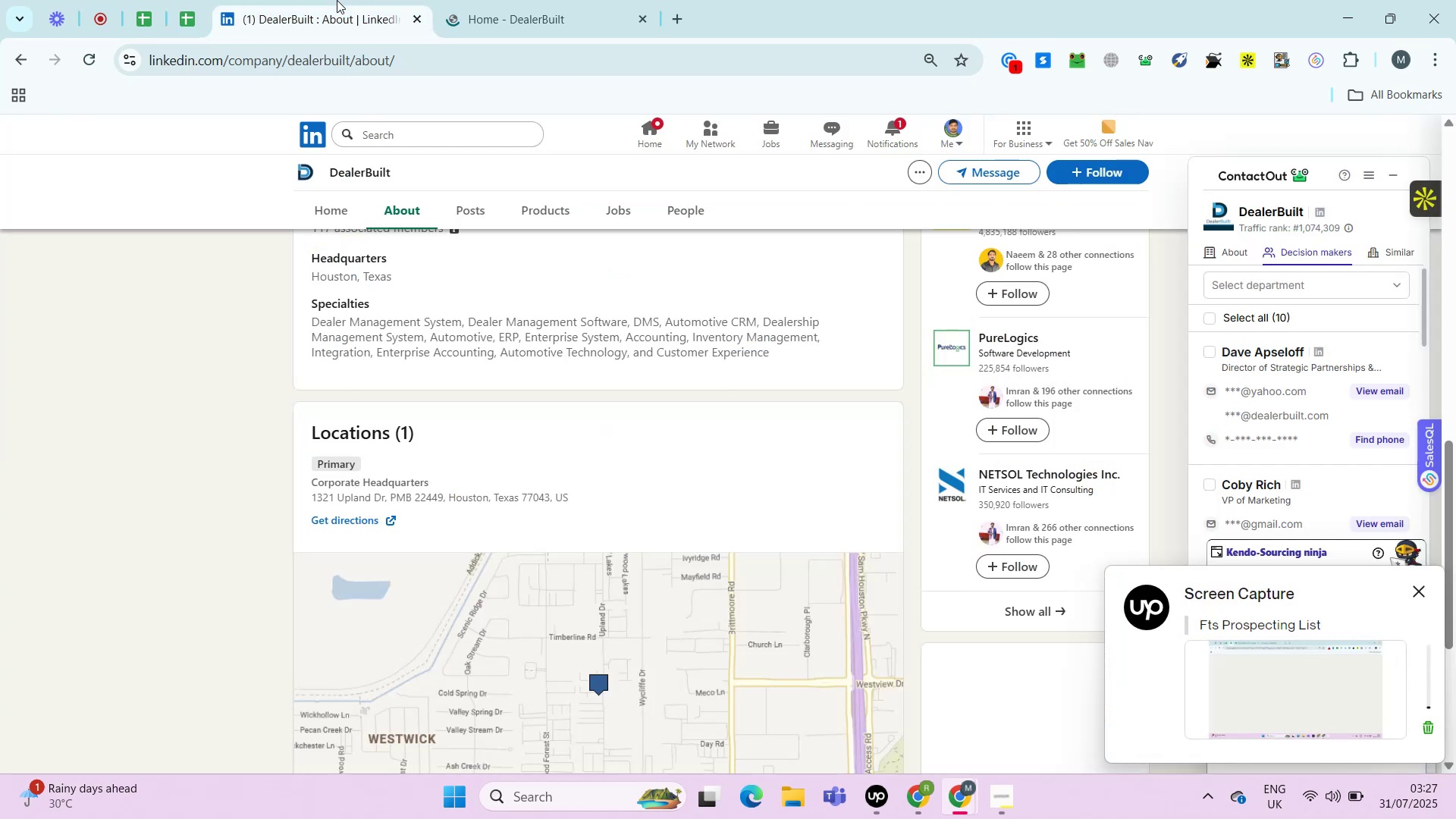 
key(Control+F)
 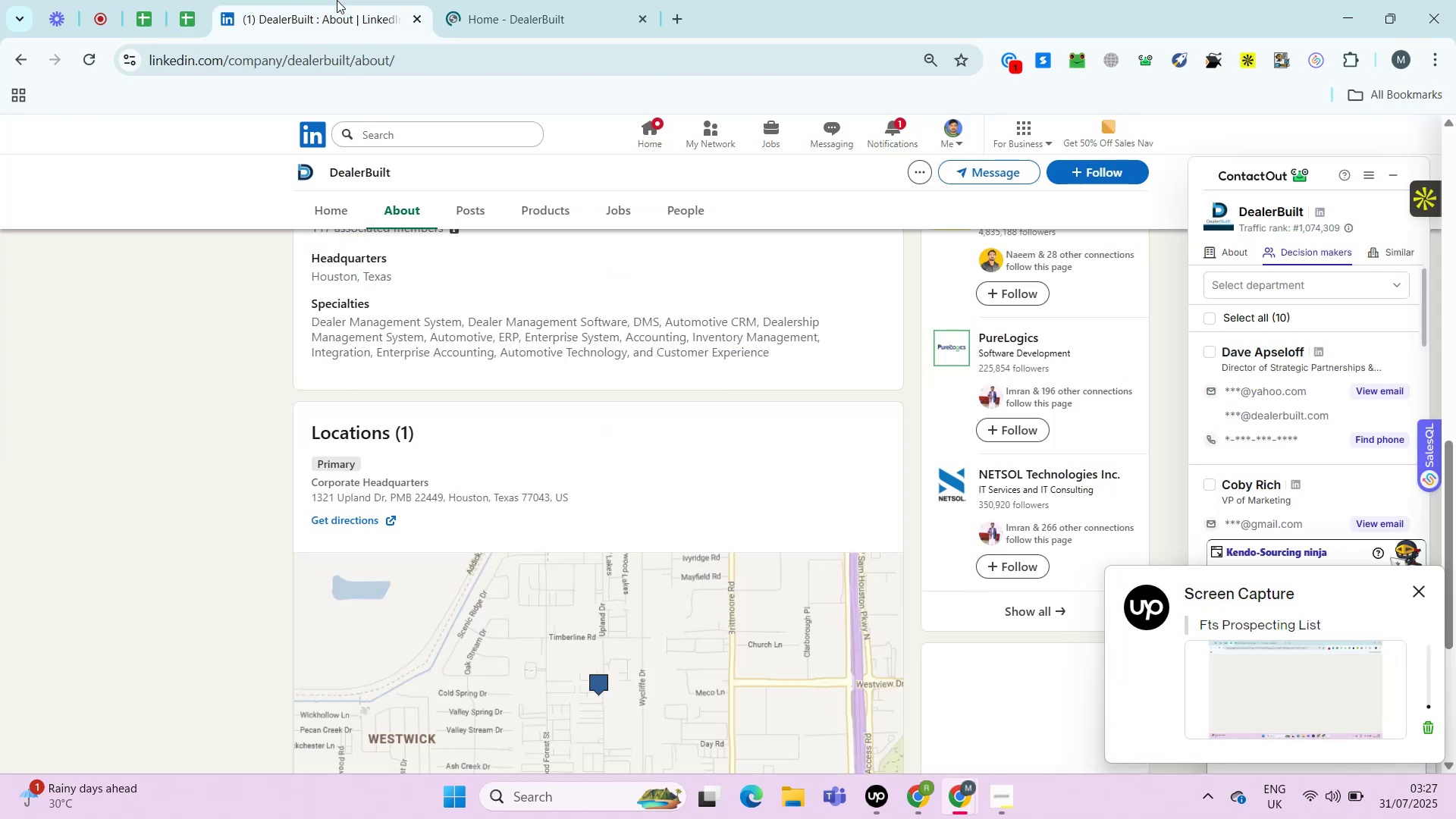 
key(Control+V)
 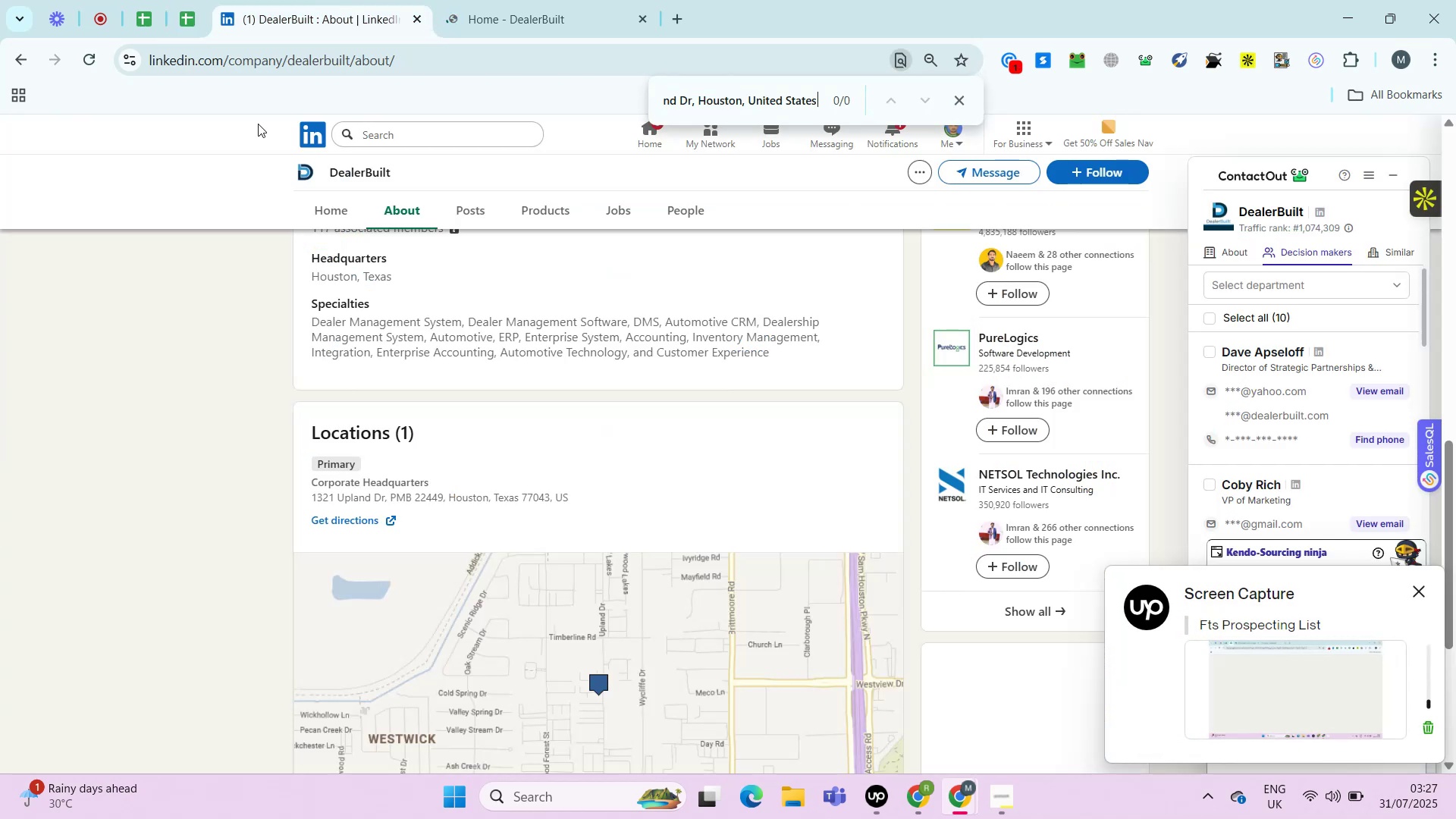 
key(Control+Shift+ArrowLeft)
 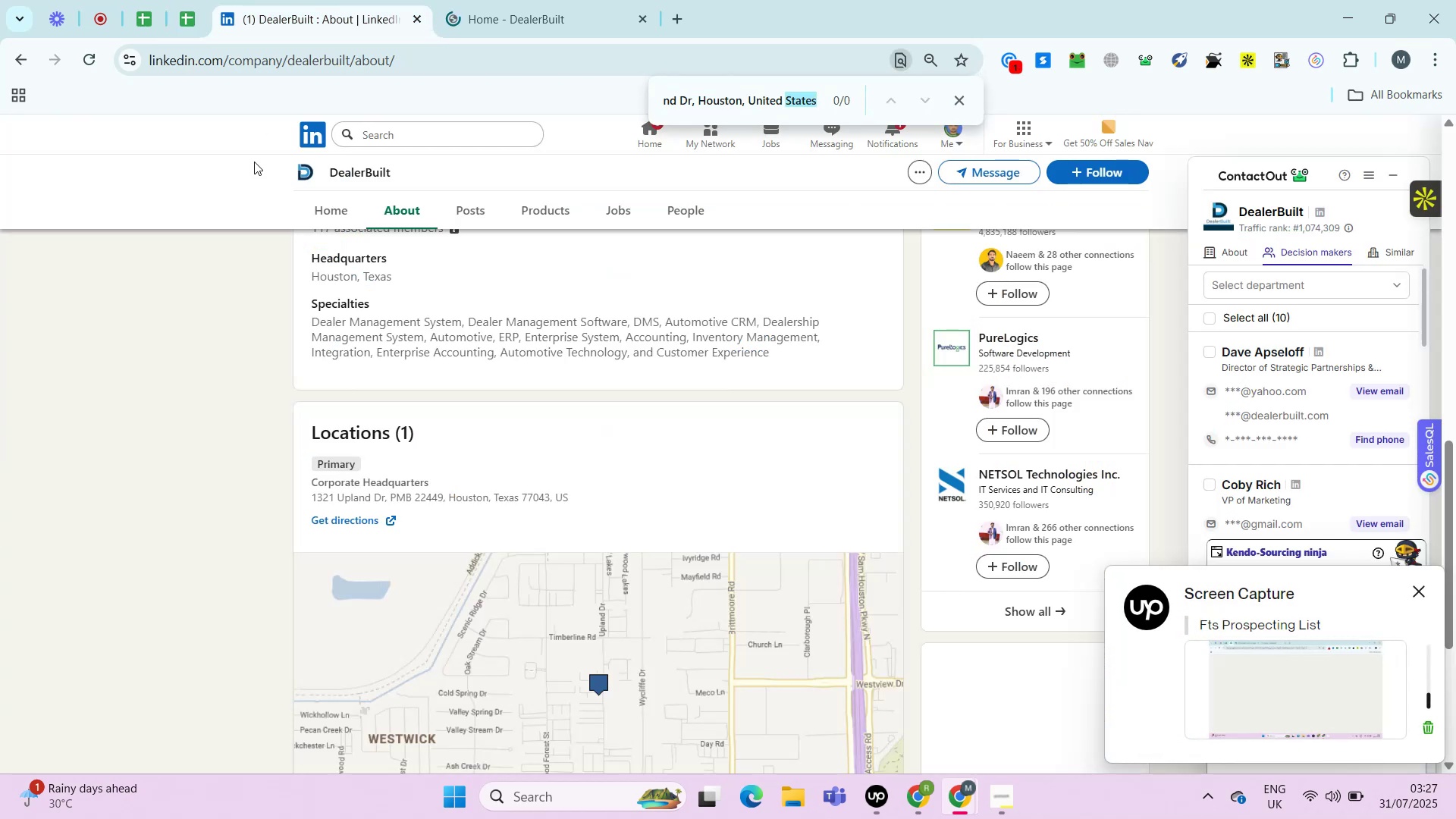 
hold_key(key=ArrowLeft, duration=1.07)
 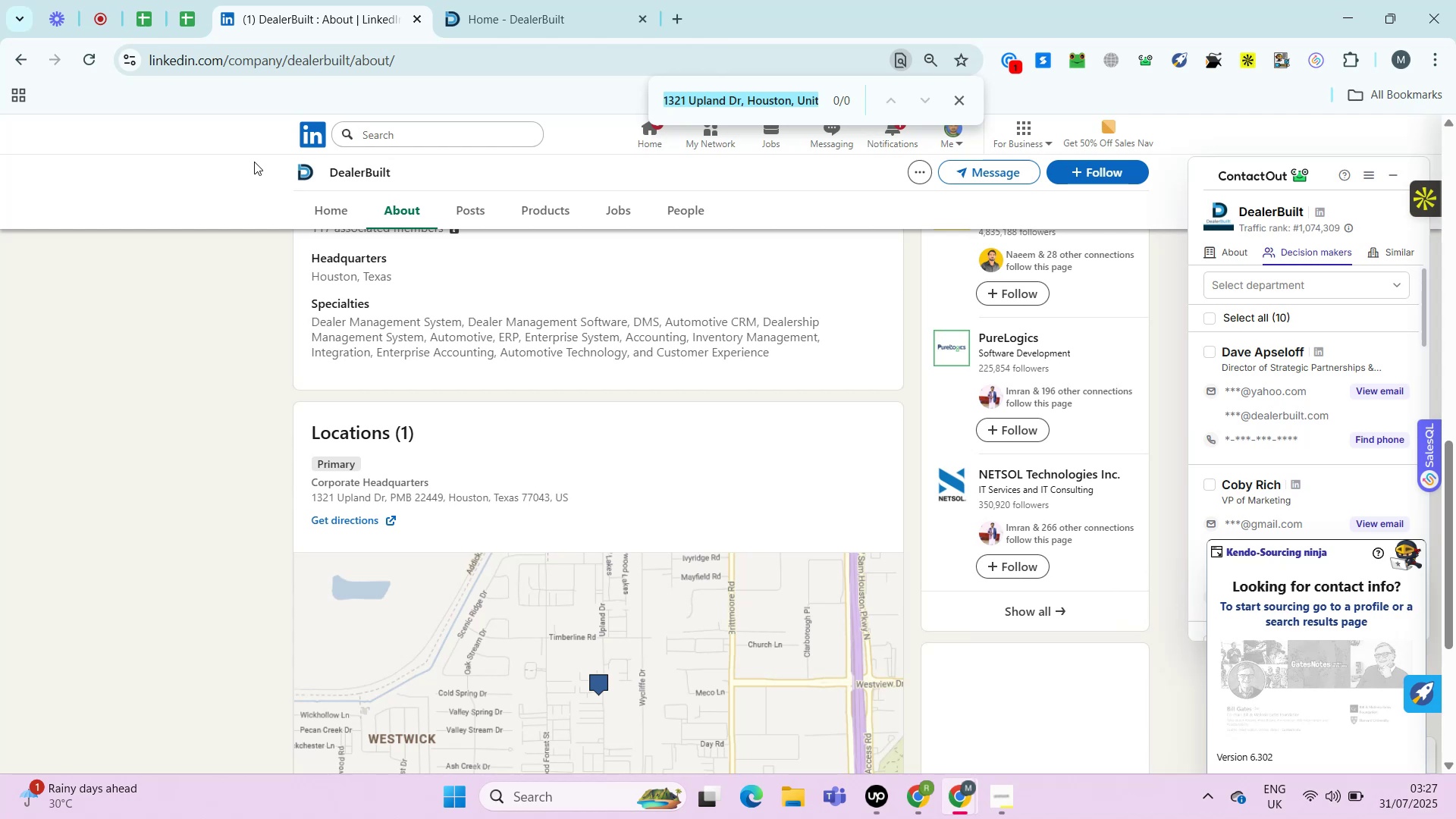 
wait(17.73)
 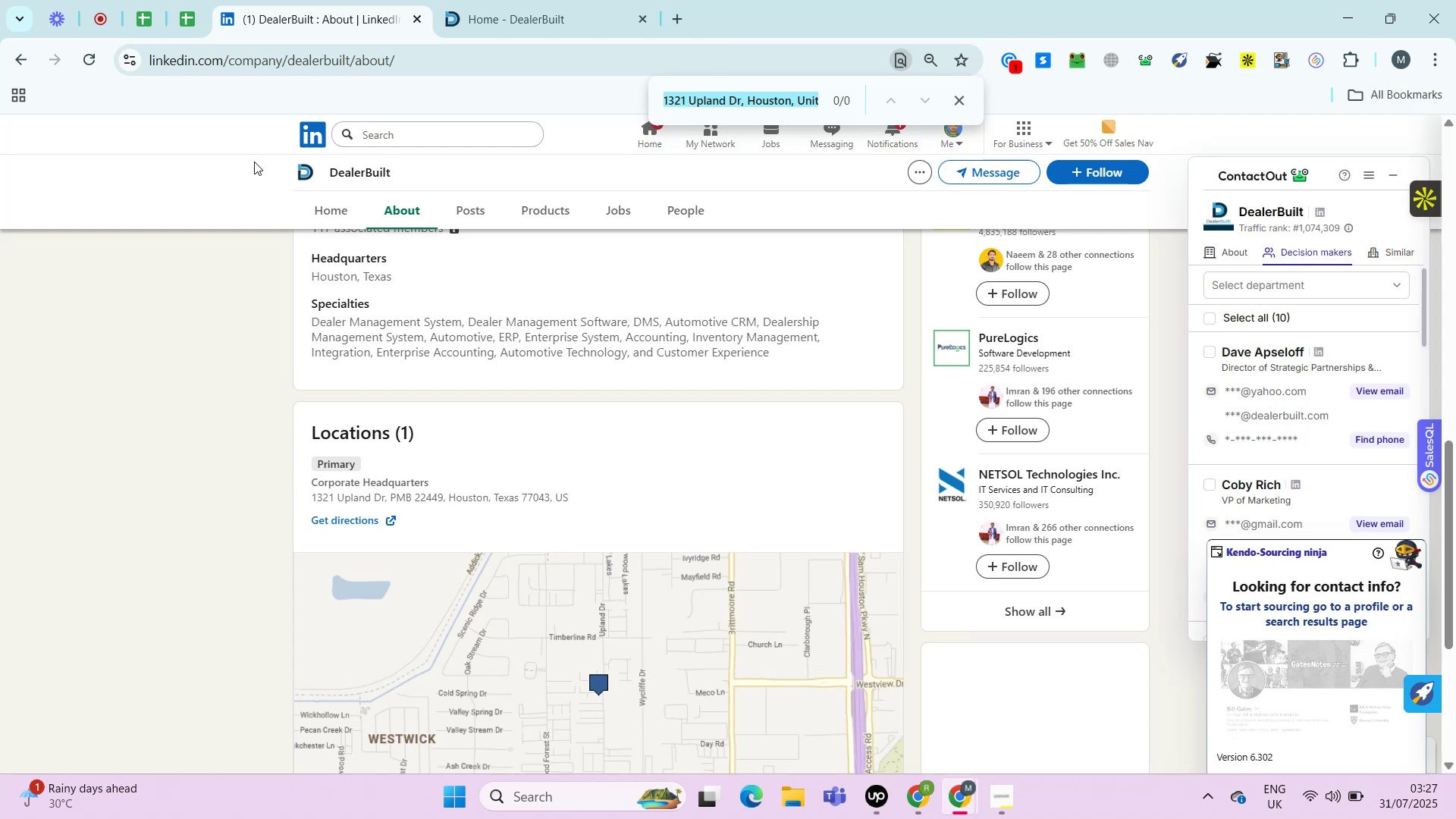 
hold_key(key=ControlLeft, duration=0.54)
 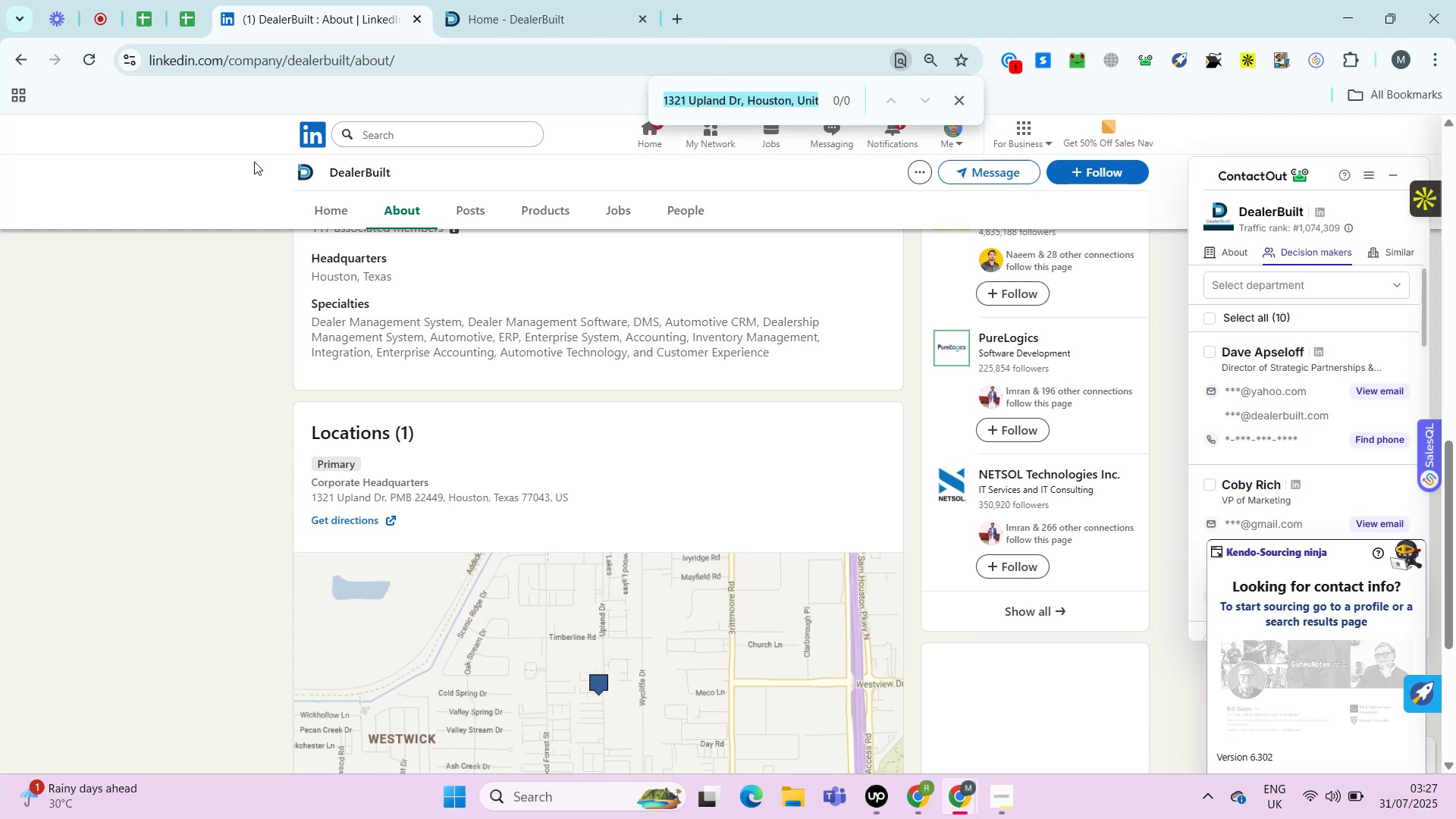 
key(Alt+Control+AltLeft)
 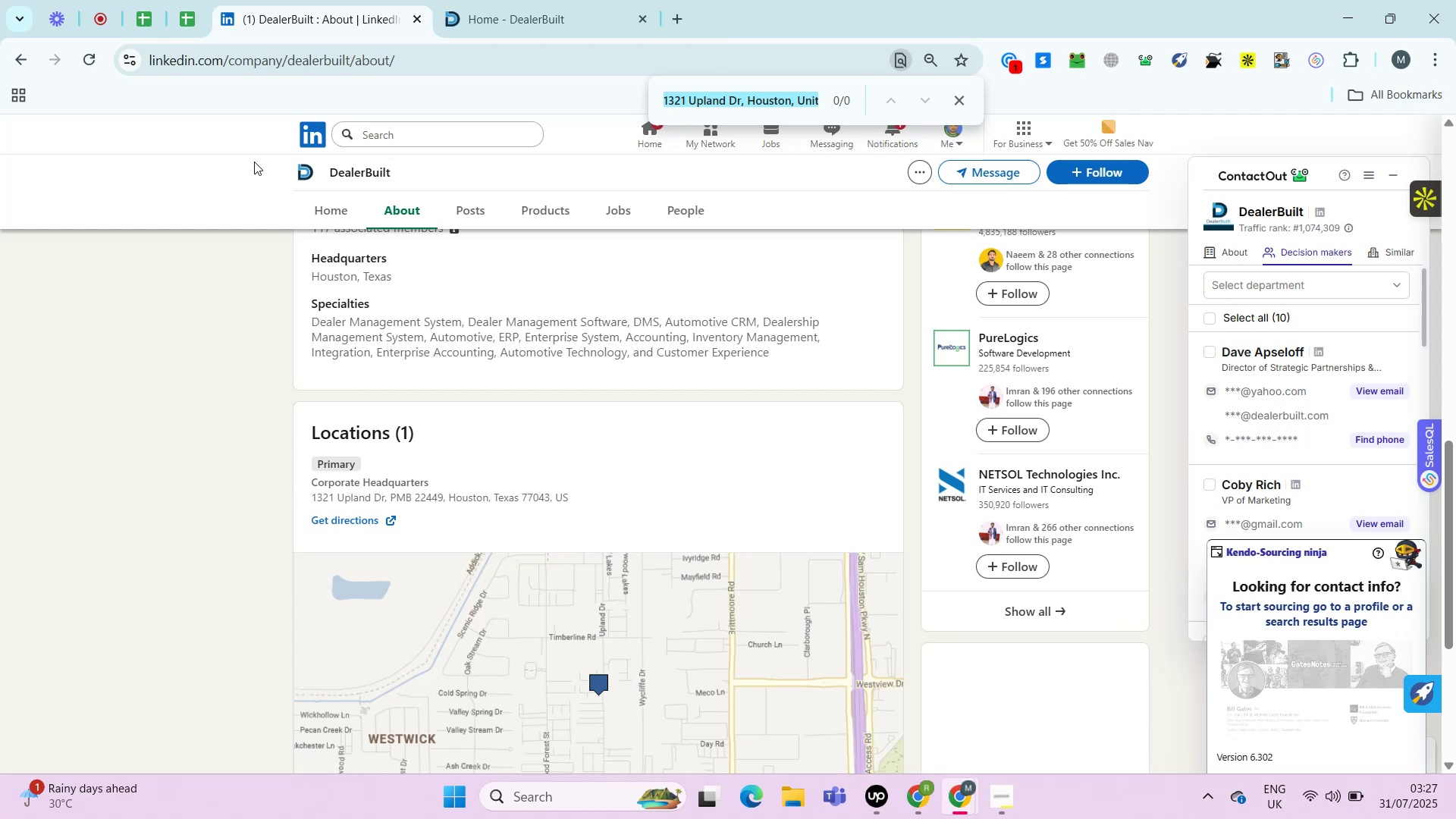 
key(Alt+AltLeft)
 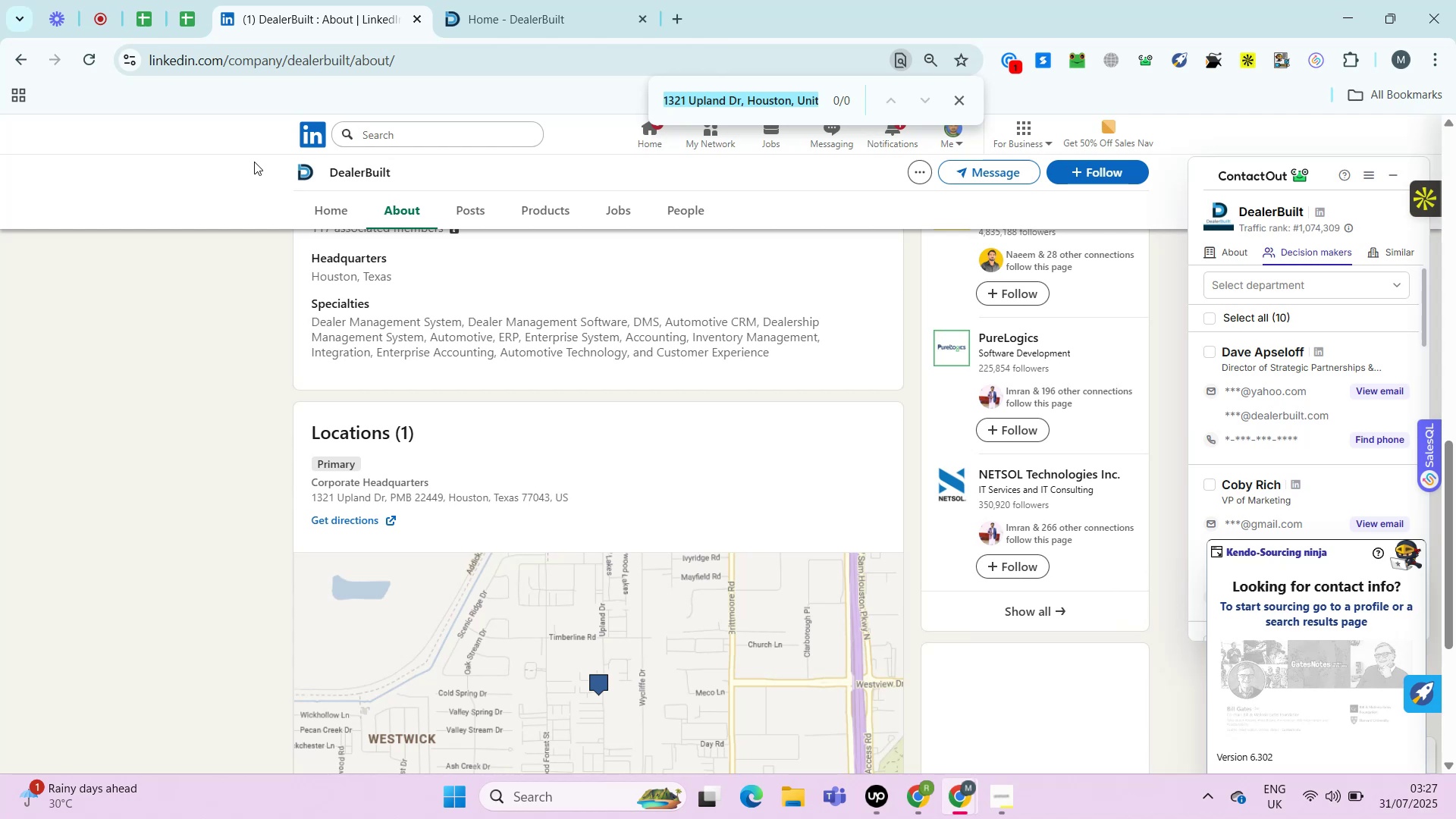 
hold_key(key=ControlLeft, duration=0.4)
 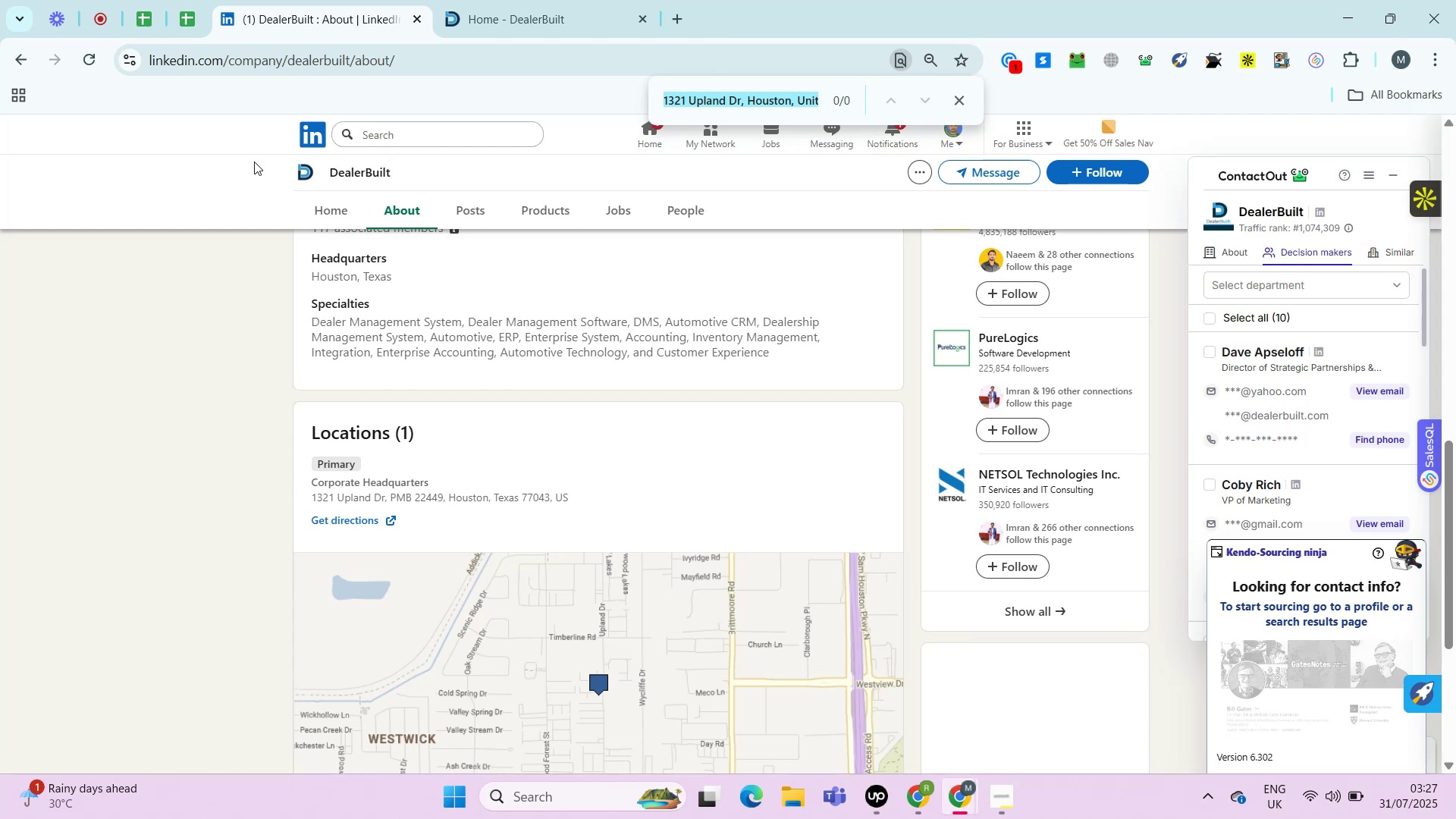 
key(Alt+Control+AltLeft)
 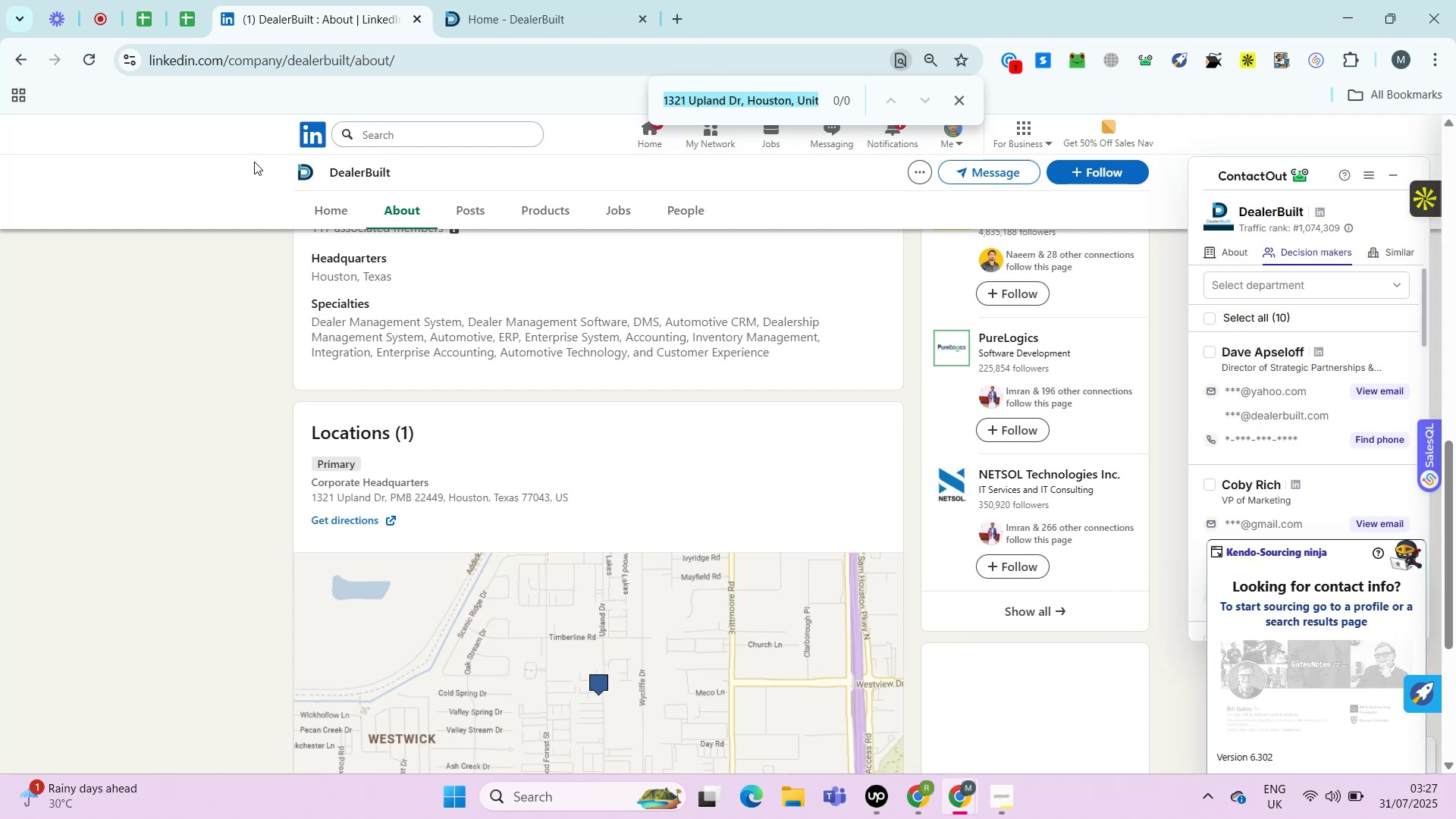 
left_click([551, 0])
 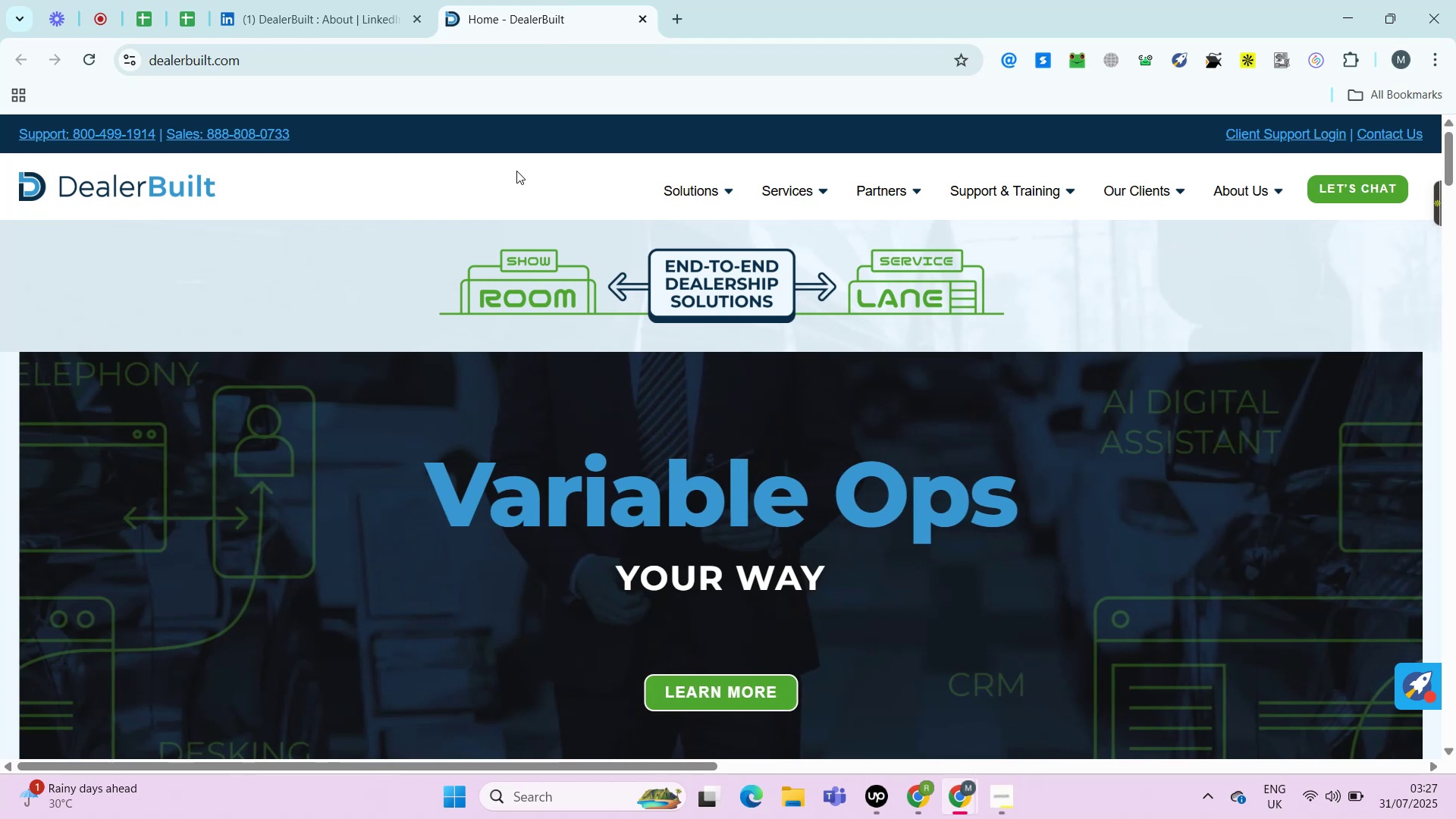 
wait(8.0)
 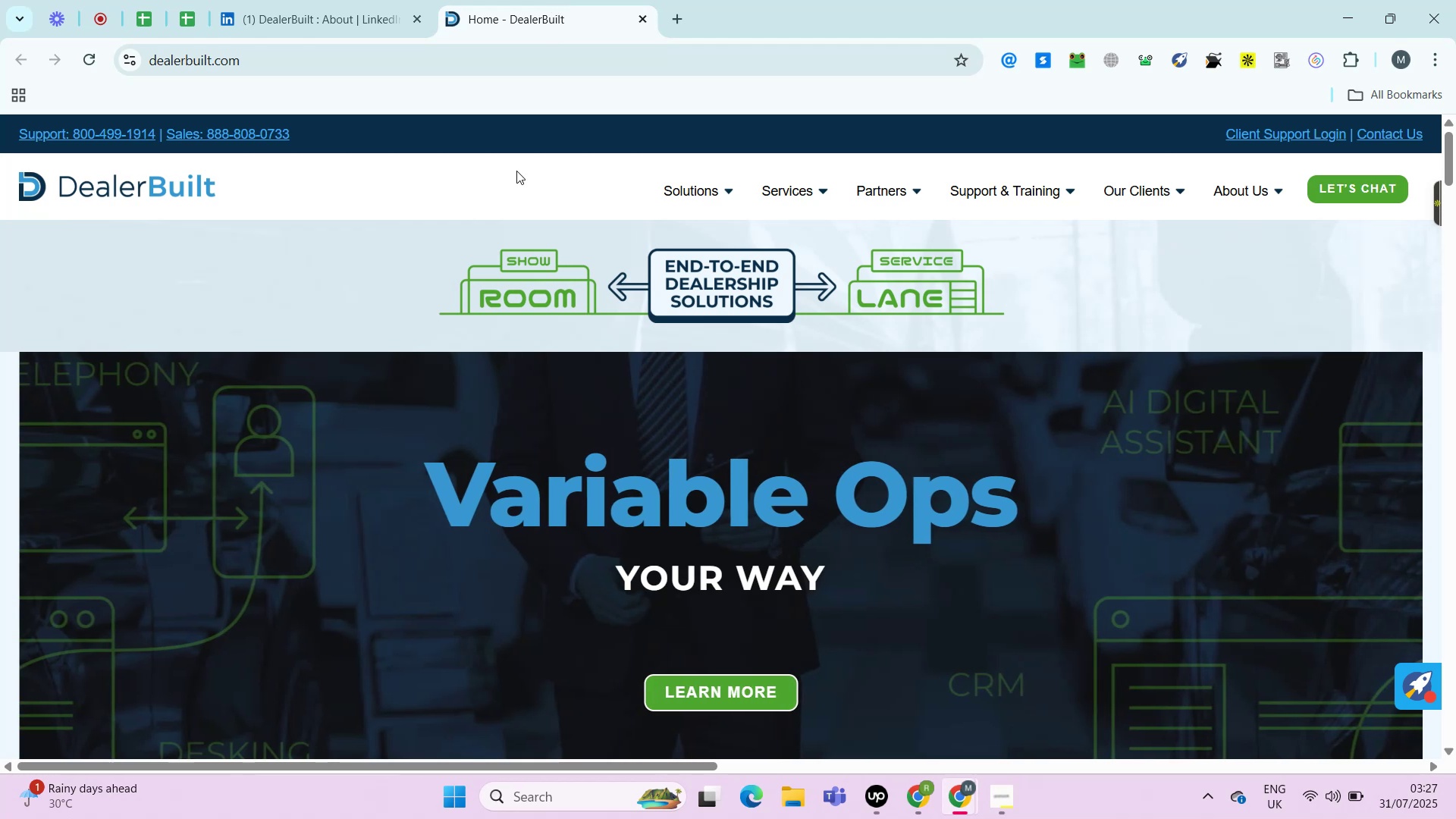 
hold_key(key=ControlLeft, duration=0.52)
left_click([1308, 723])
 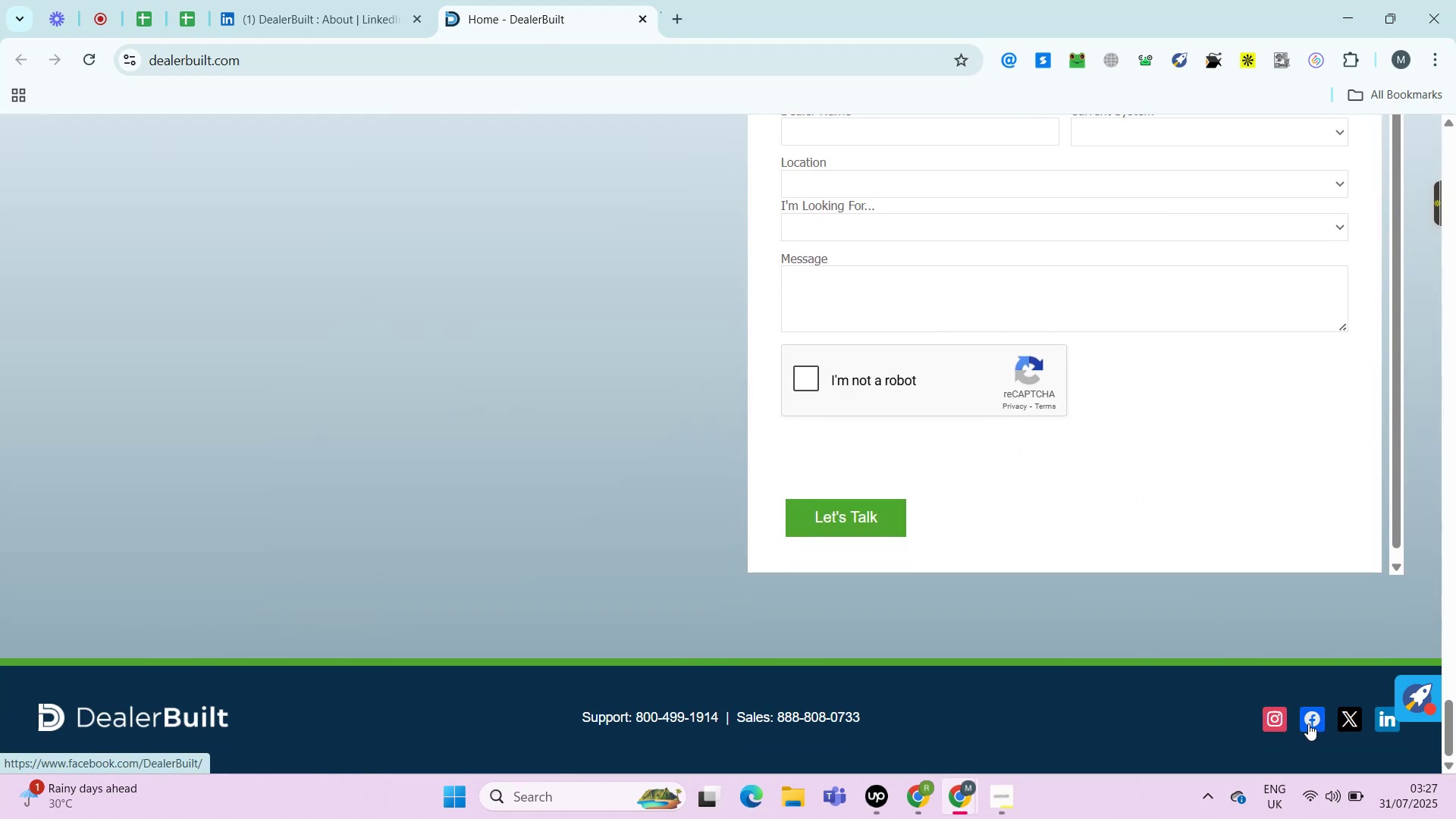 
mouse_move([1133, 512])
 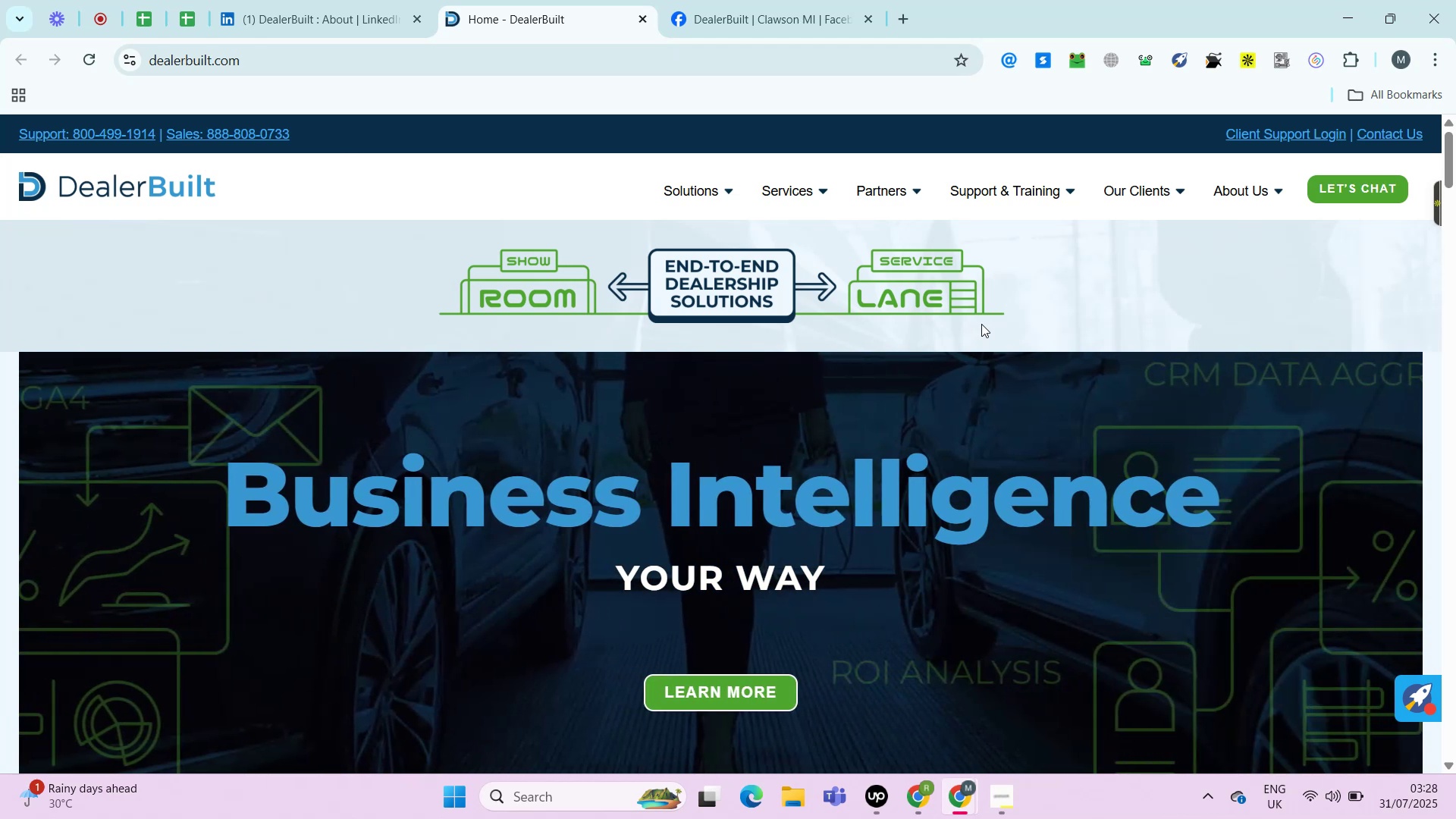 
wait(30.9)
 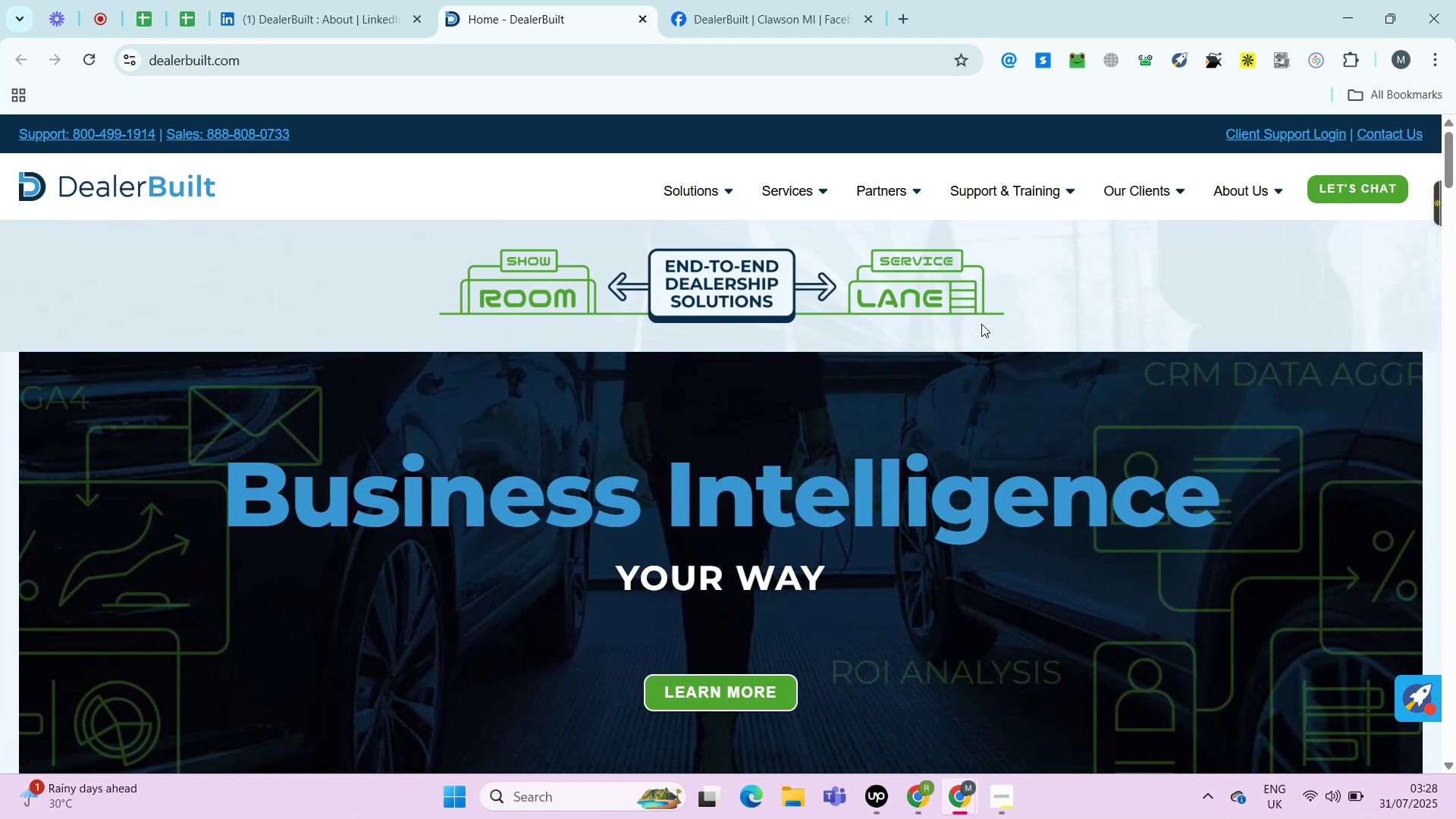 
left_click([787, 0])
 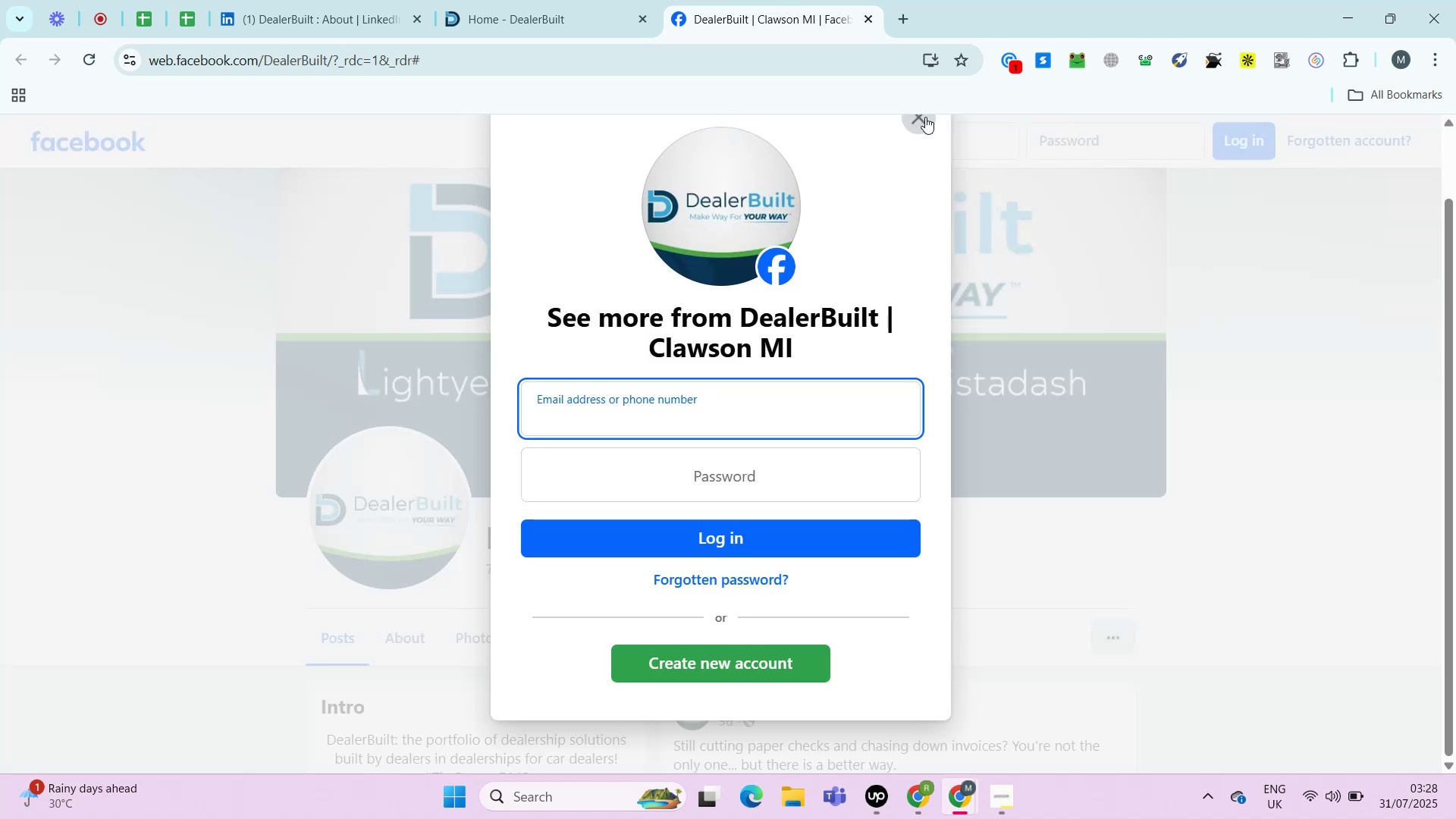 
left_click([921, 121])
 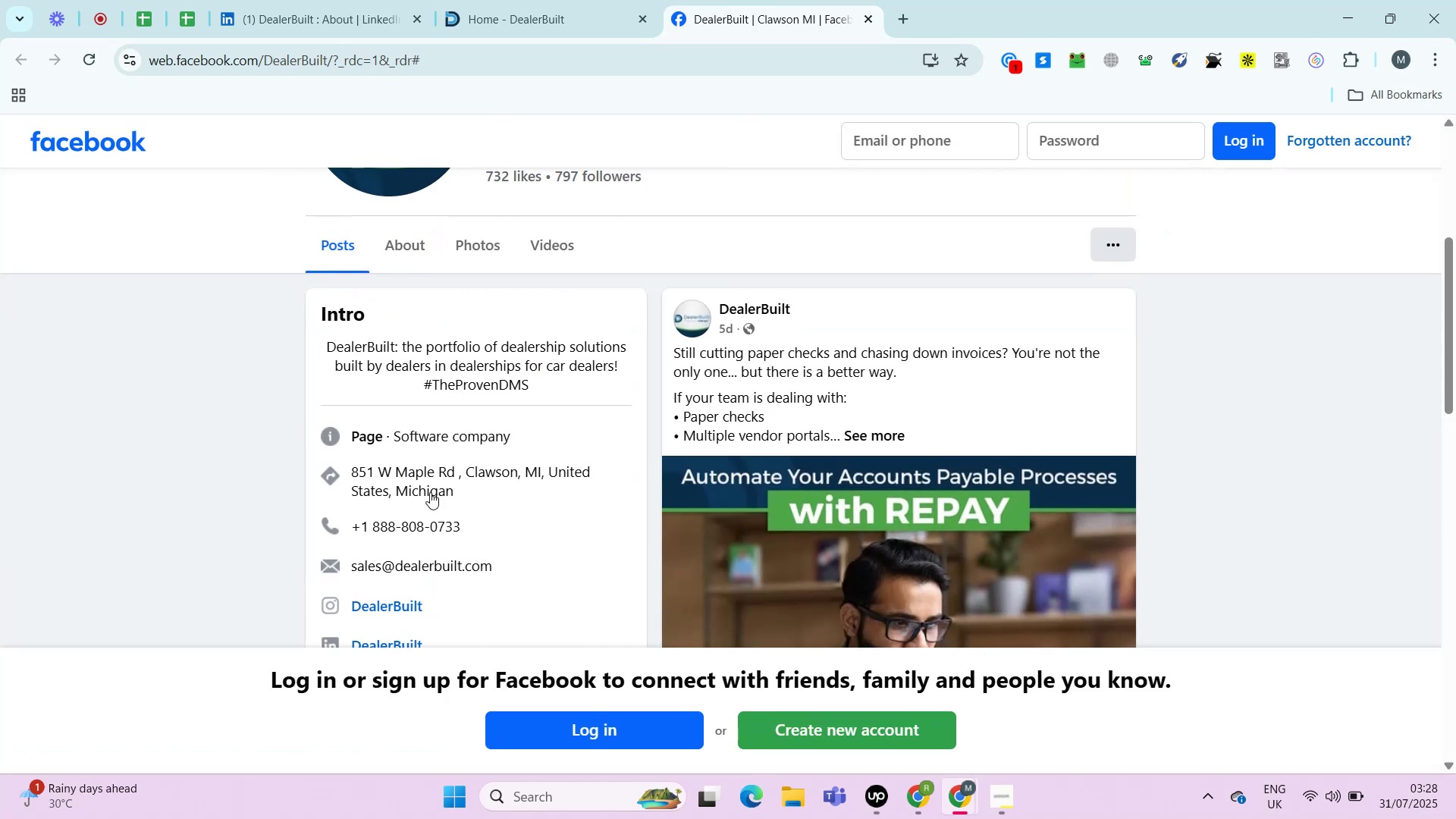 
key(Control+F)
 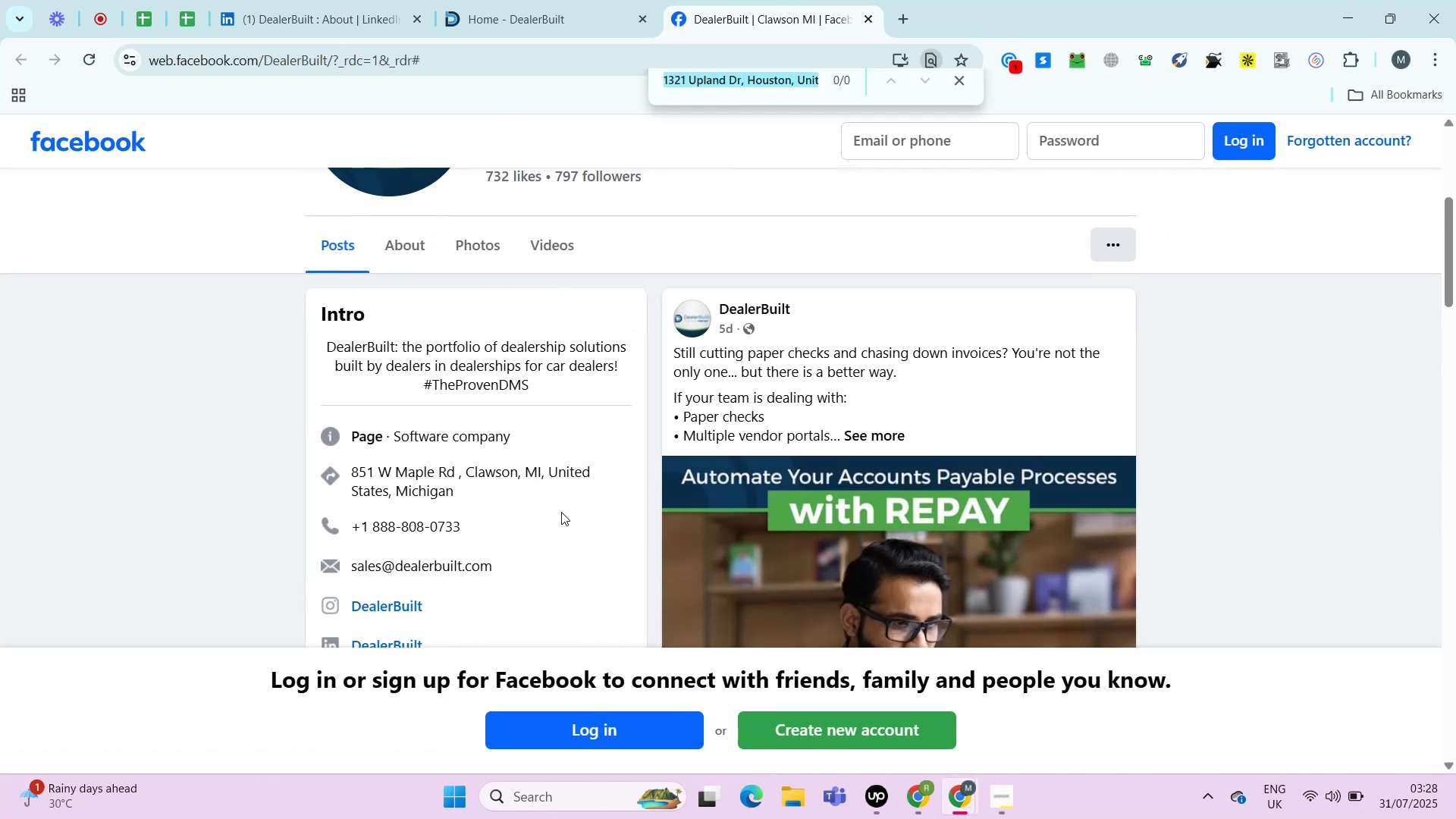 
key(Control+V)
 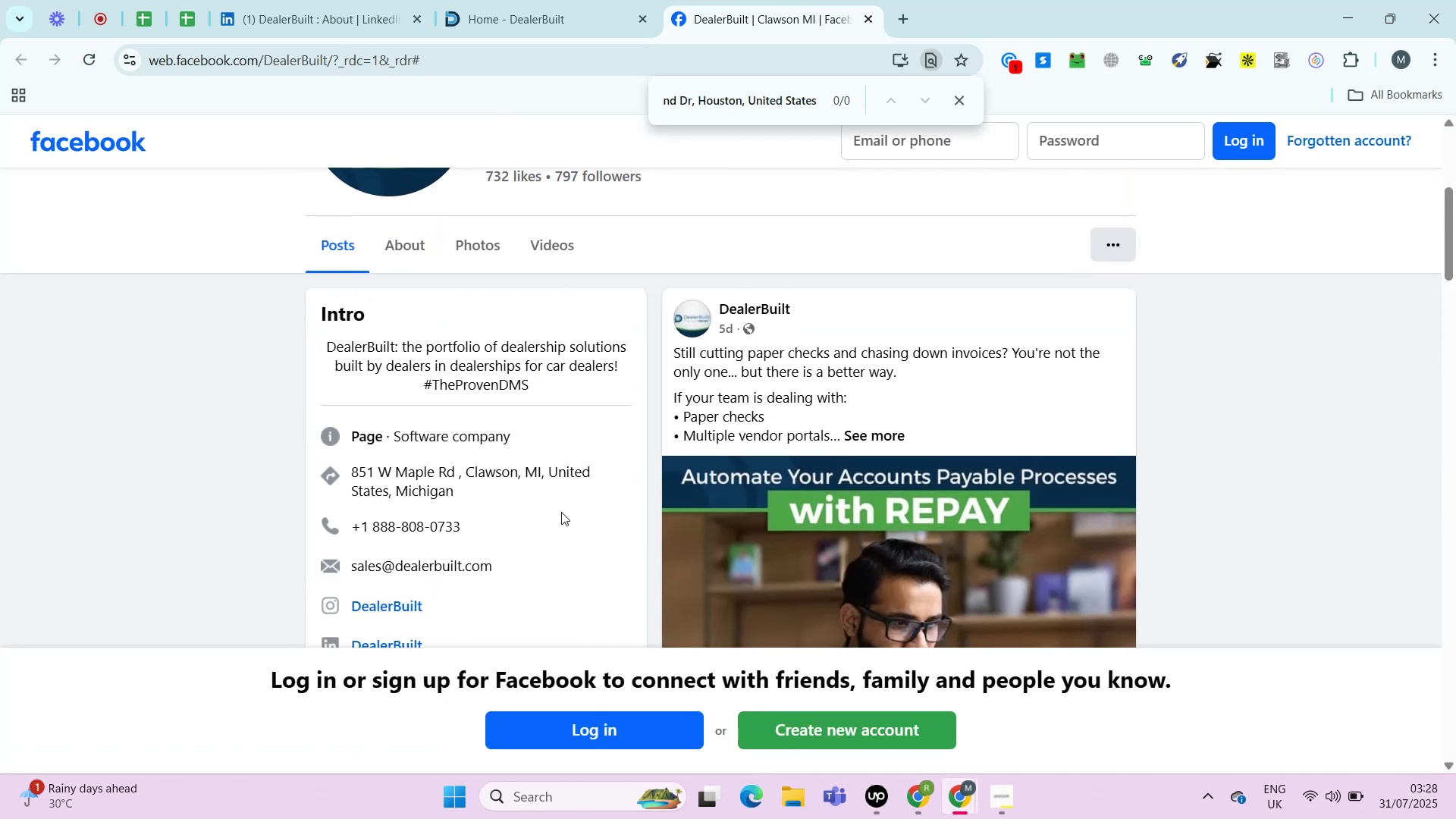 
hold_key(key=ControlLeft, duration=1.72)
 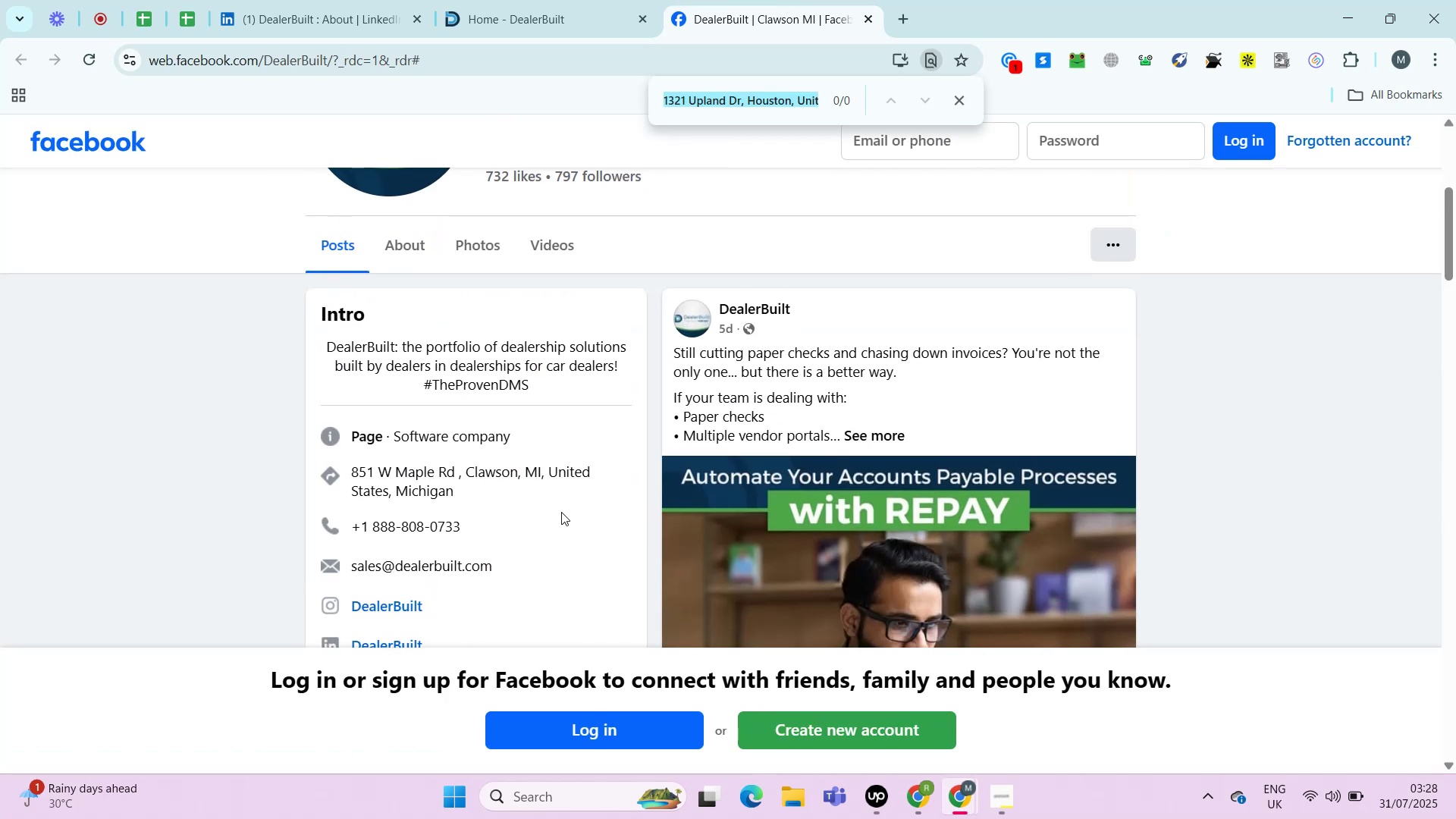 
hold_key(key=ShiftLeft, duration=1.59)
 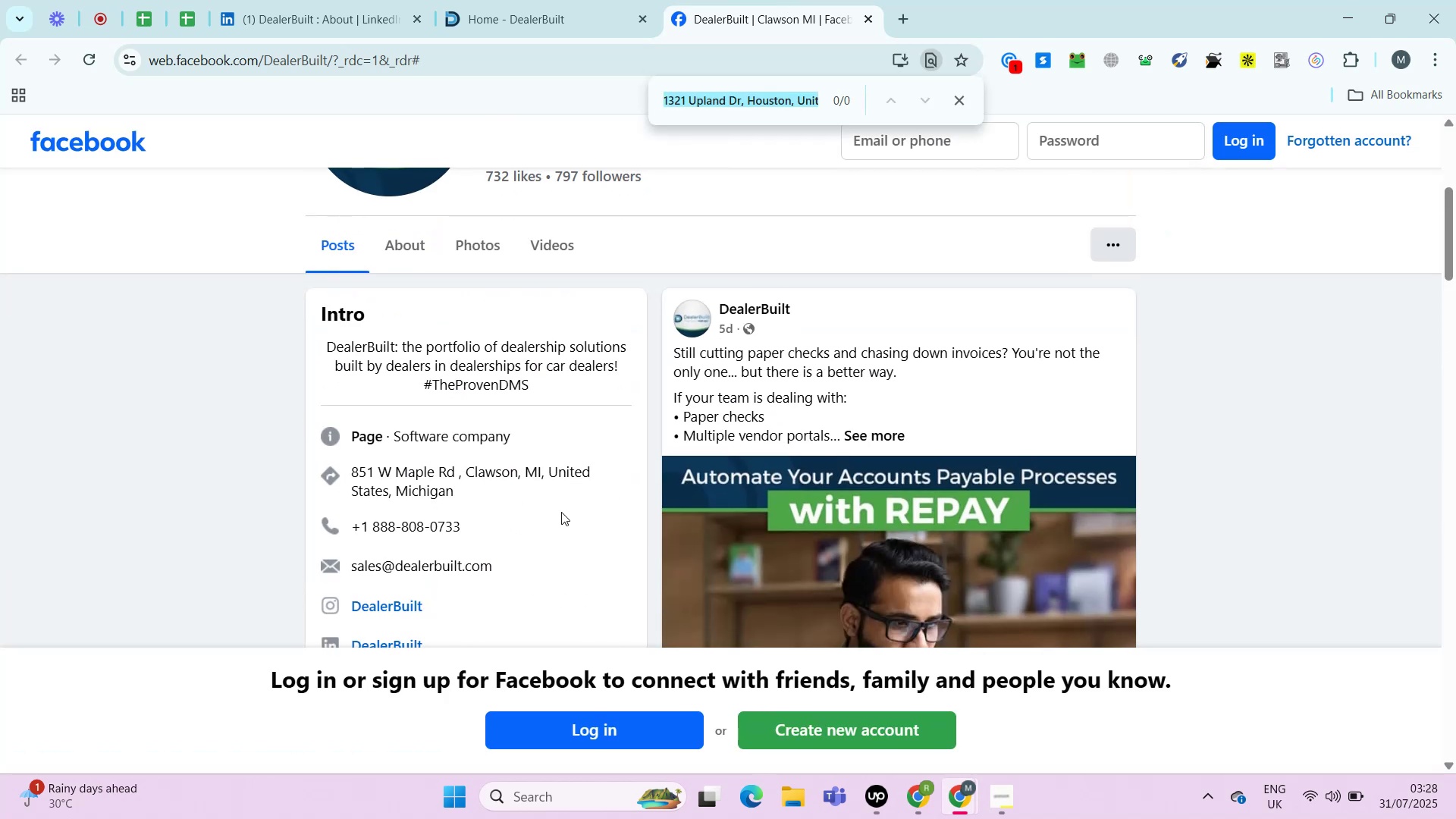 
hold_key(key=ArrowLeft, duration=1.31)
 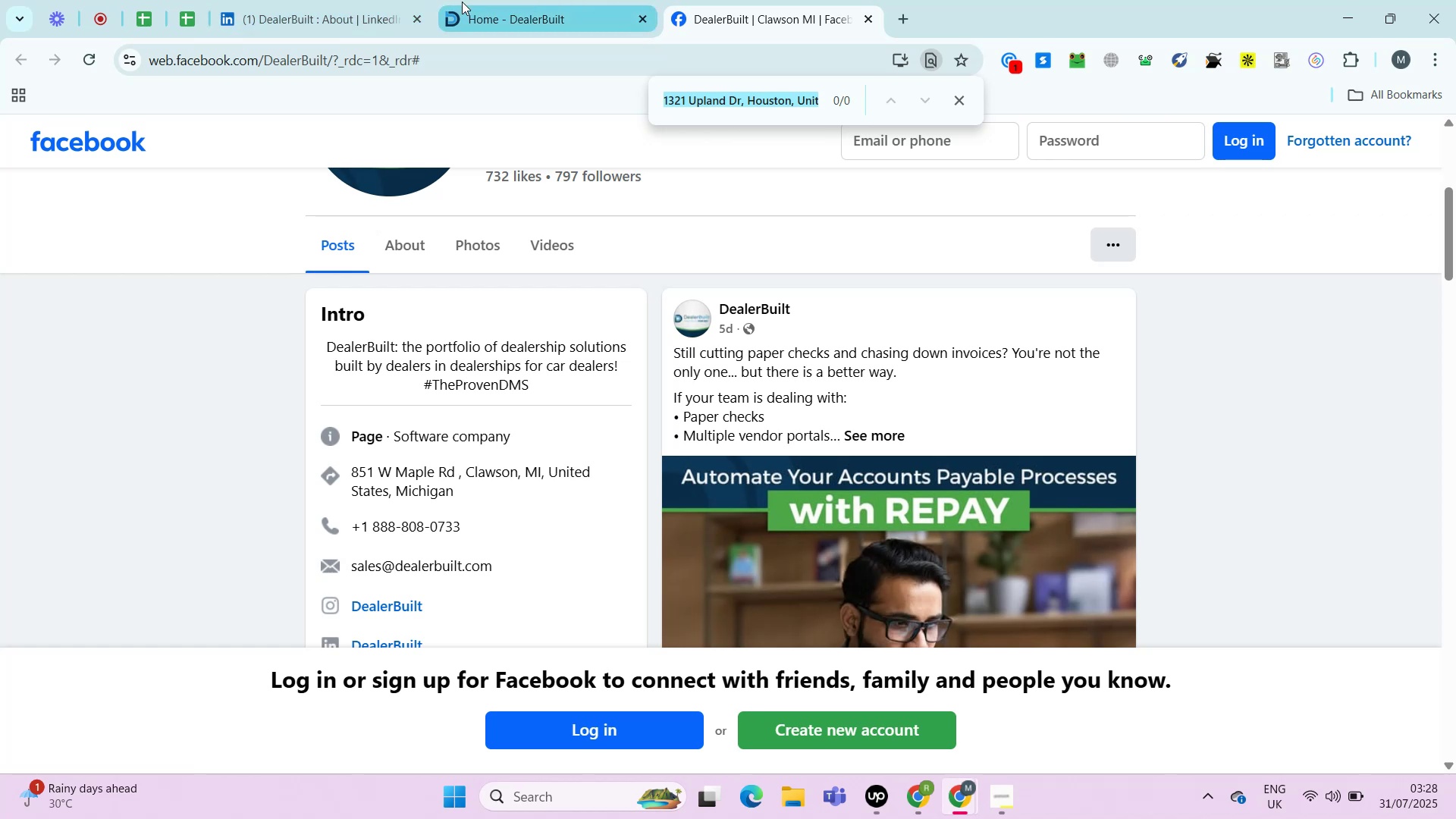 
wait(7.04)
 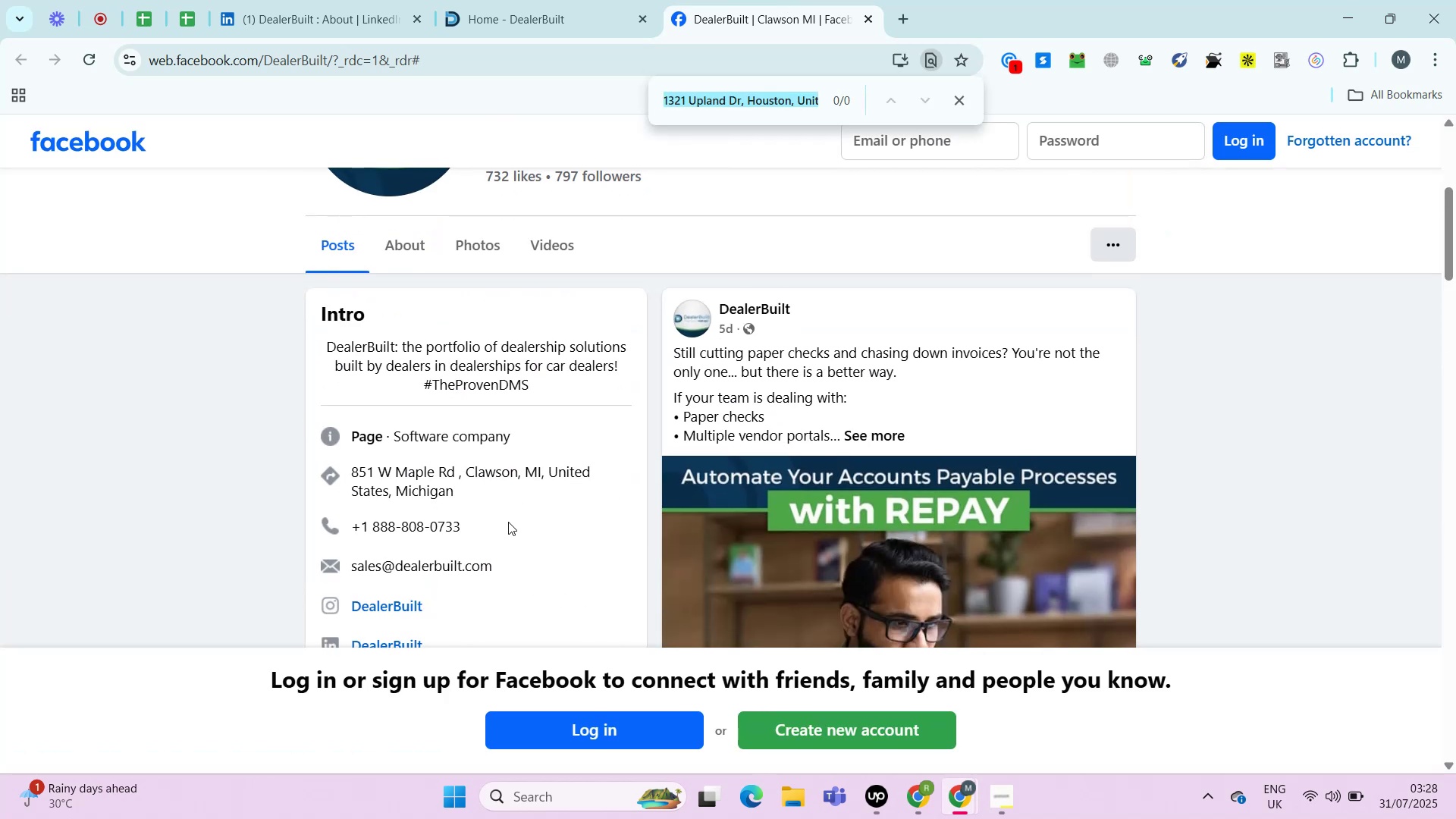 
left_click([500, 1])
 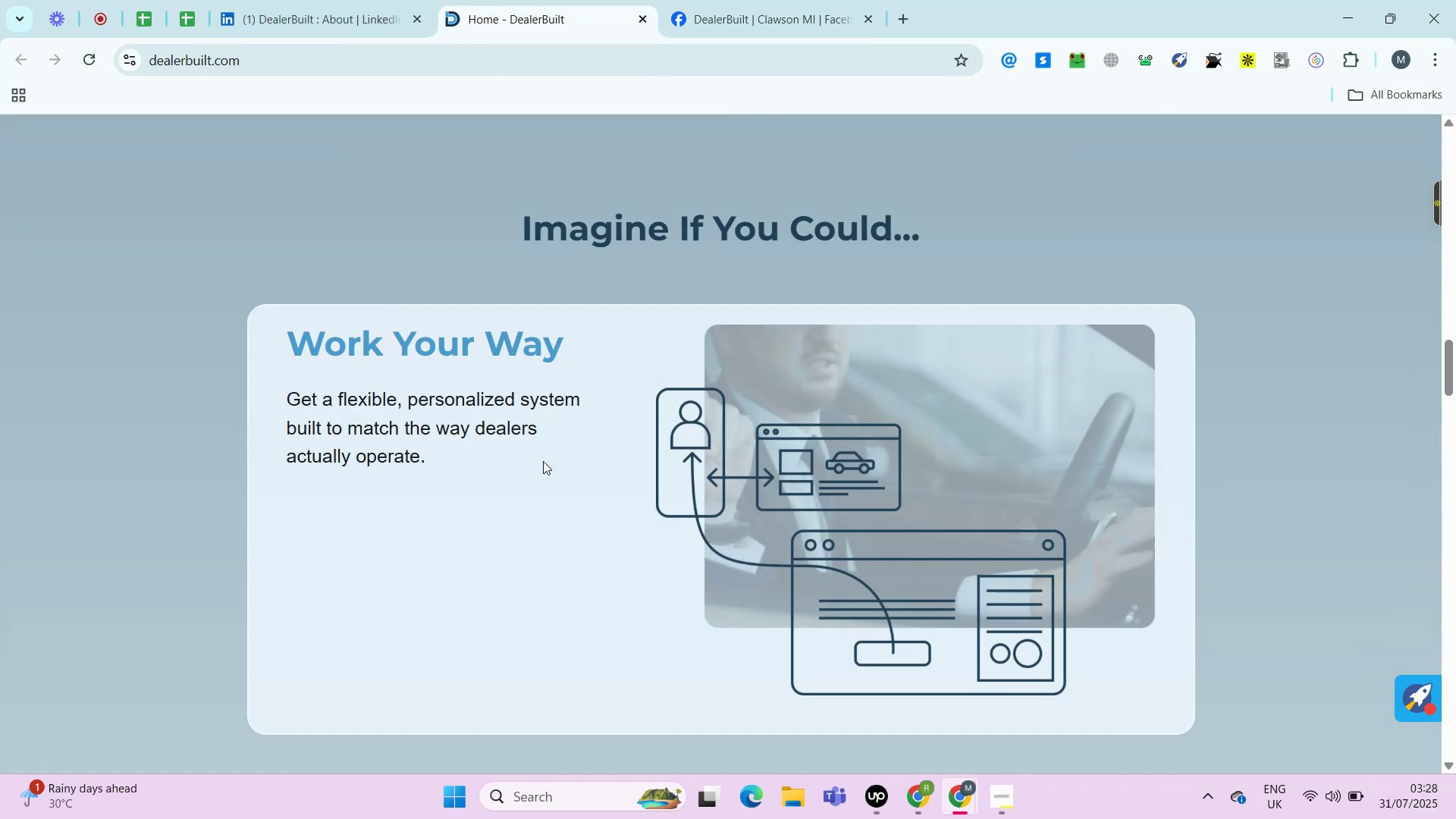 
mouse_move([422, 439])
 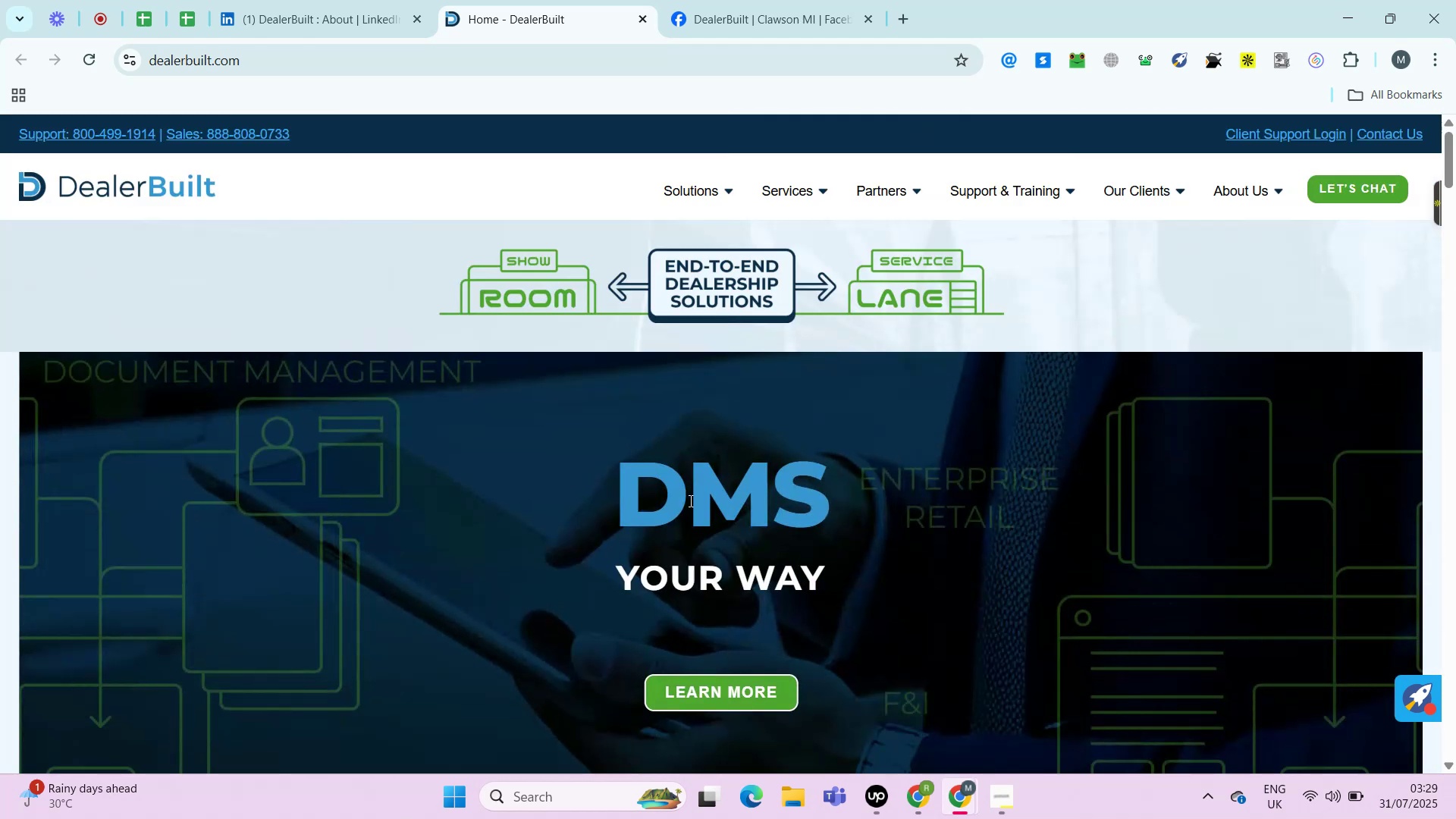 
wait(25.93)
 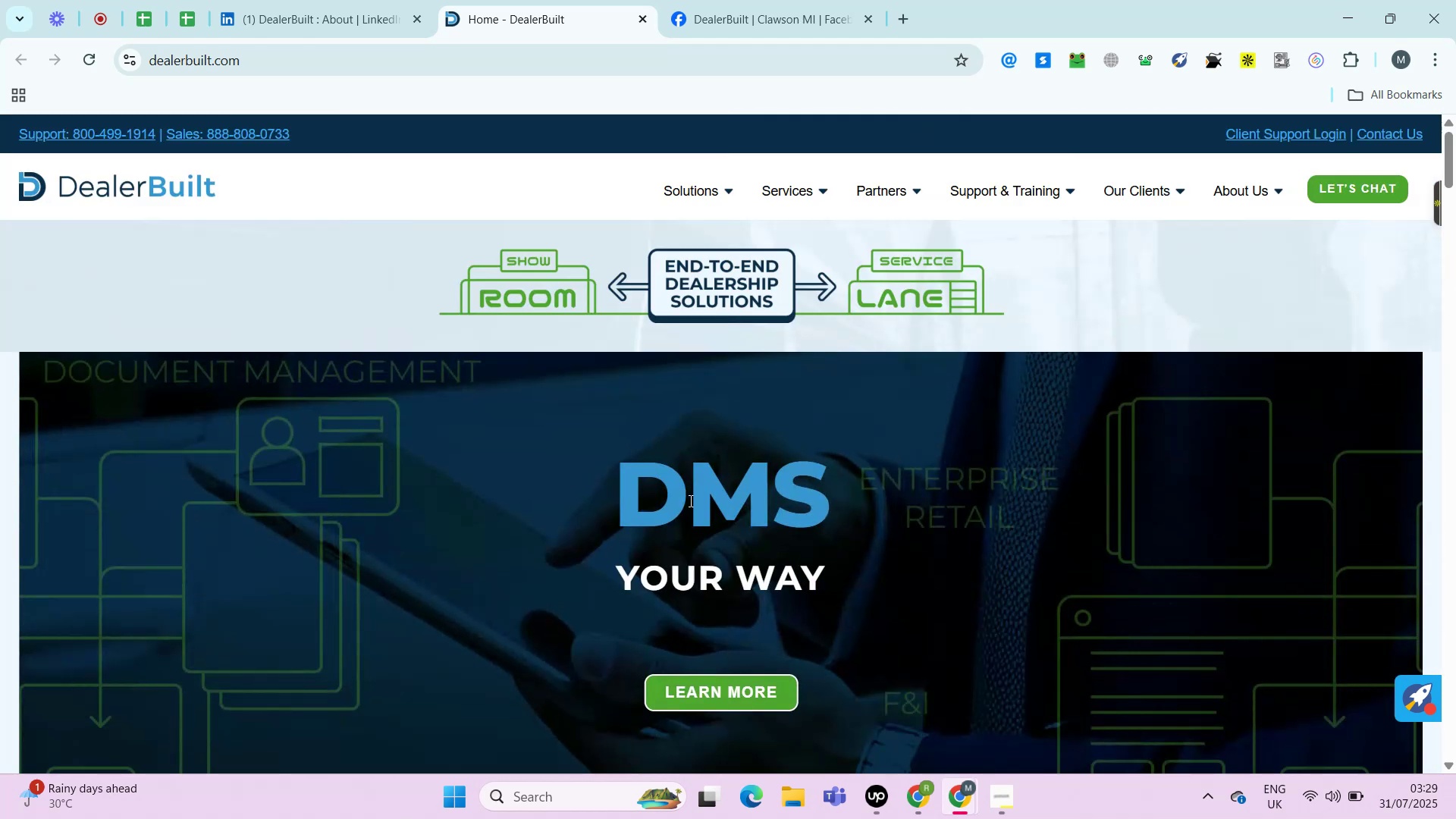 
left_click([198, 14])
 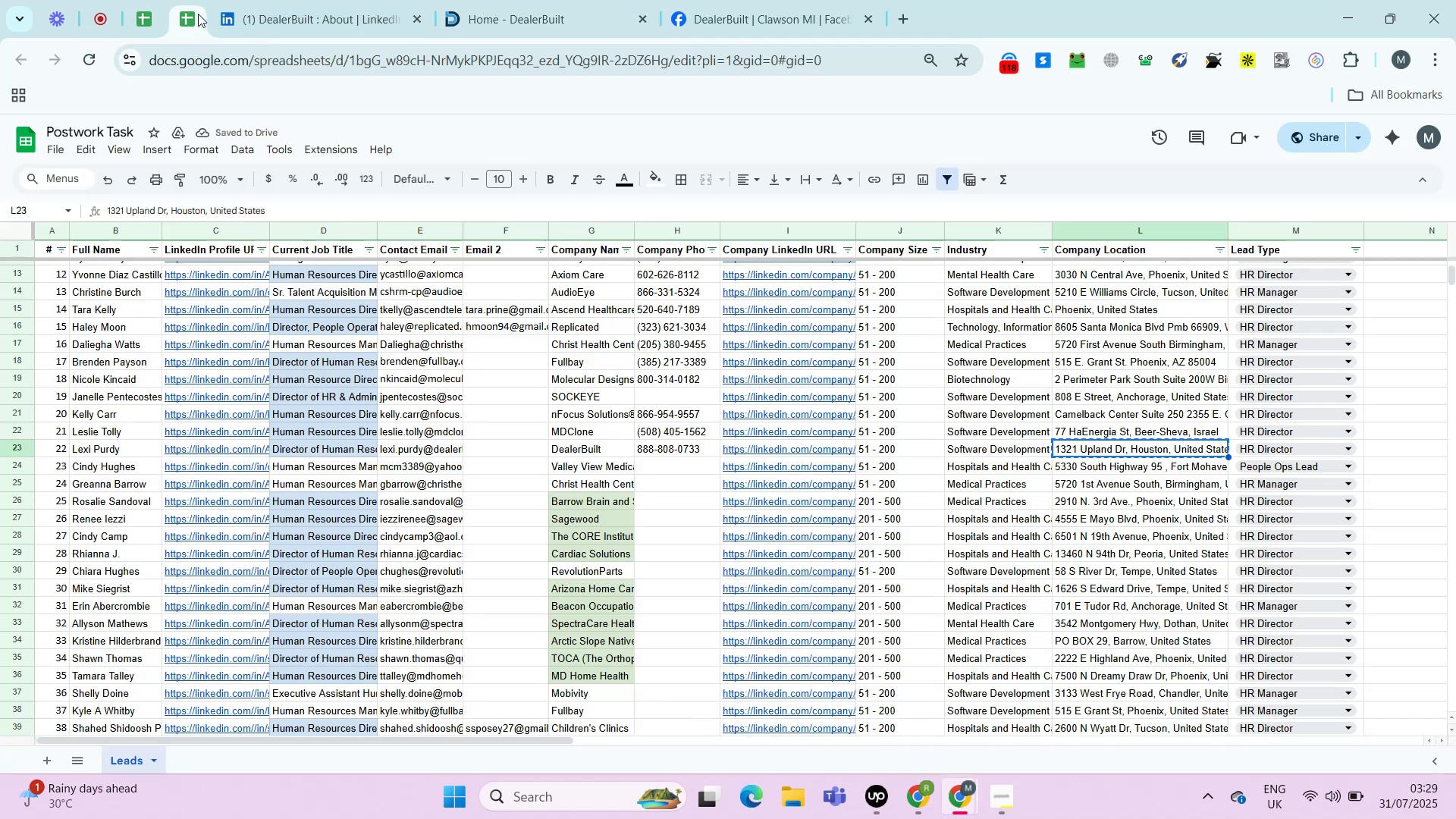 
key(ArrowLeft)
 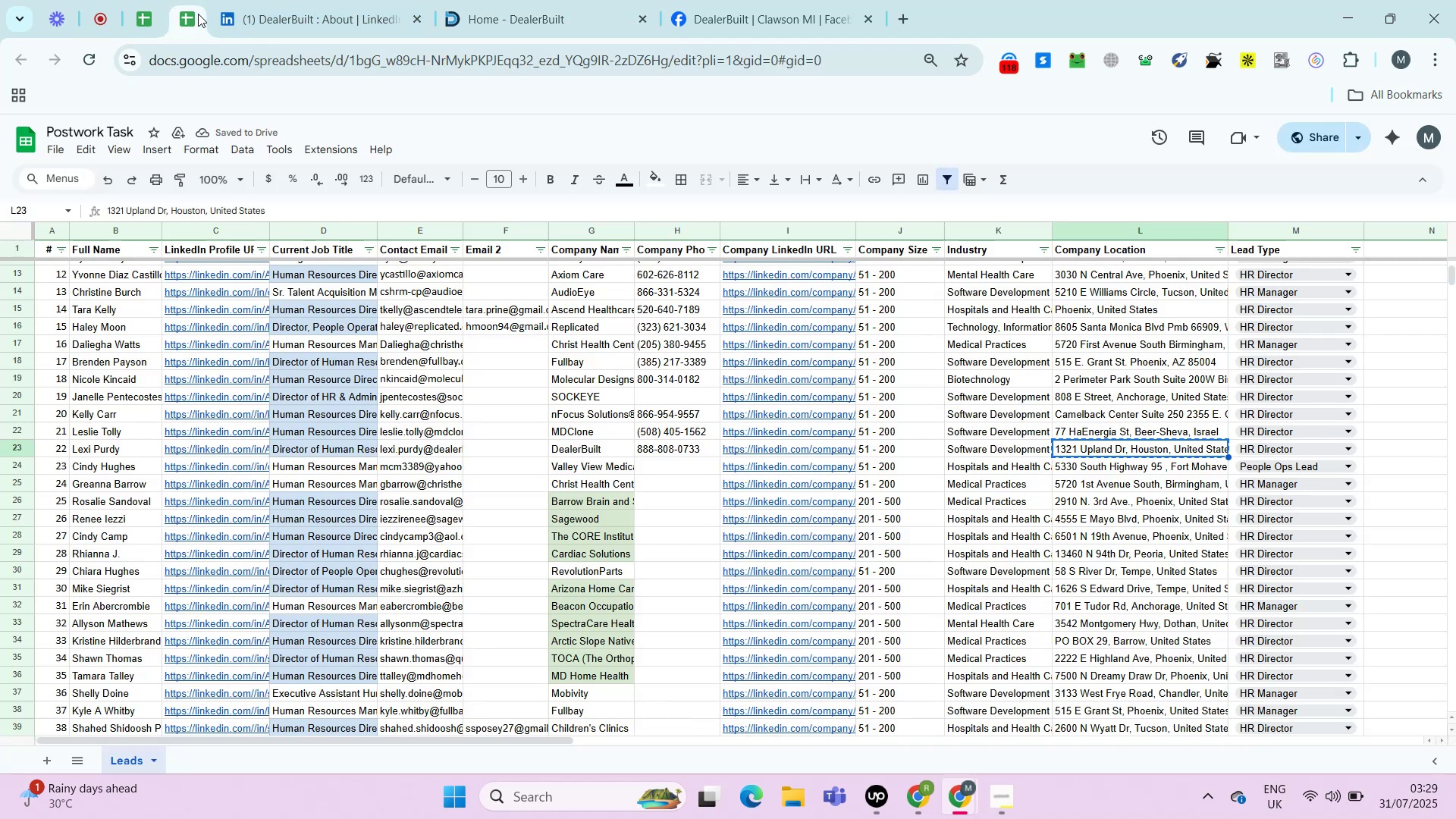 
key(ArrowLeft)
 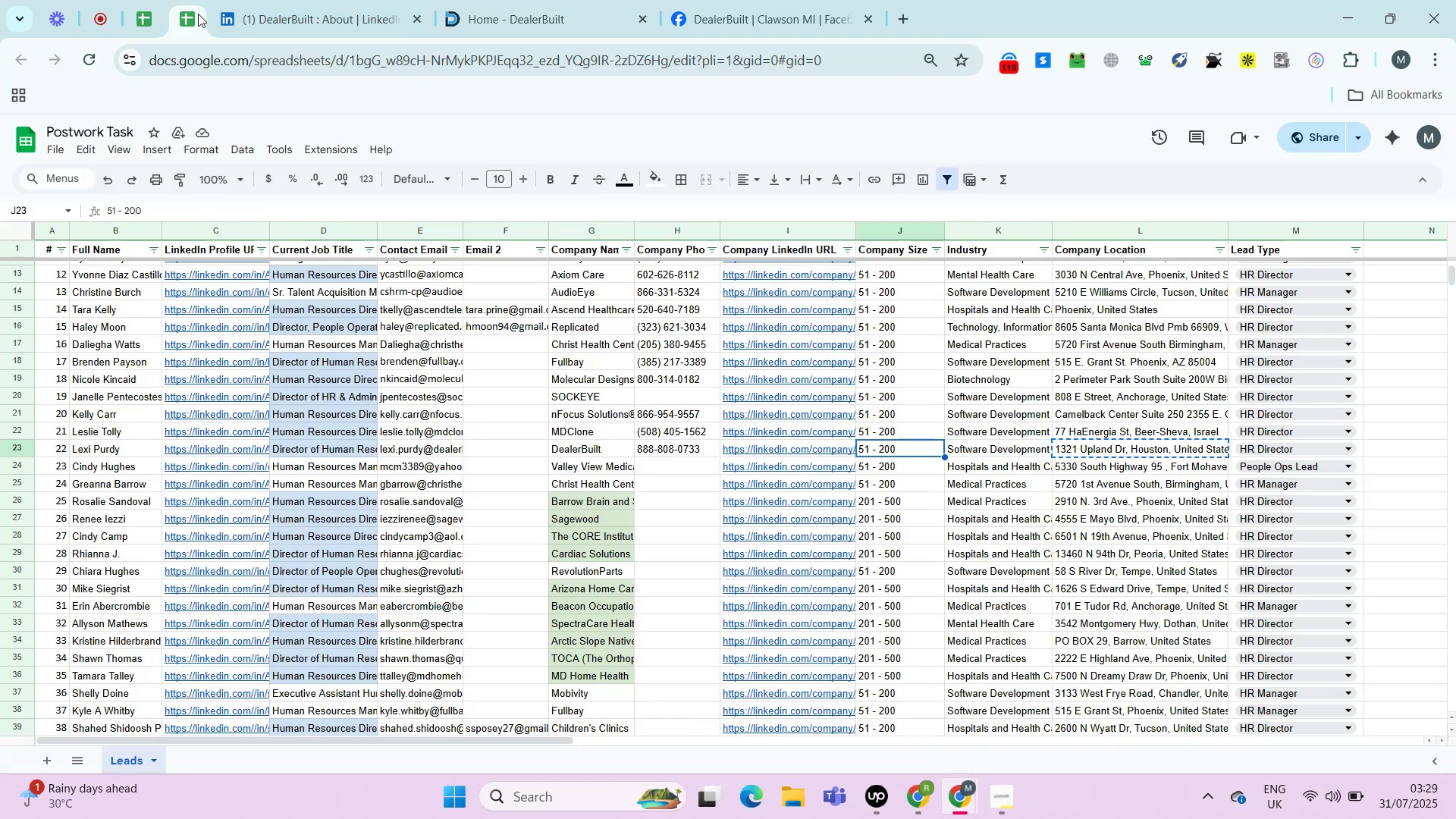 
key(ArrowLeft)
 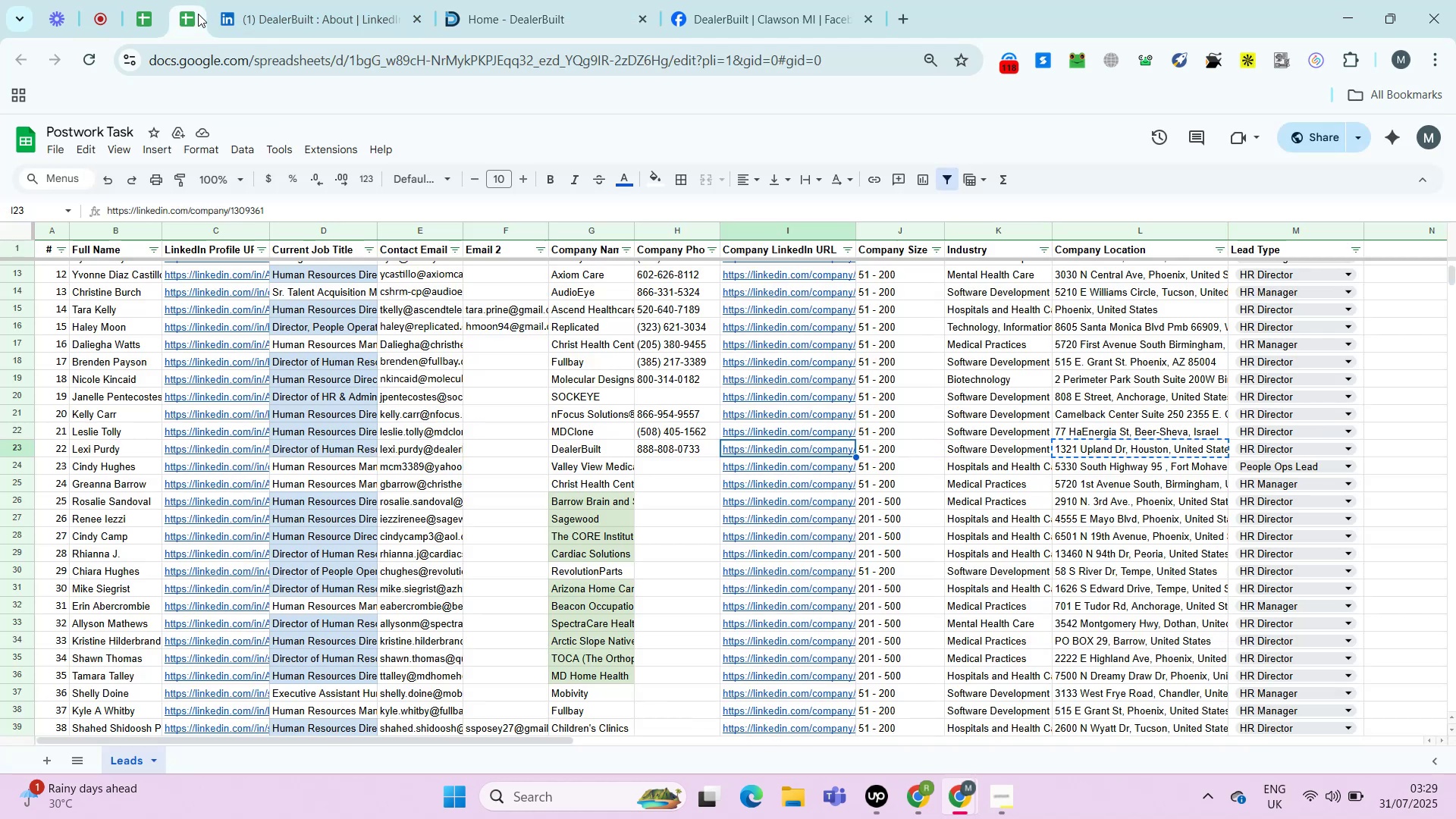 
key(ArrowLeft)
 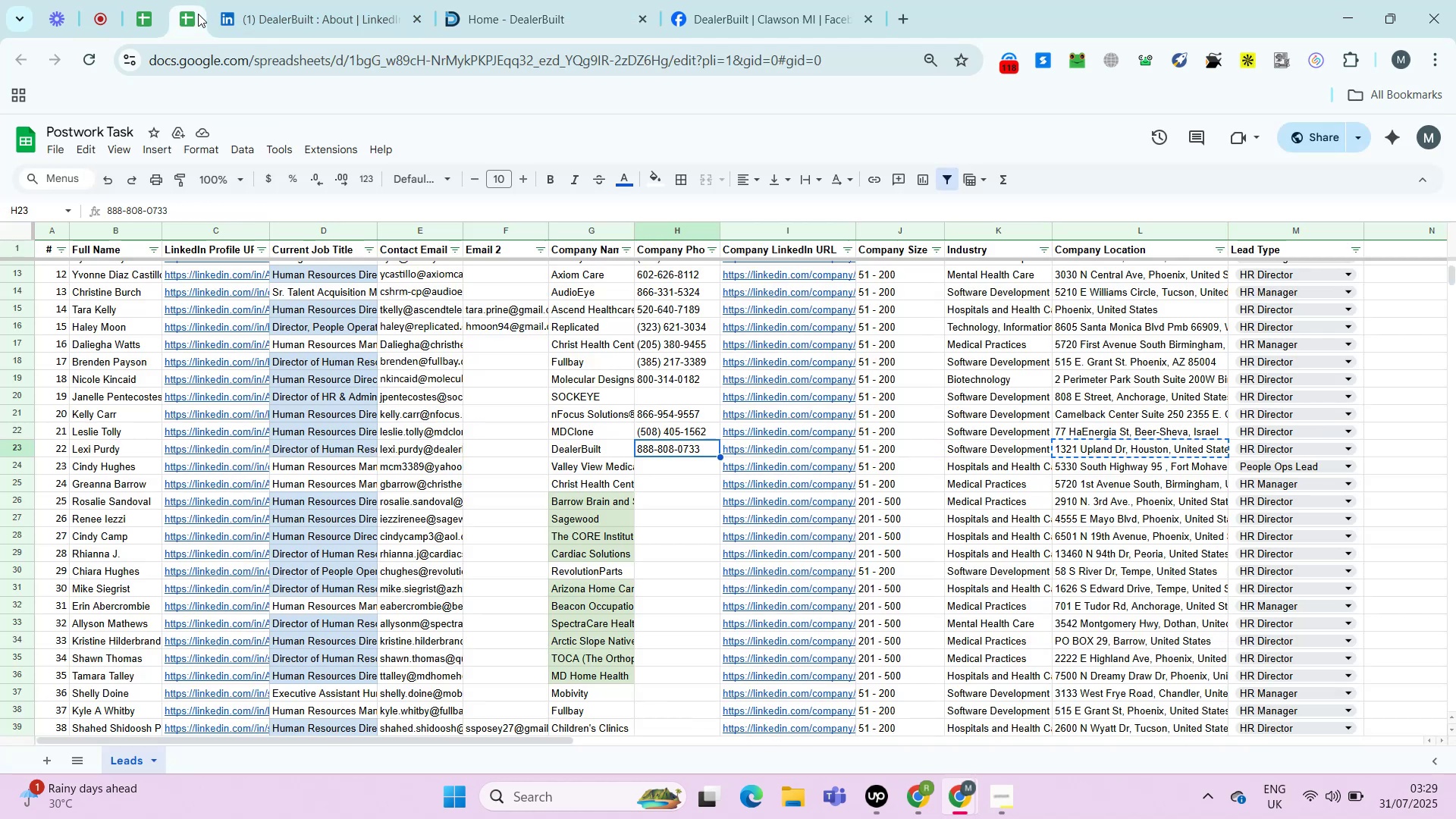 
key(ArrowLeft)
 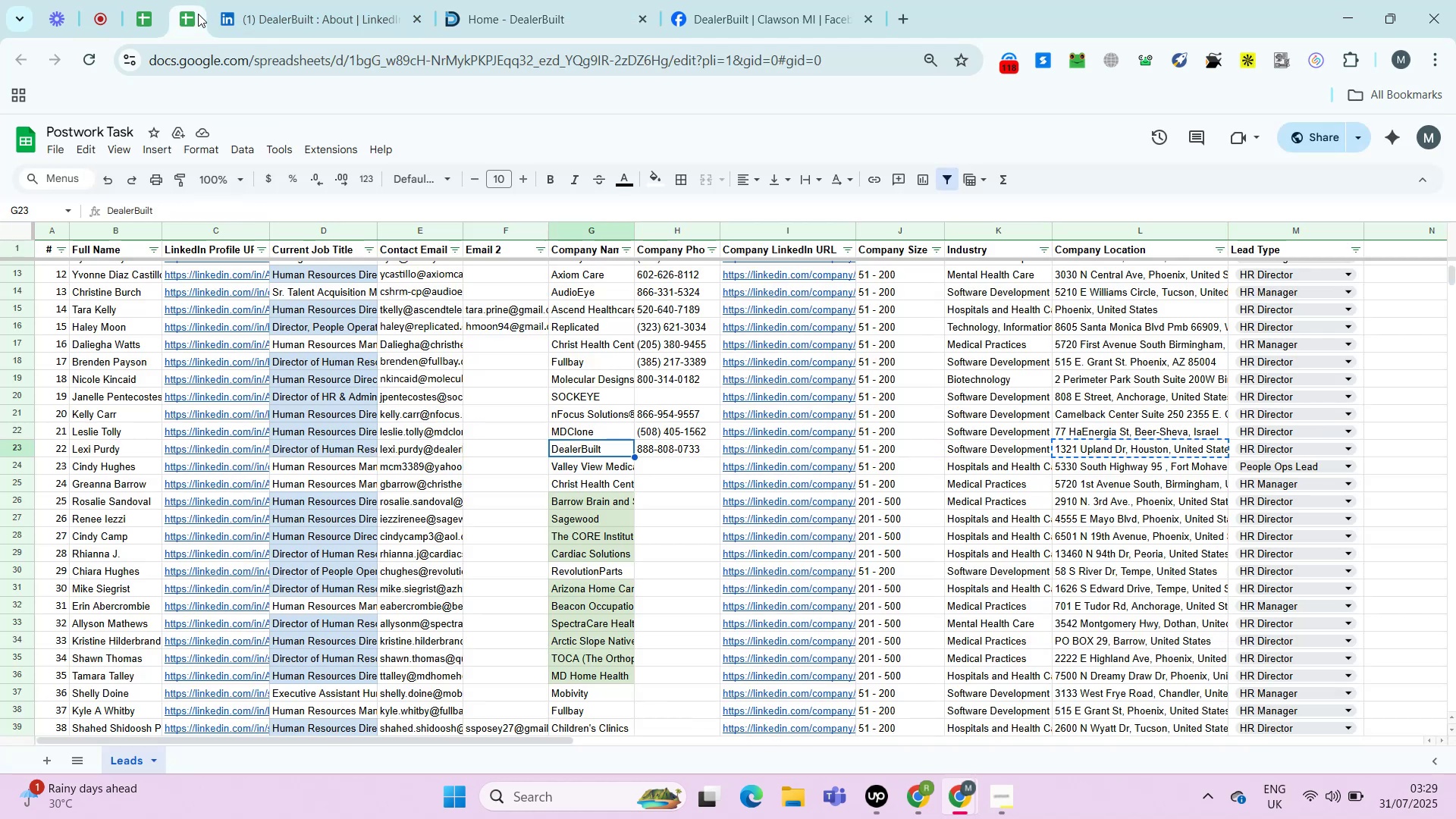 
key(Control+C)
 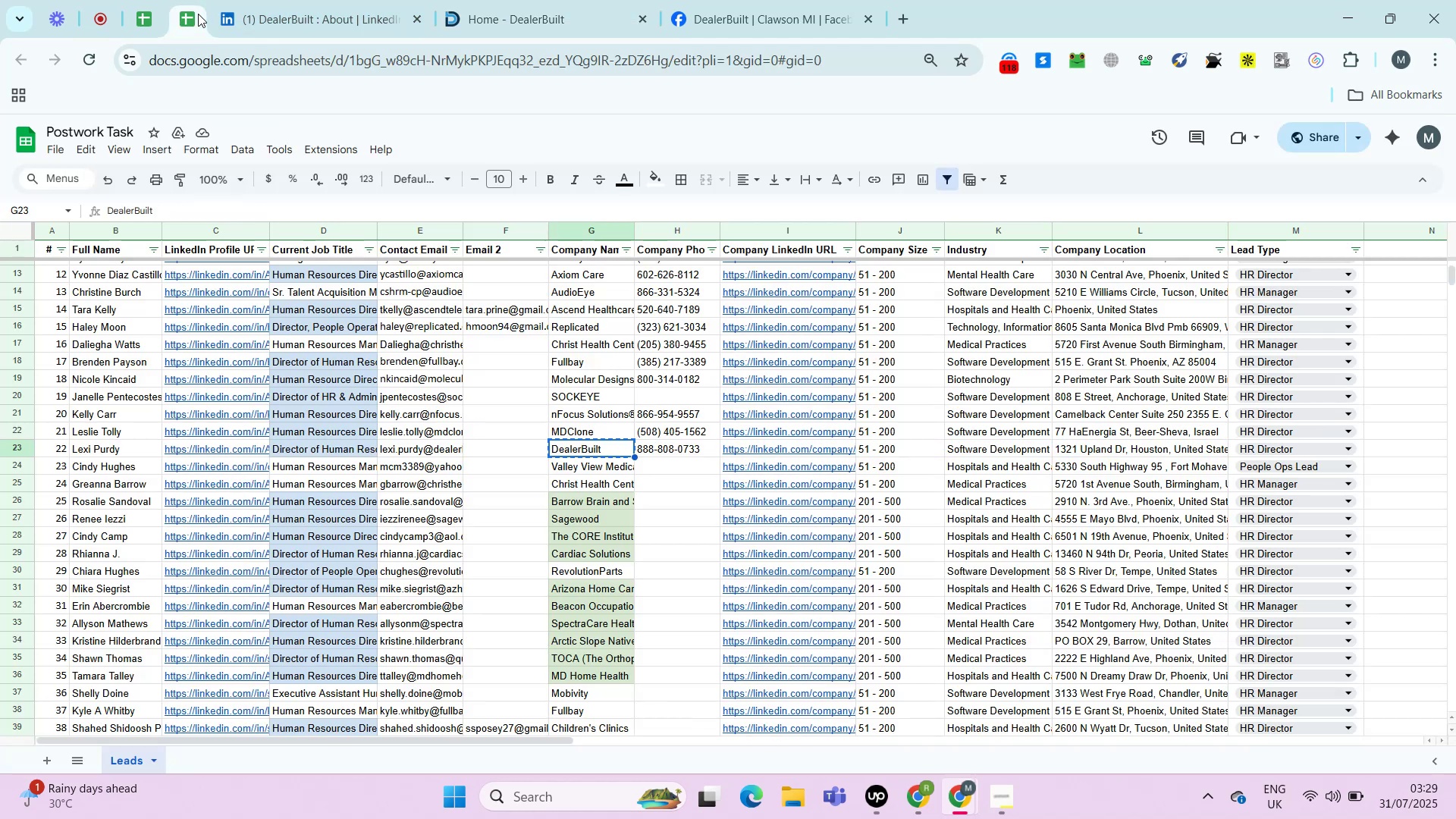 
key(Control+T)
 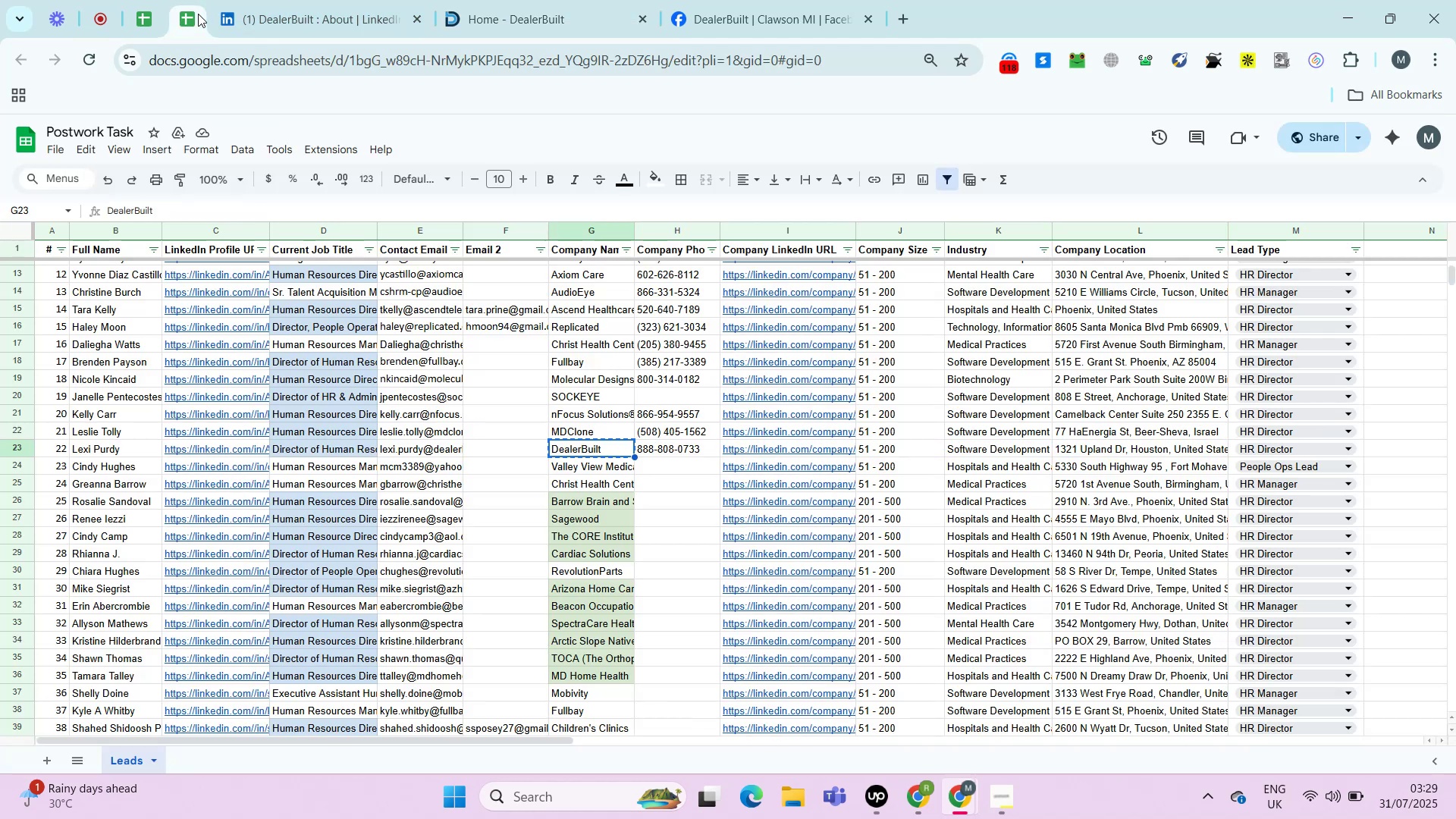 
key(Control+V)
 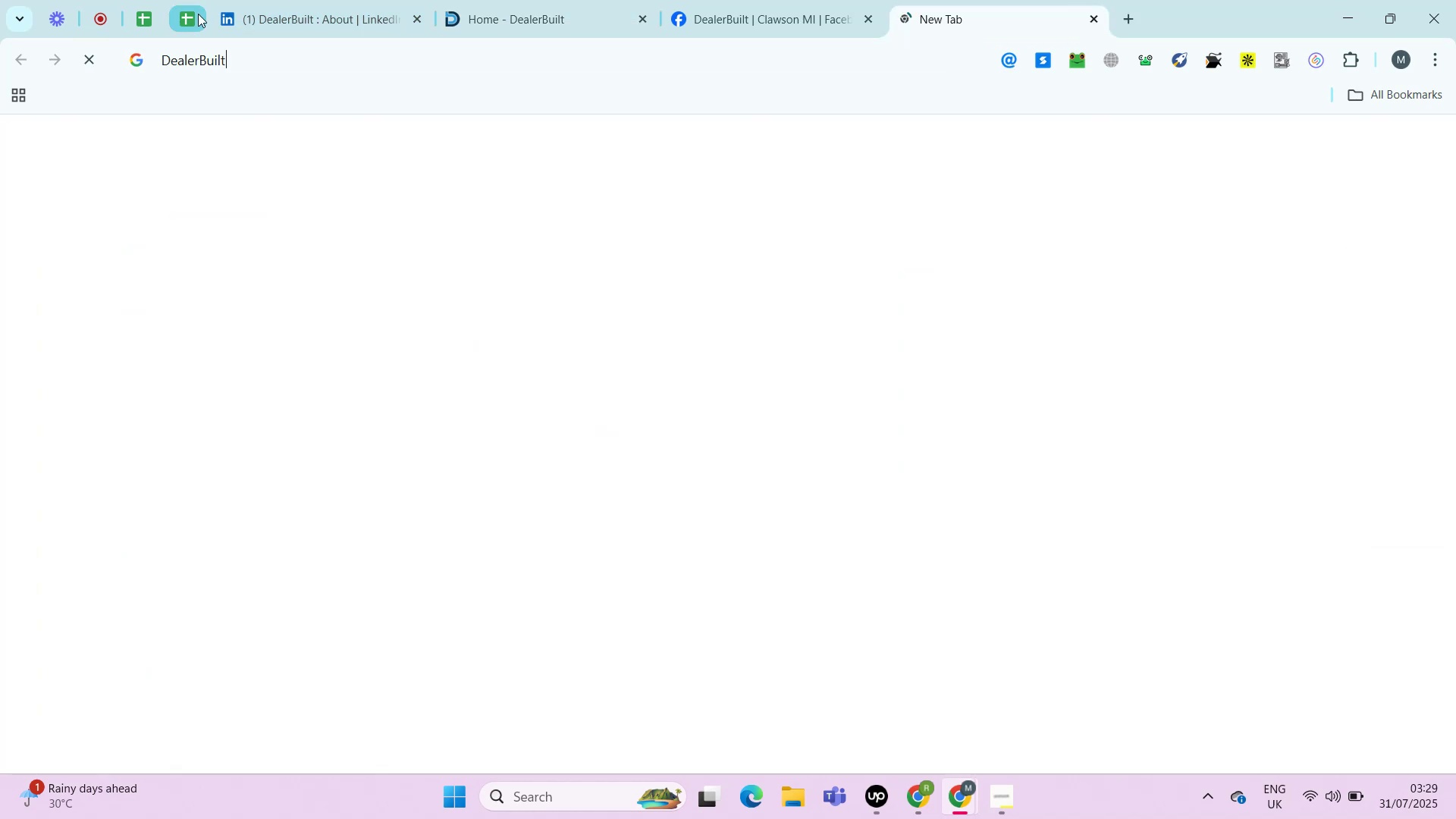 
key(Enter)
 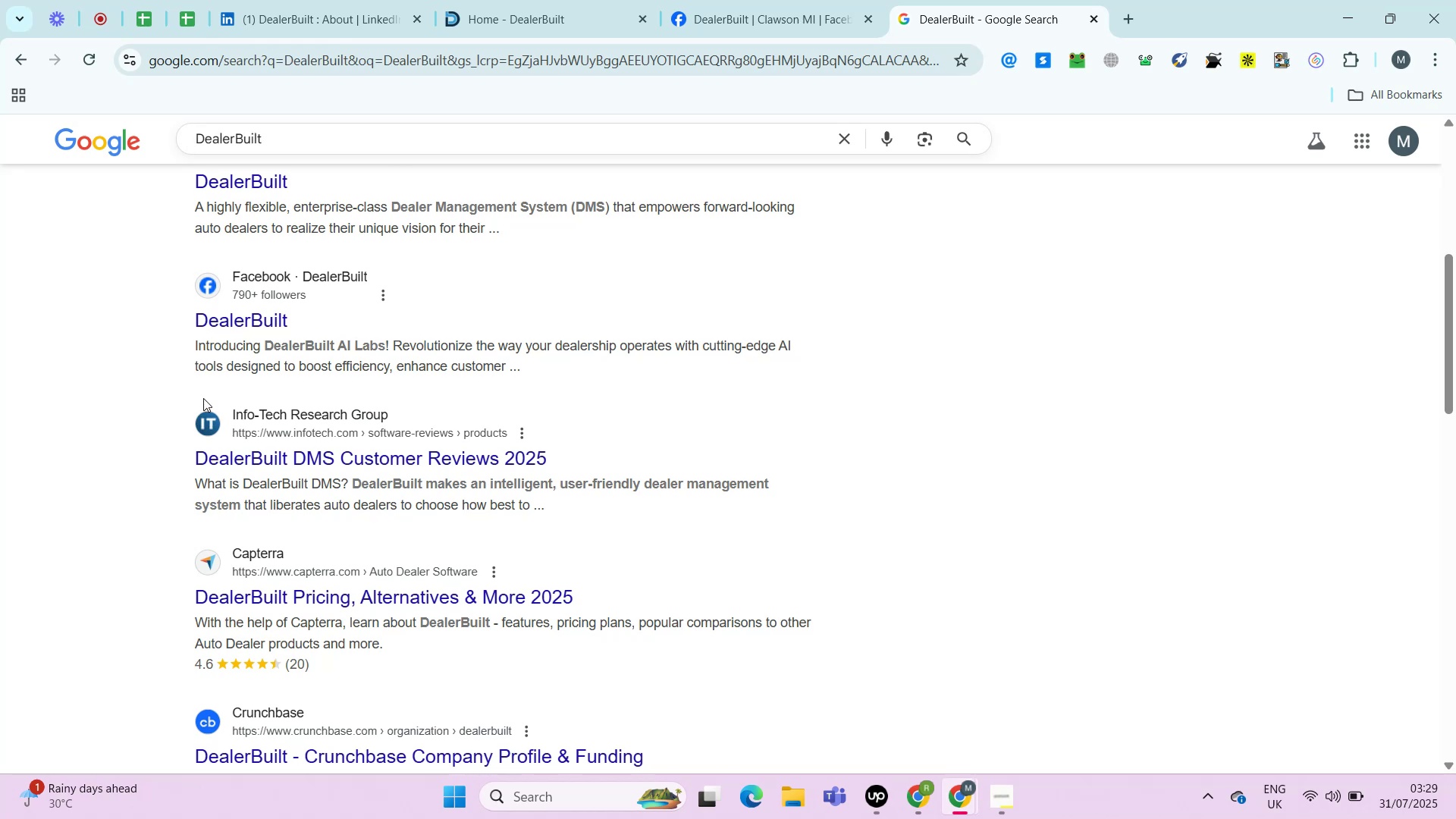 
wait(5.57)
 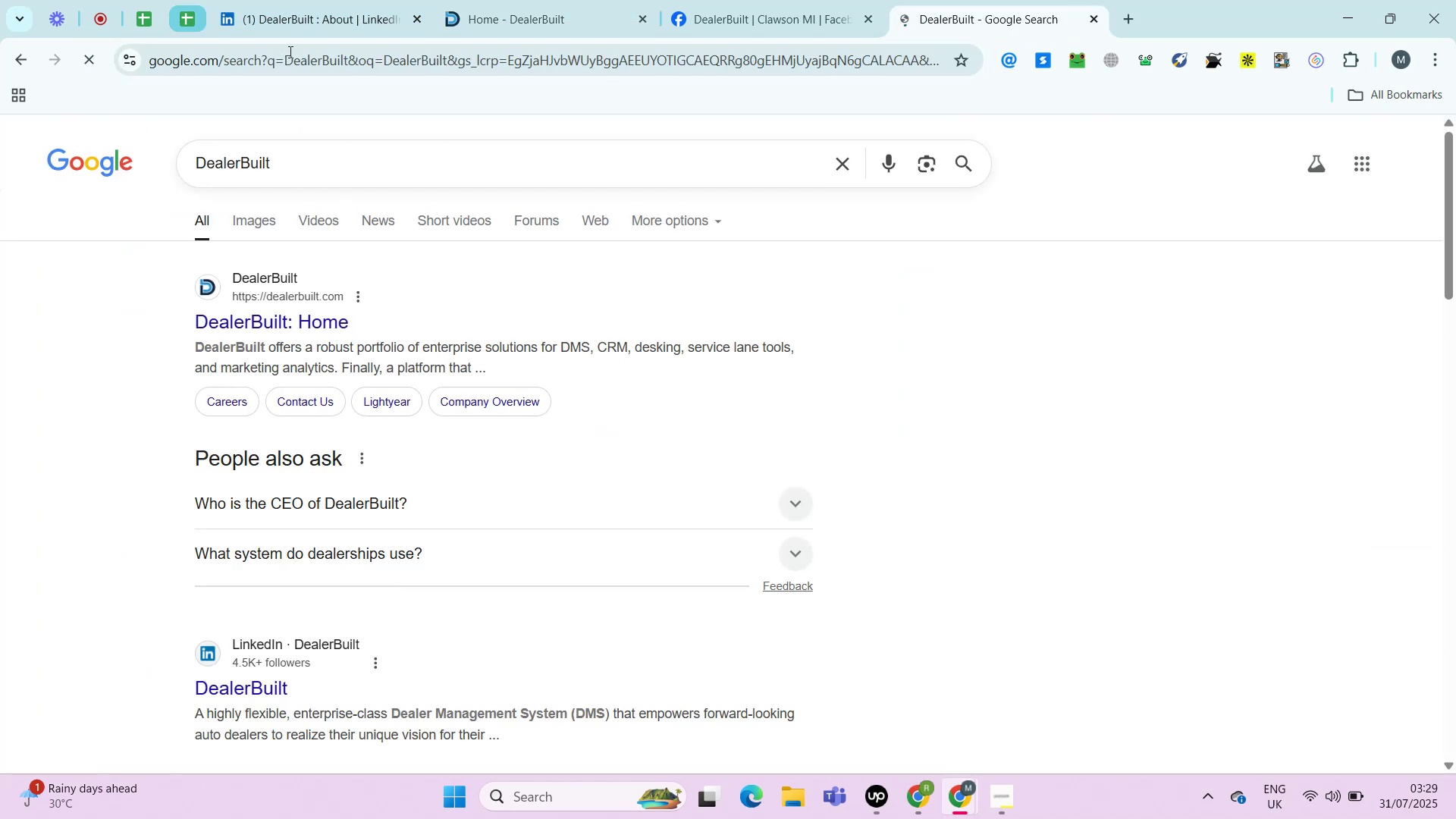 
left_click([331, 156])
 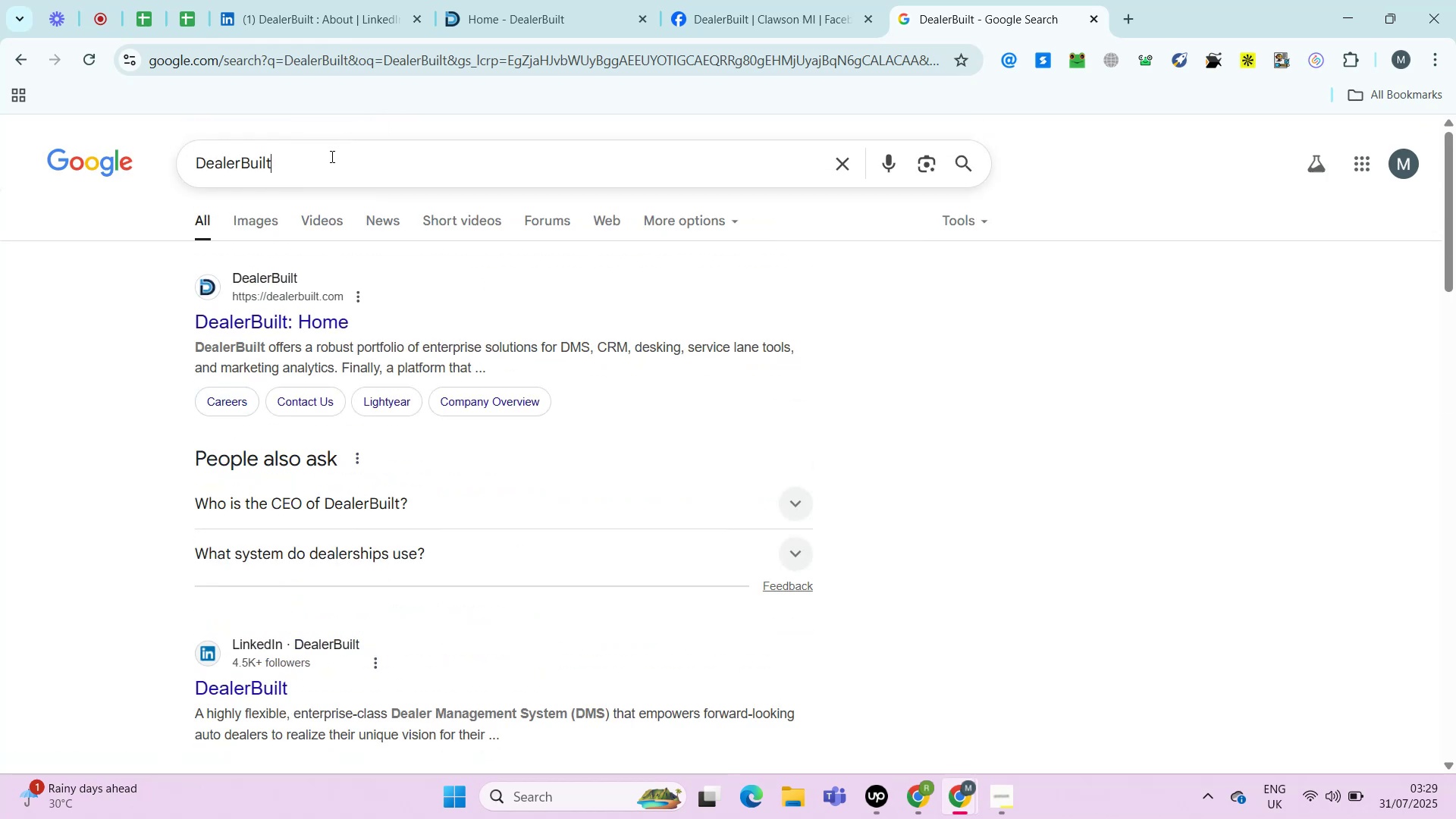 
type( zzoo)
key(Backspace)
key(Backspace)
key(Backspace)
type(oominfo)
 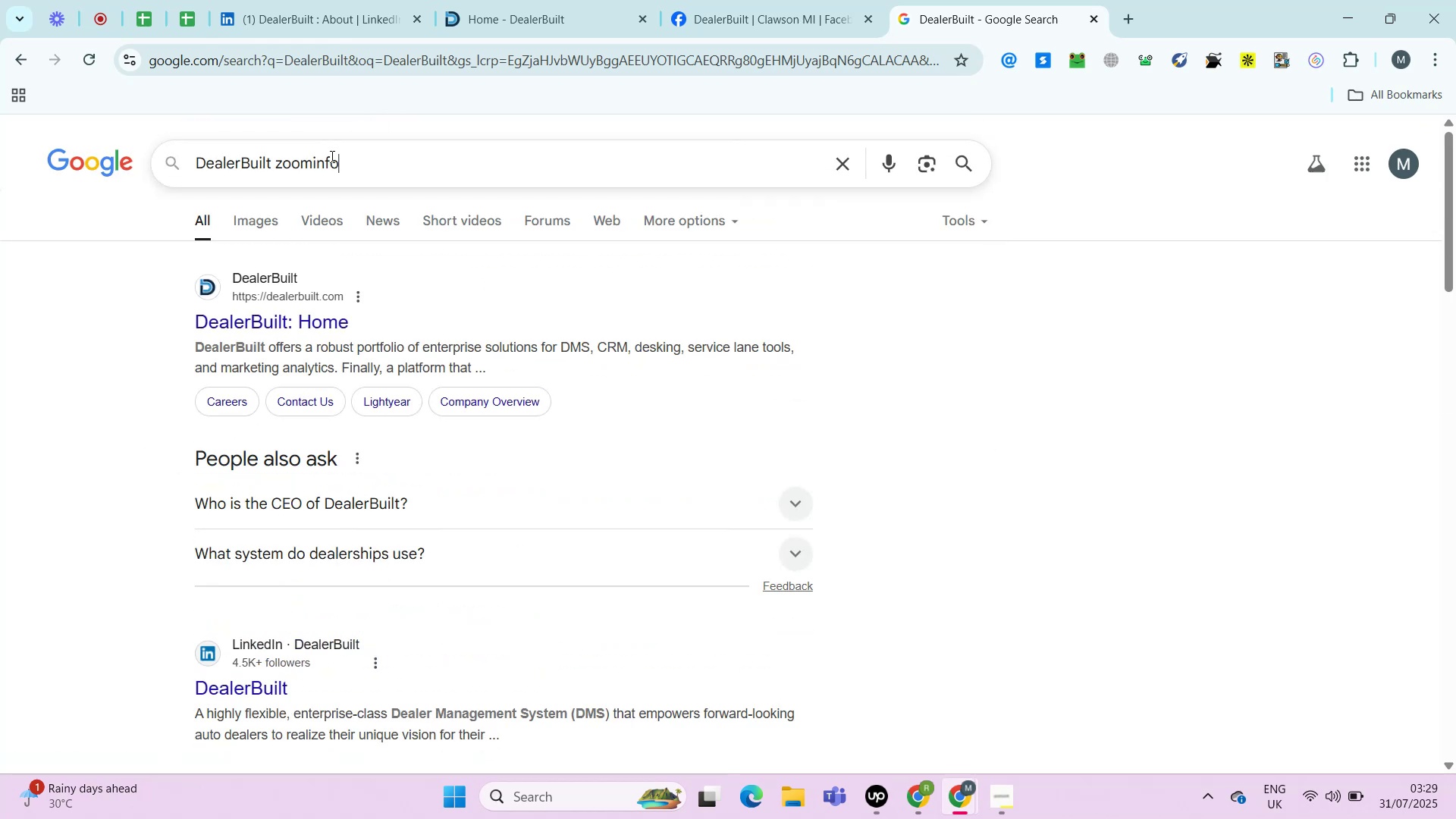 
key(Enter)
 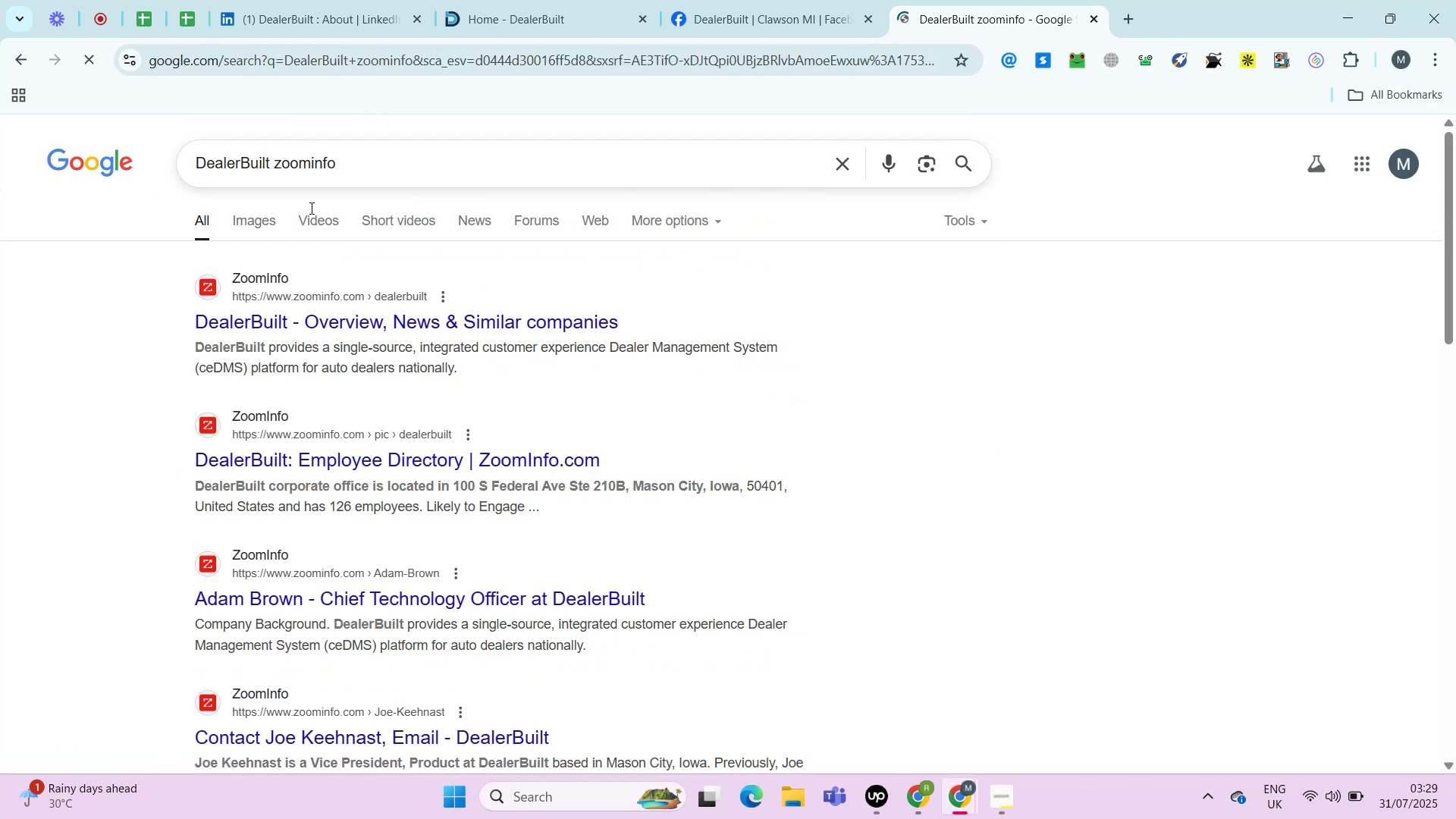 
hold_key(key=ControlLeft, duration=0.6)
left_click([290, 301])
 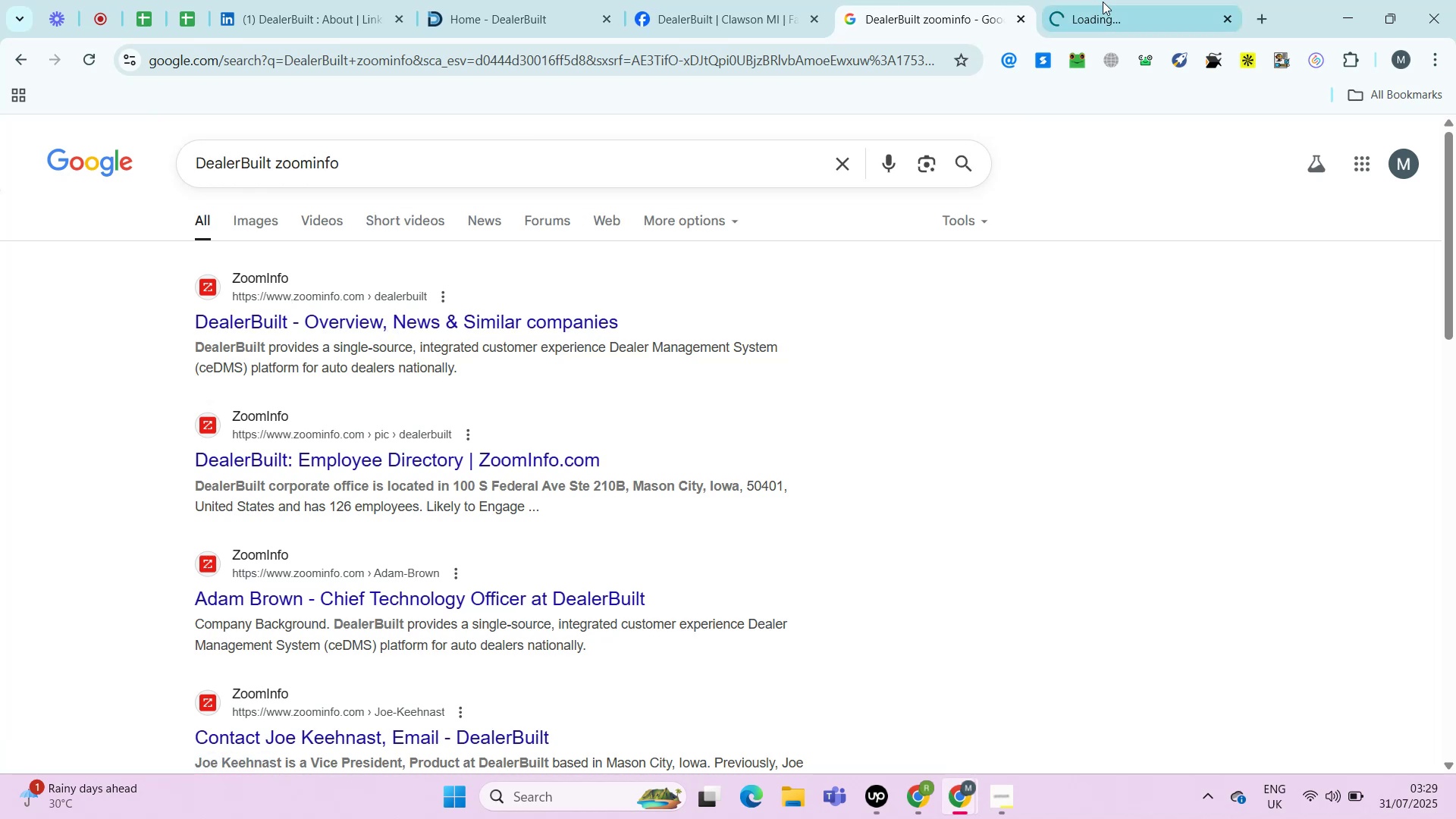 
left_click([1103, 2])
 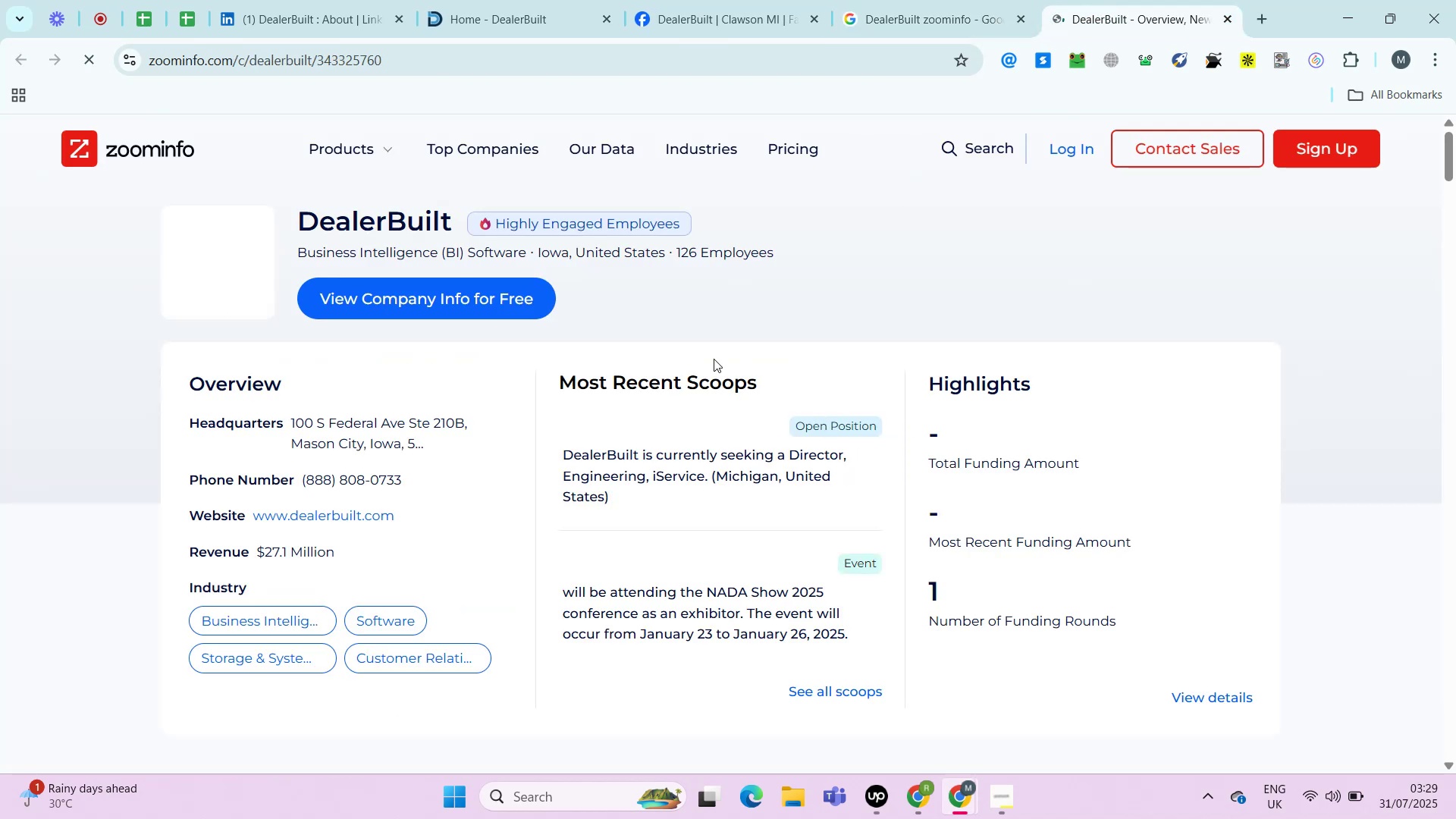 
hold_key(key=ControlLeft, duration=0.85)
left_click([366, 507])
 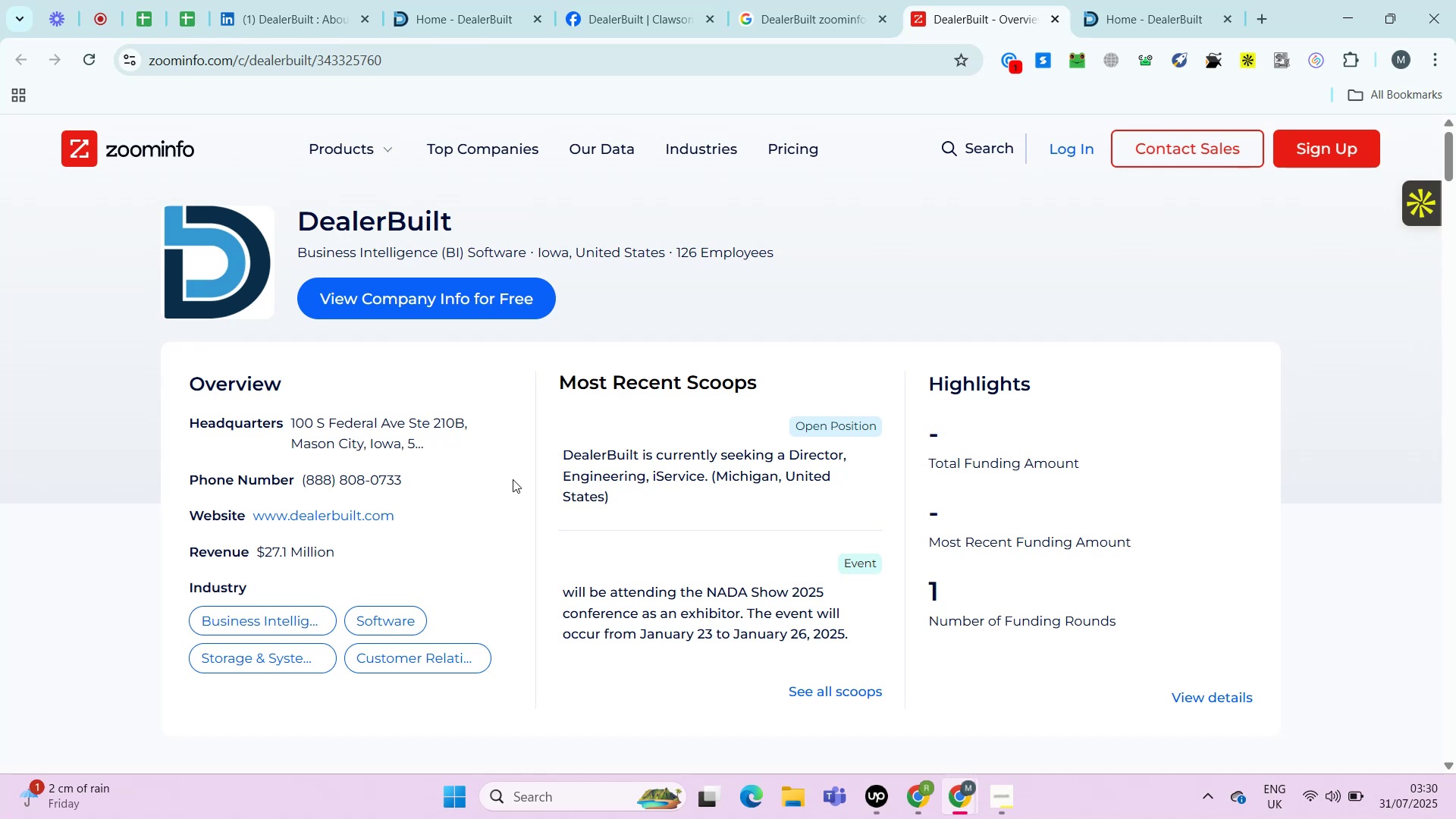 
wait(30.22)
 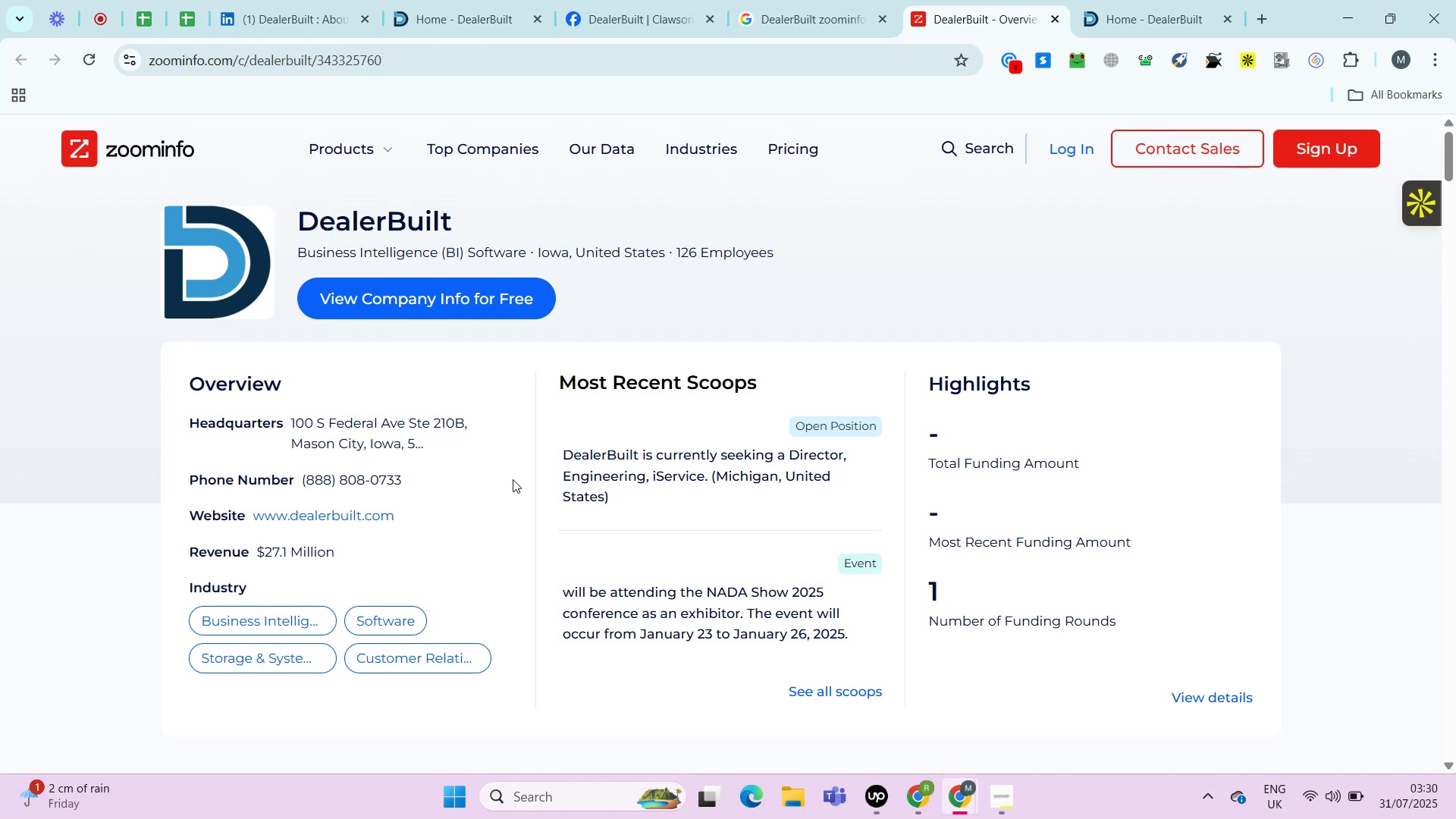 
left_click_drag(start_coordinate=[425, 479], to_coordinate=[303, 480])
 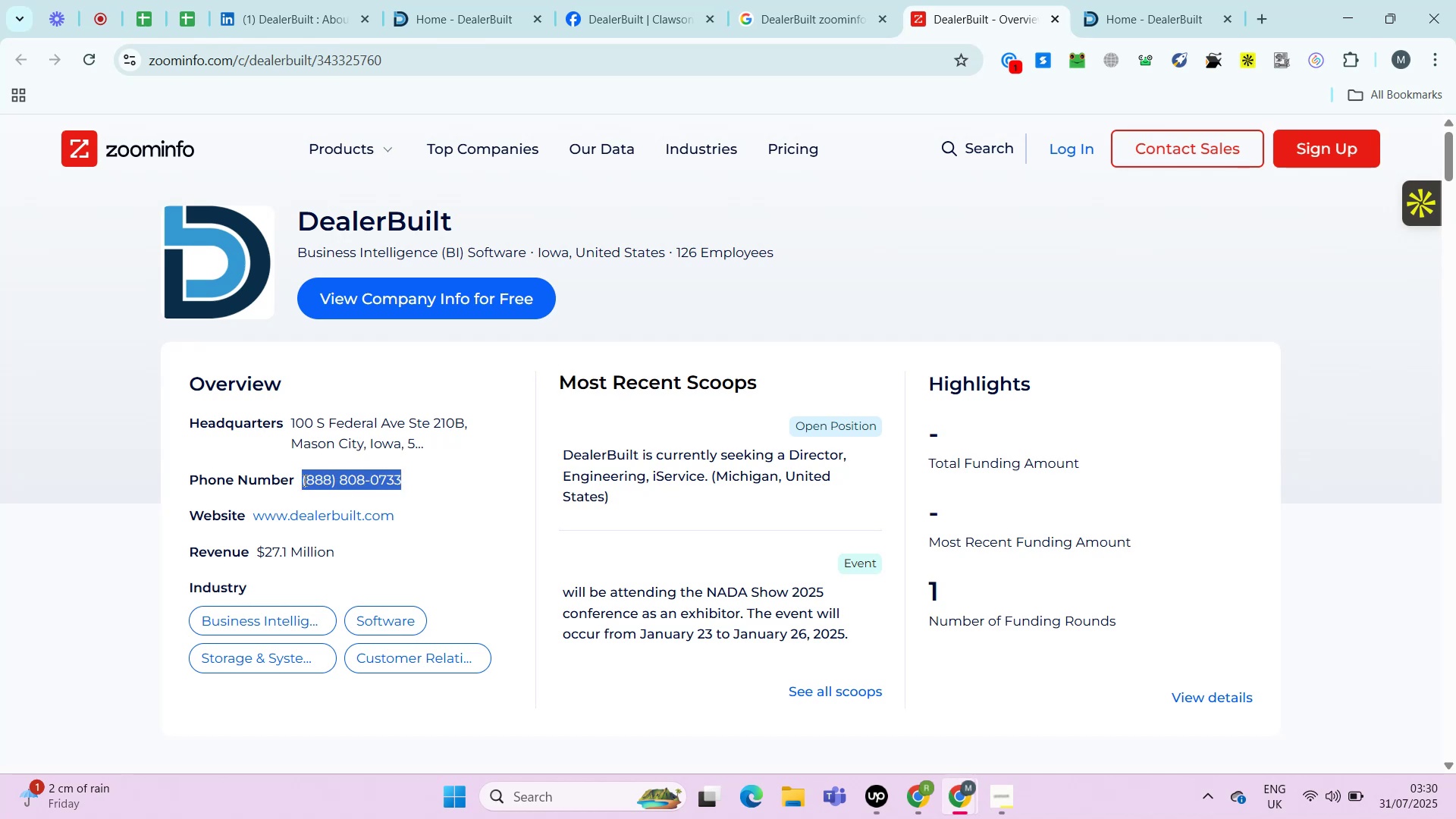 
key(Control+C)
 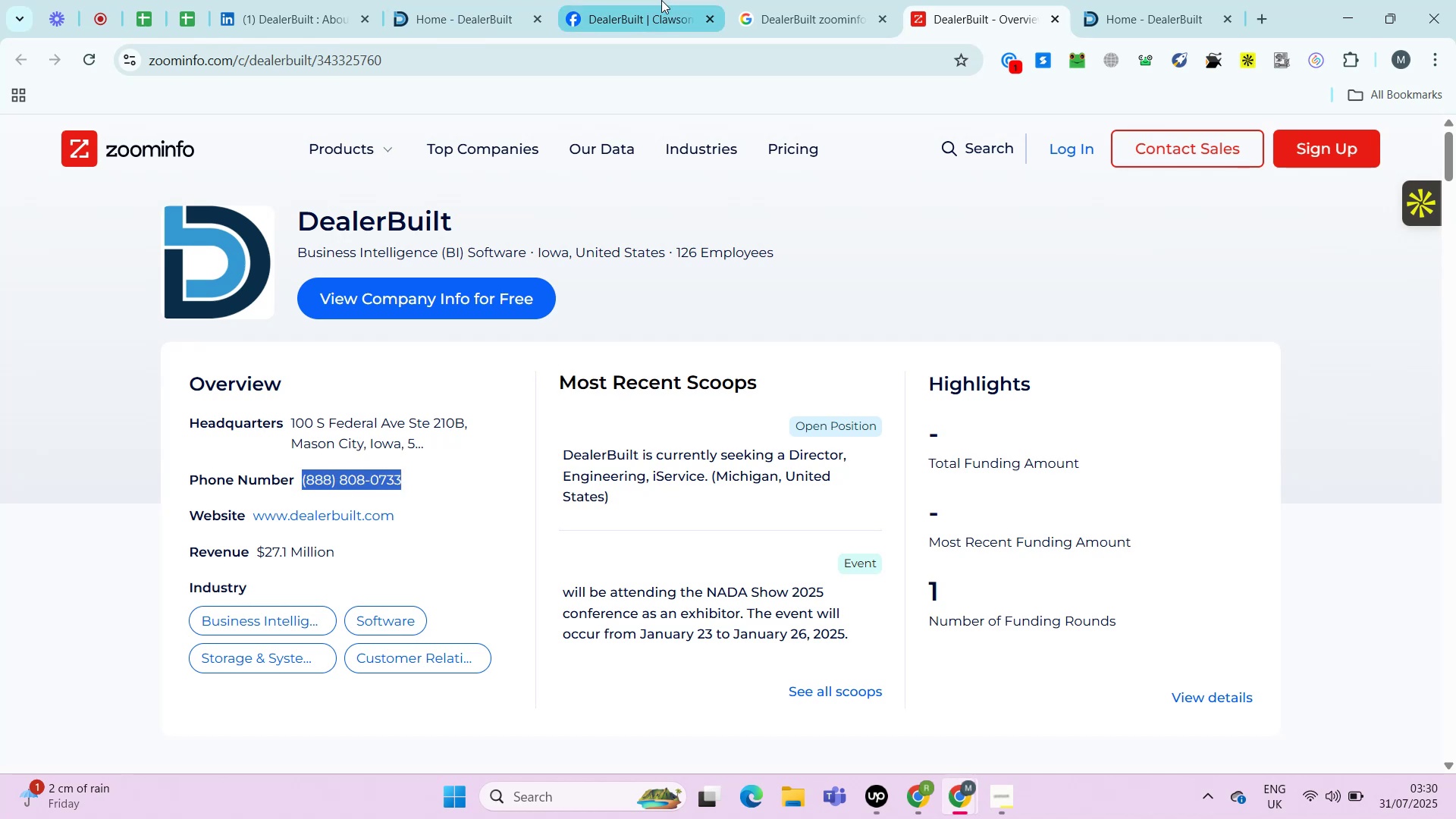 
left_click([661, 1])
 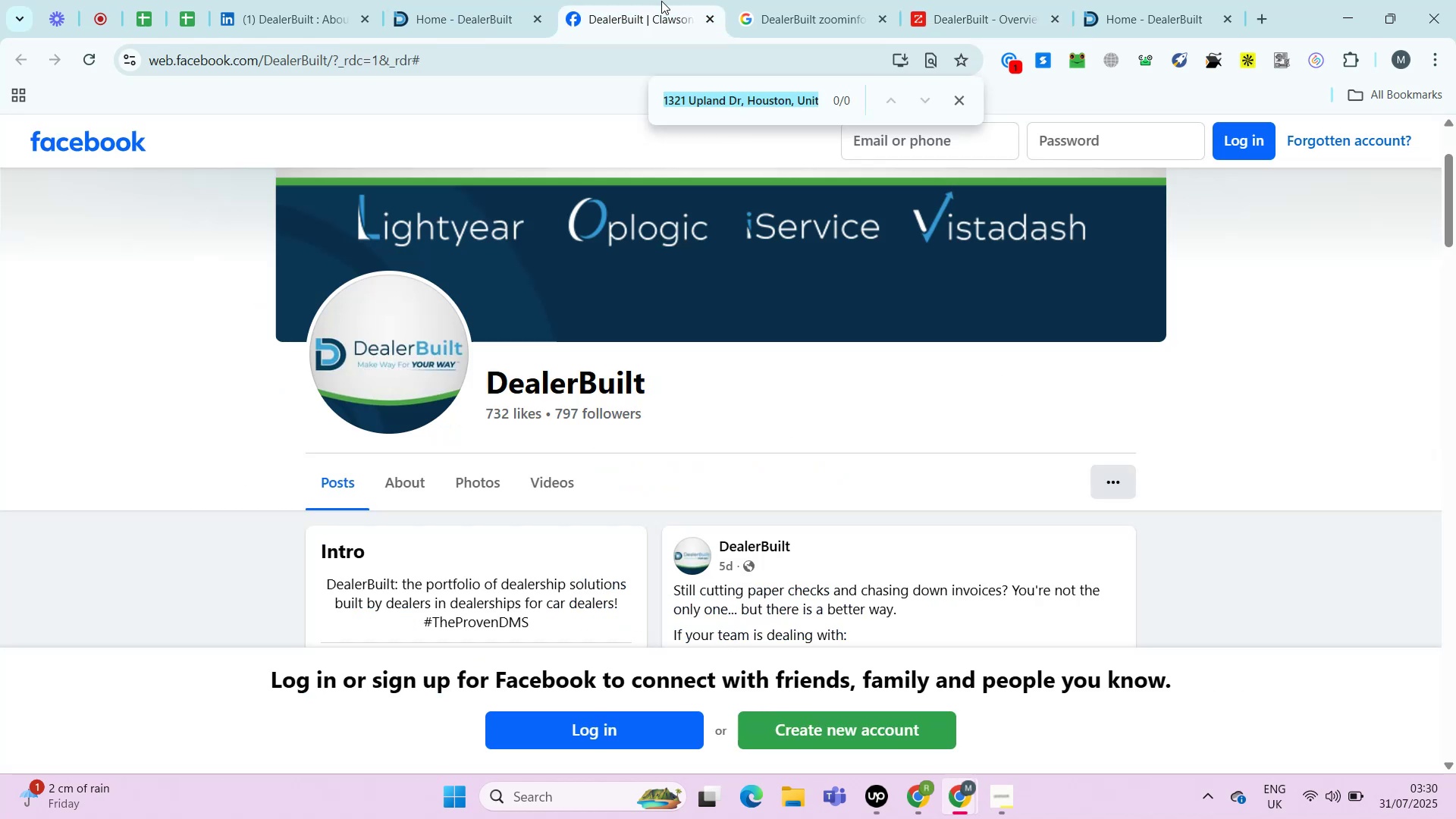 
key(Control+F)
 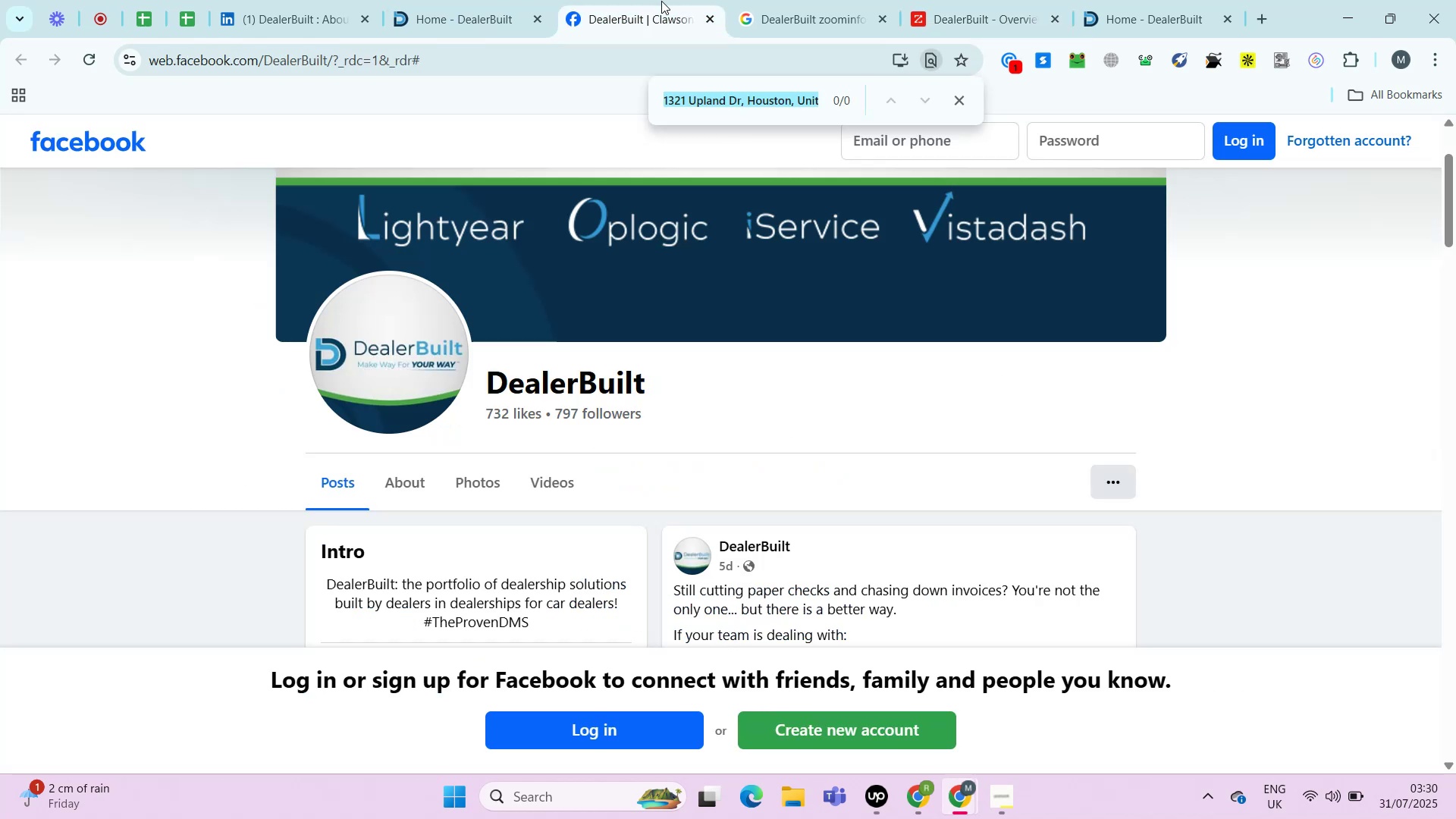 
key(Control+V)
 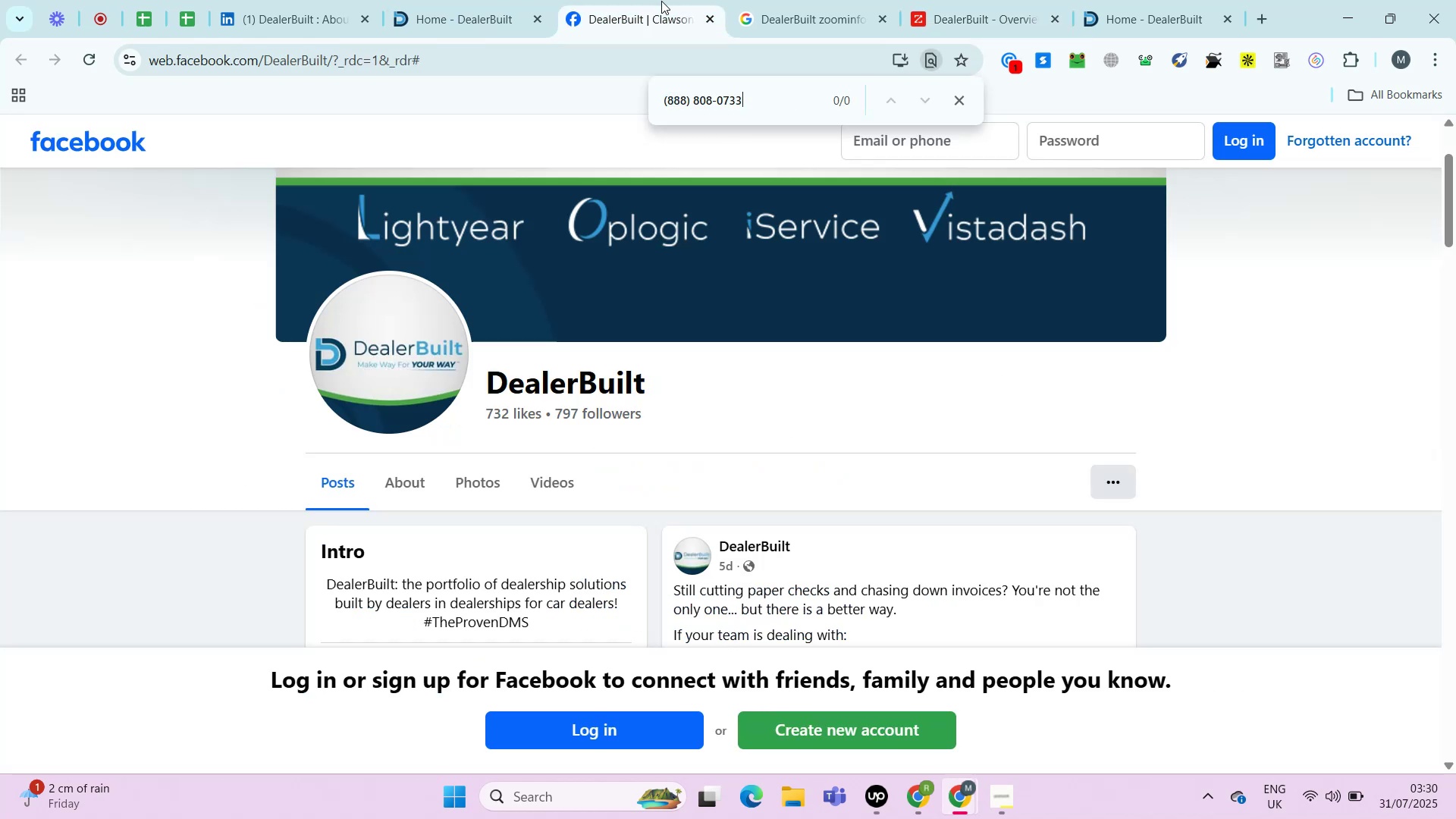 
mouse_move([497, 431])
 